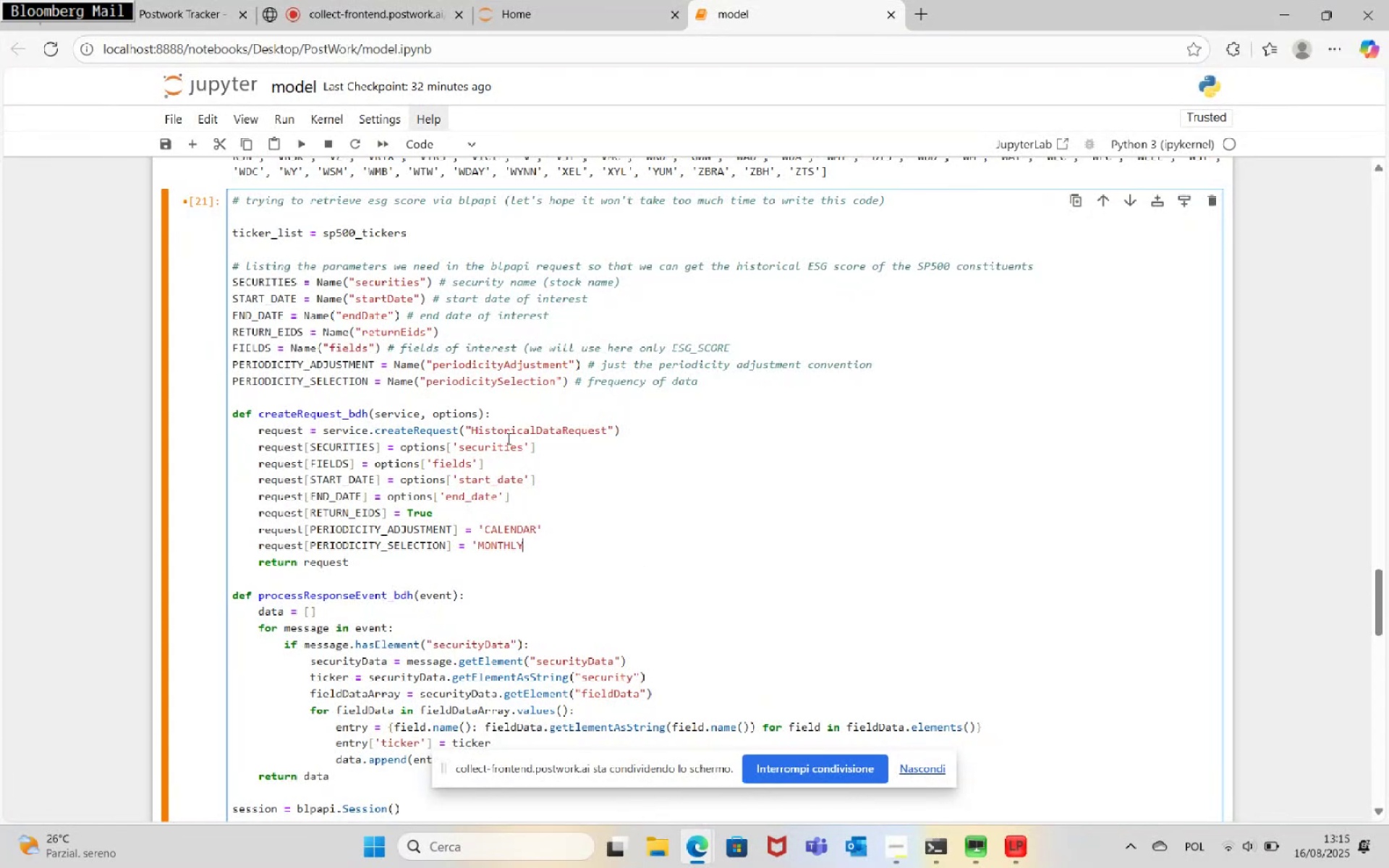 
wait(5.3)
 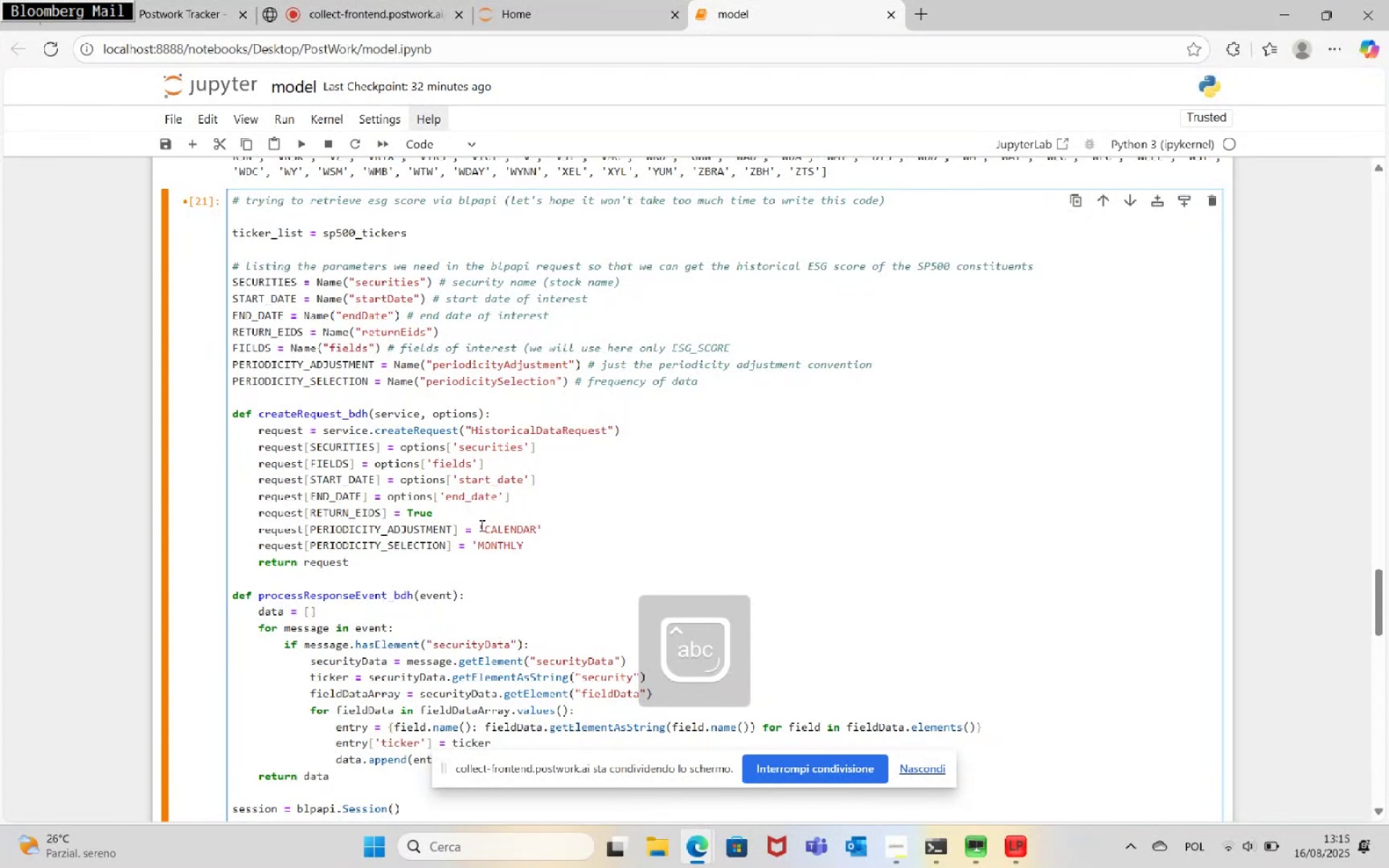 
left_click([593, 413])
 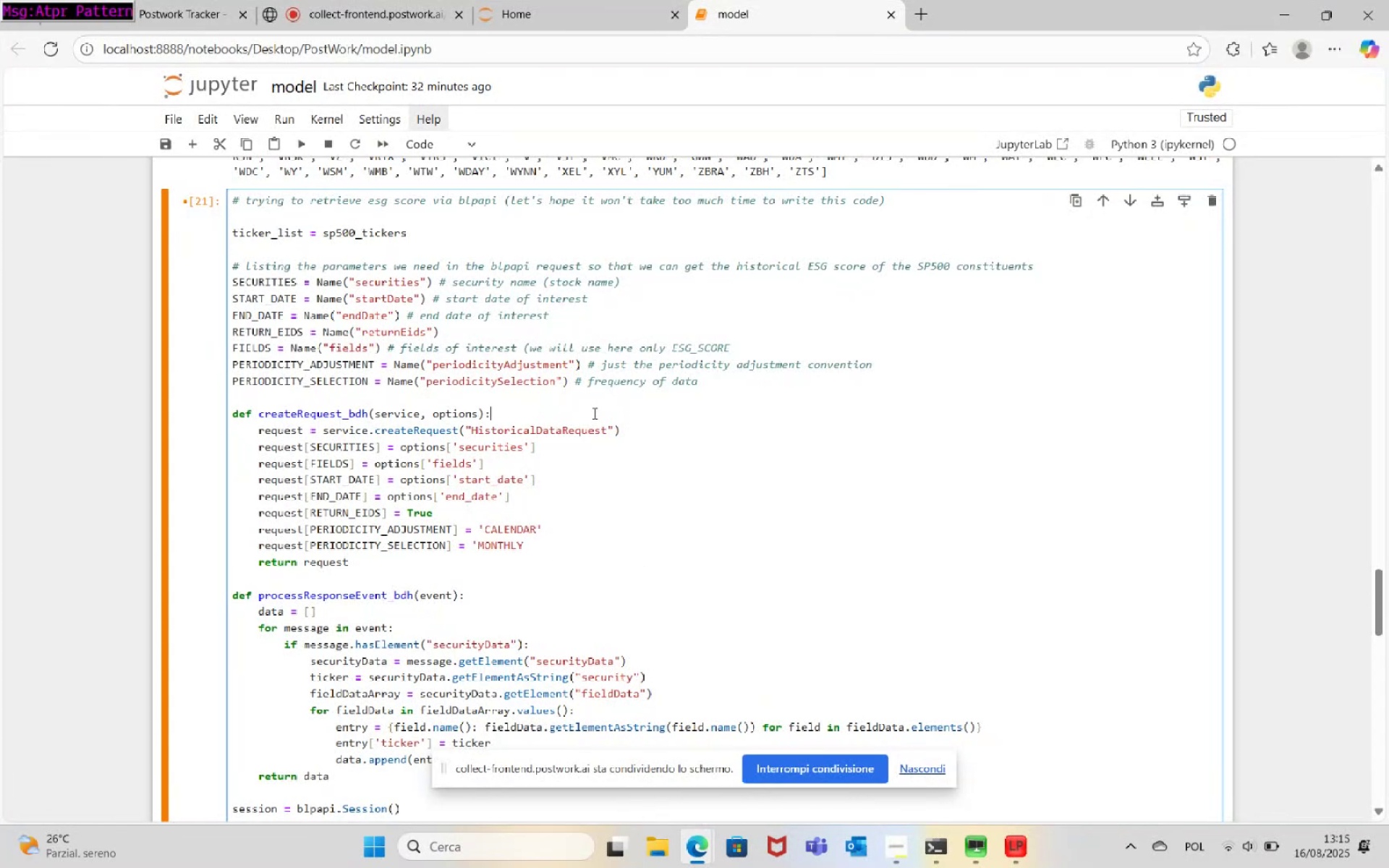 
type( # function for creating and formatting a BDH request)
 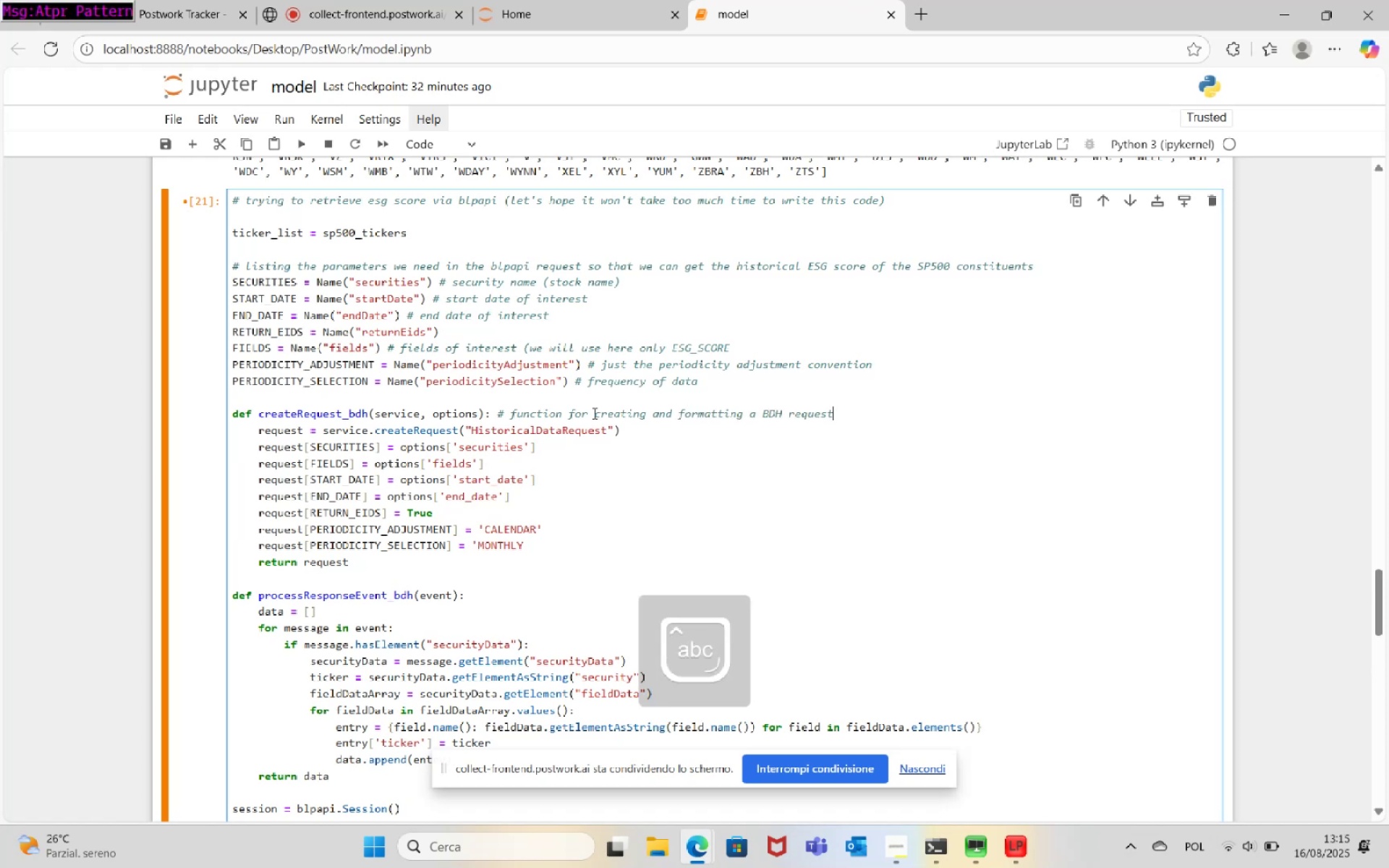 
key(ArrowDown)
 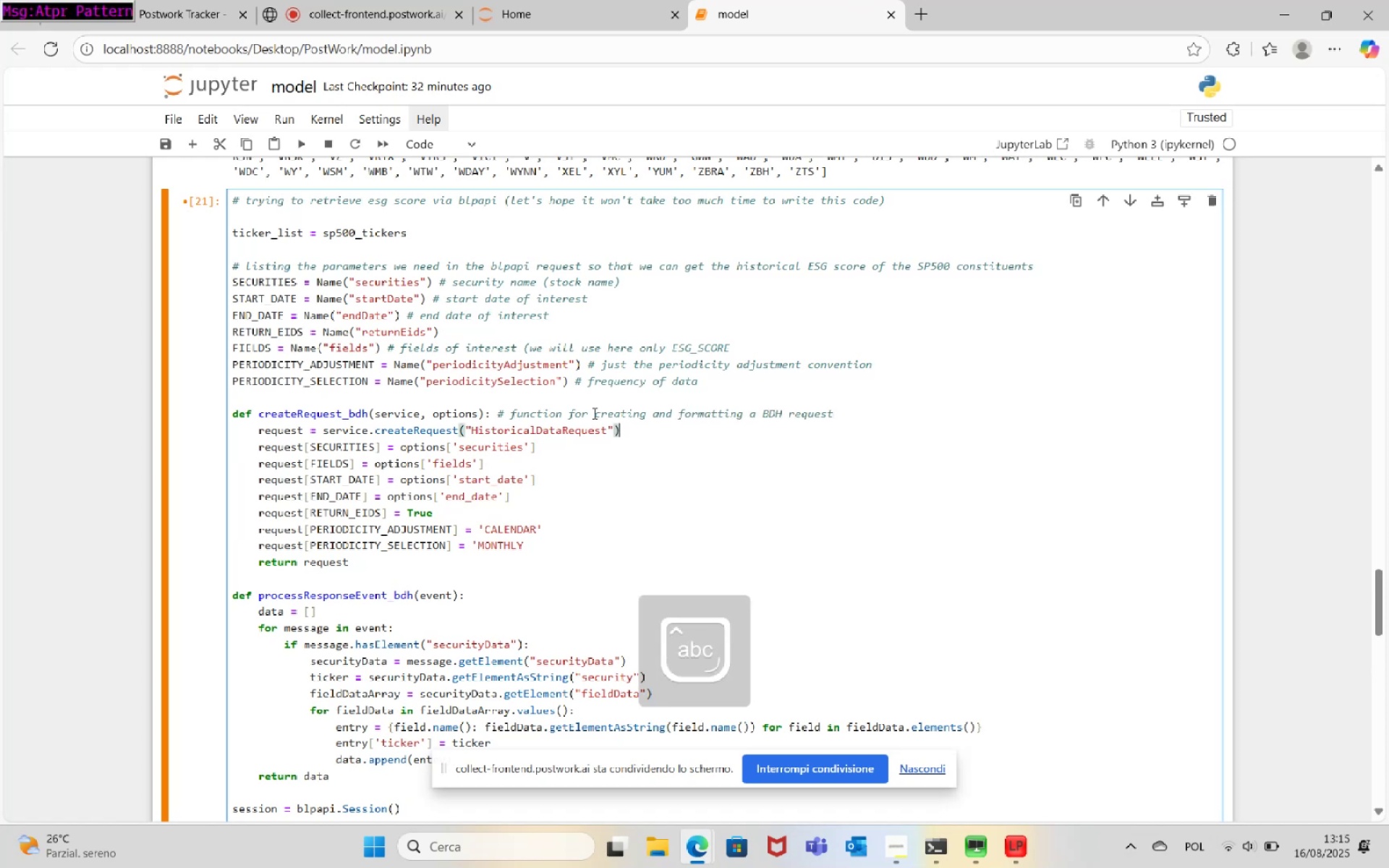 
type( # initializing a historical data request)
 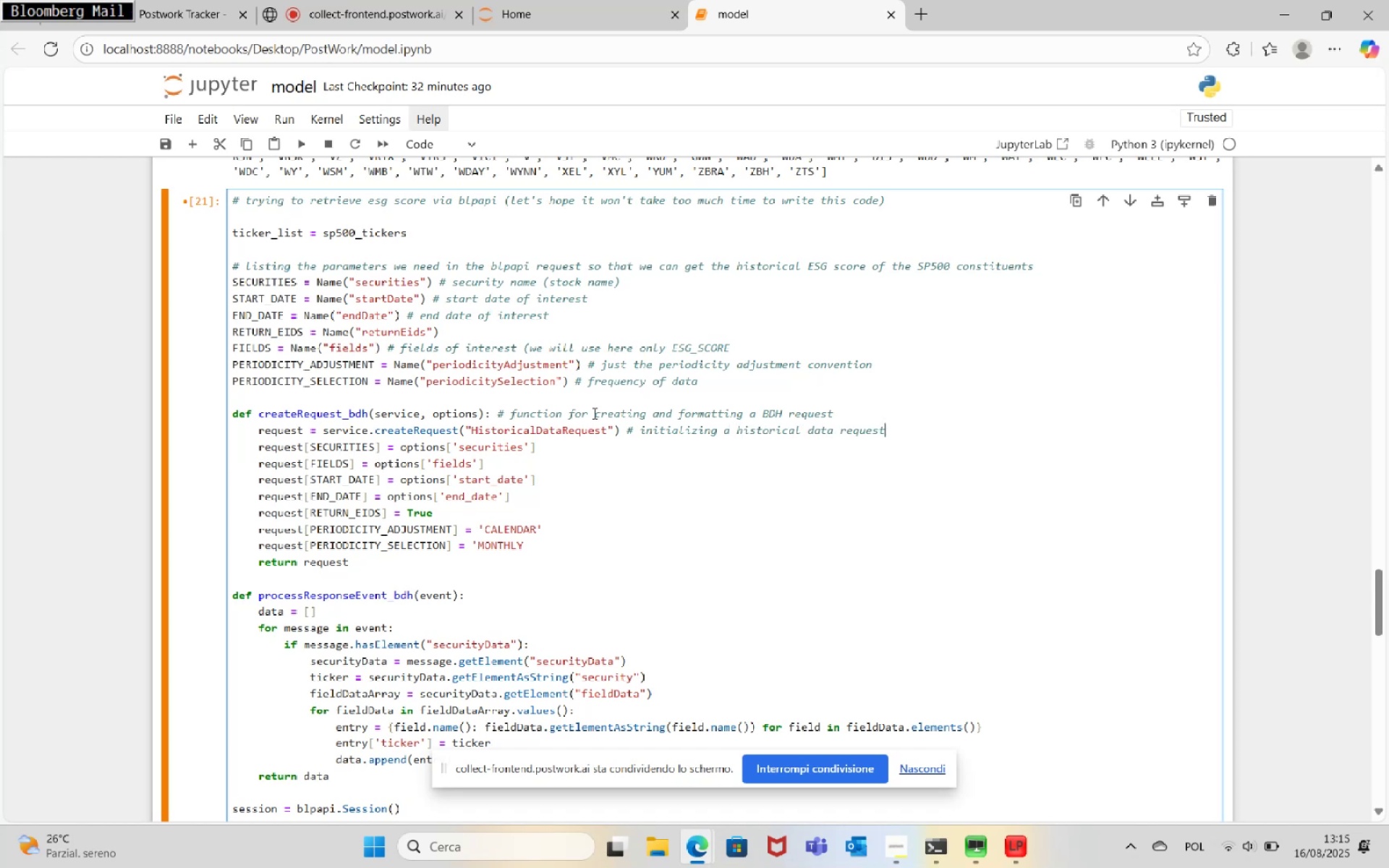 
key(ArrowDown)
 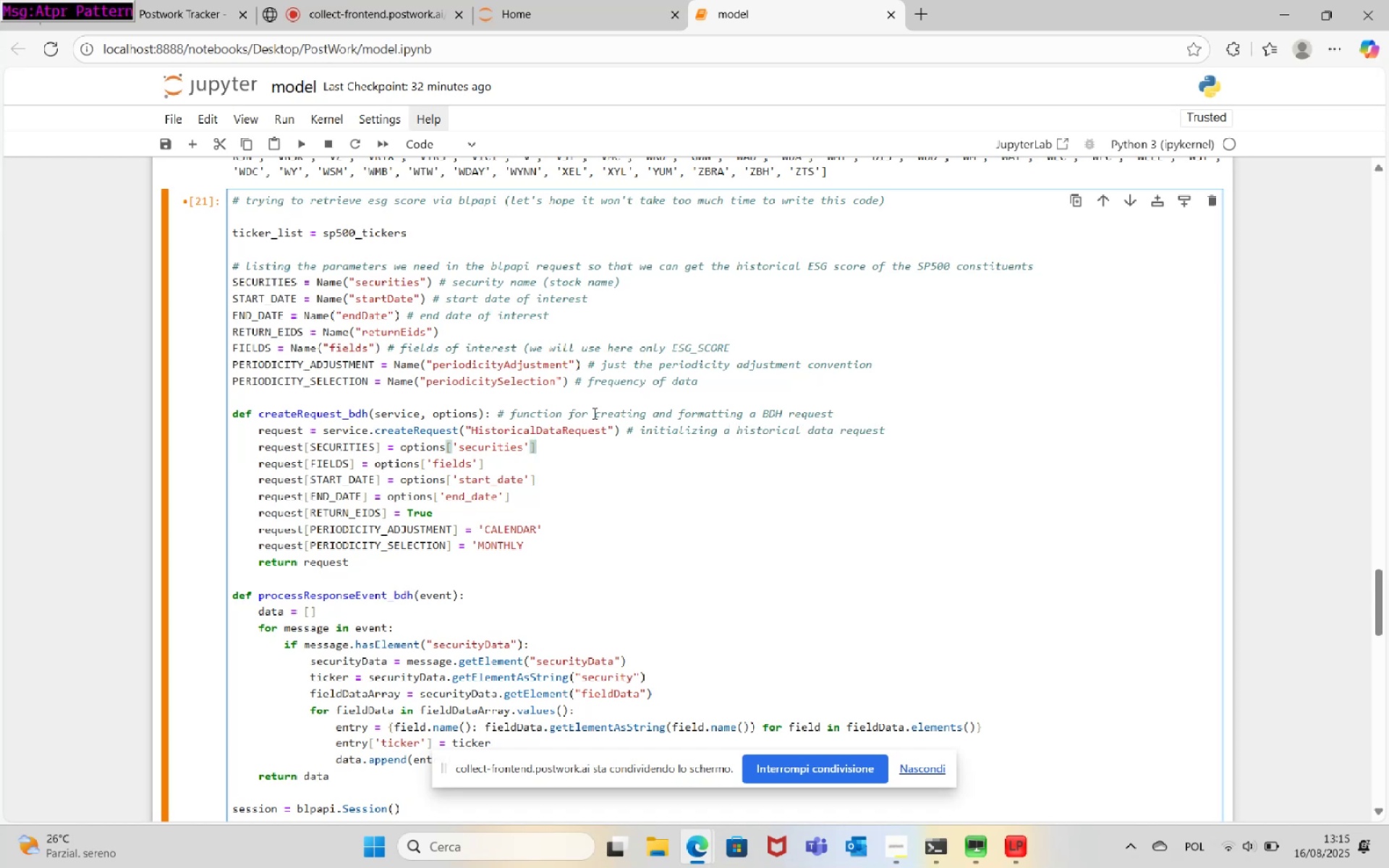 
key(Space)
 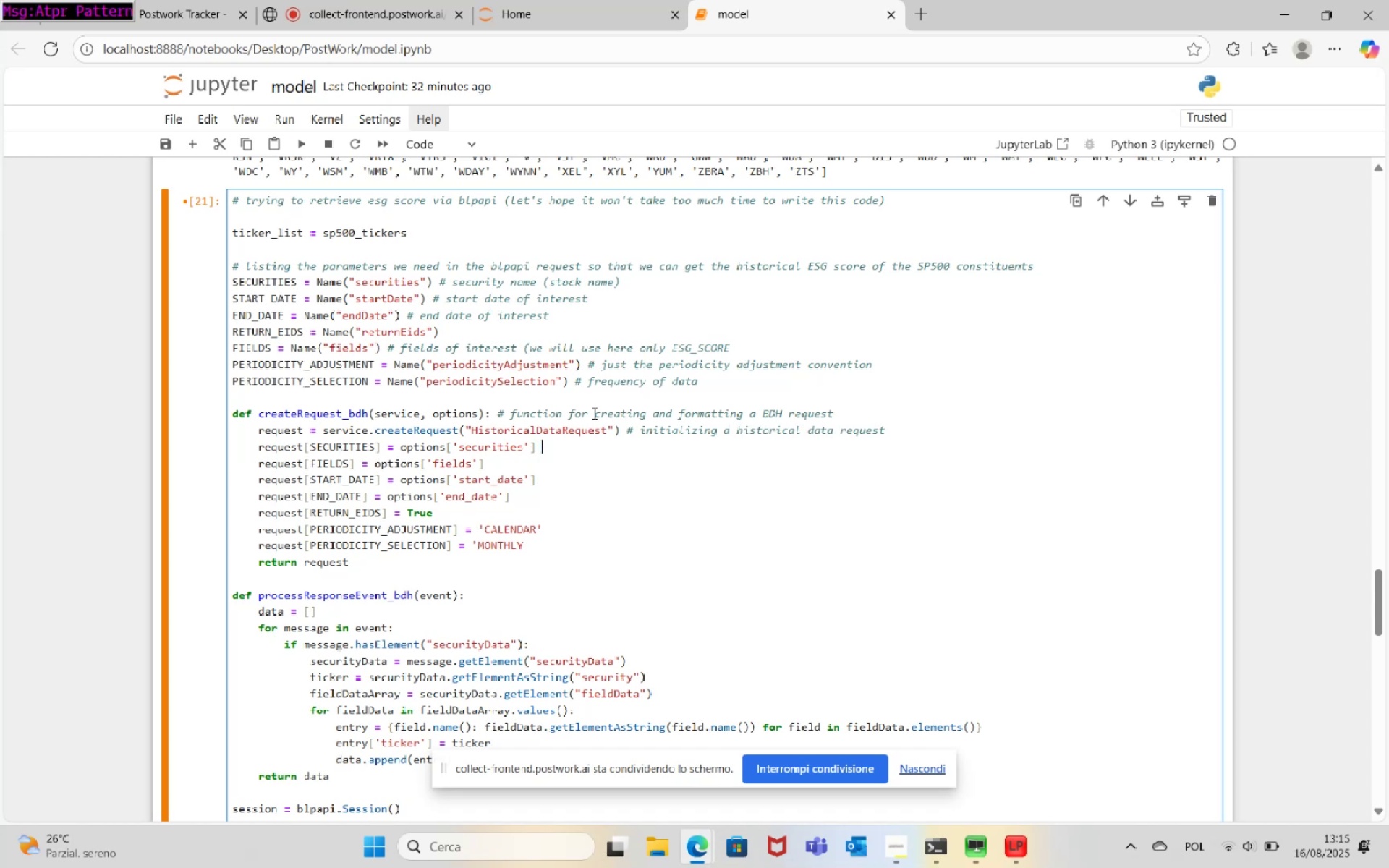 
key(Shift+3)
 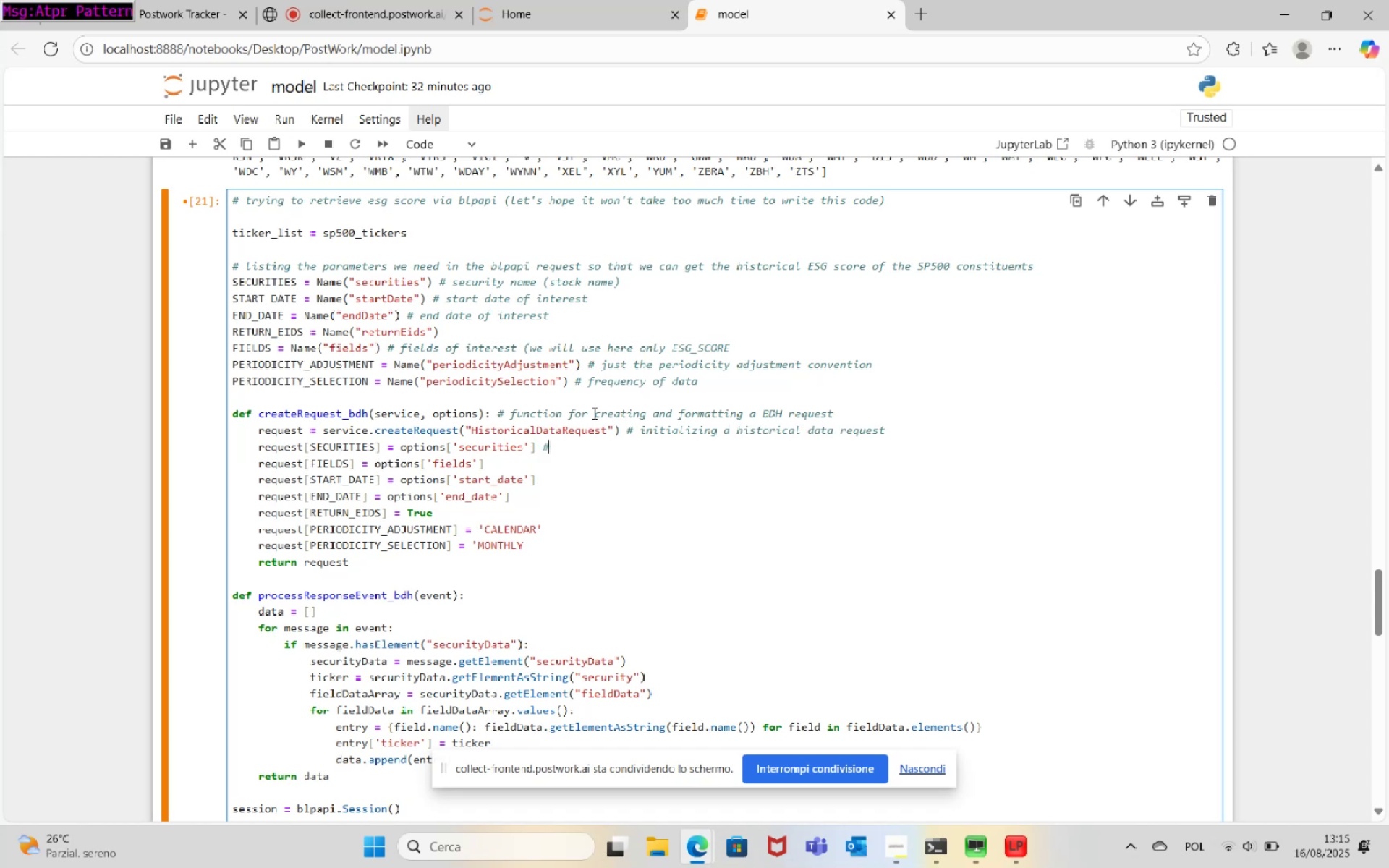 
key(Space)
 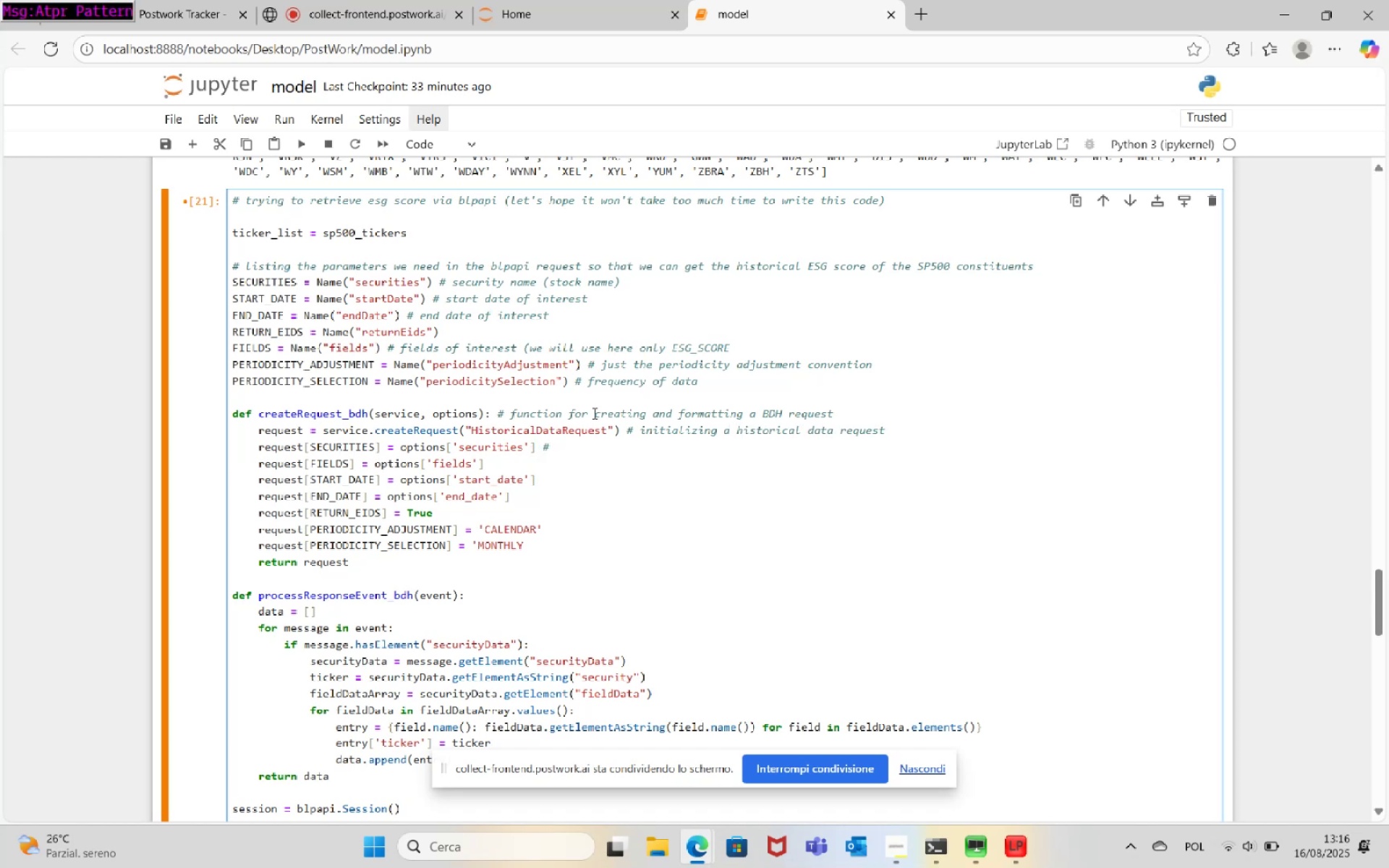 
type(stocks we are considering)
 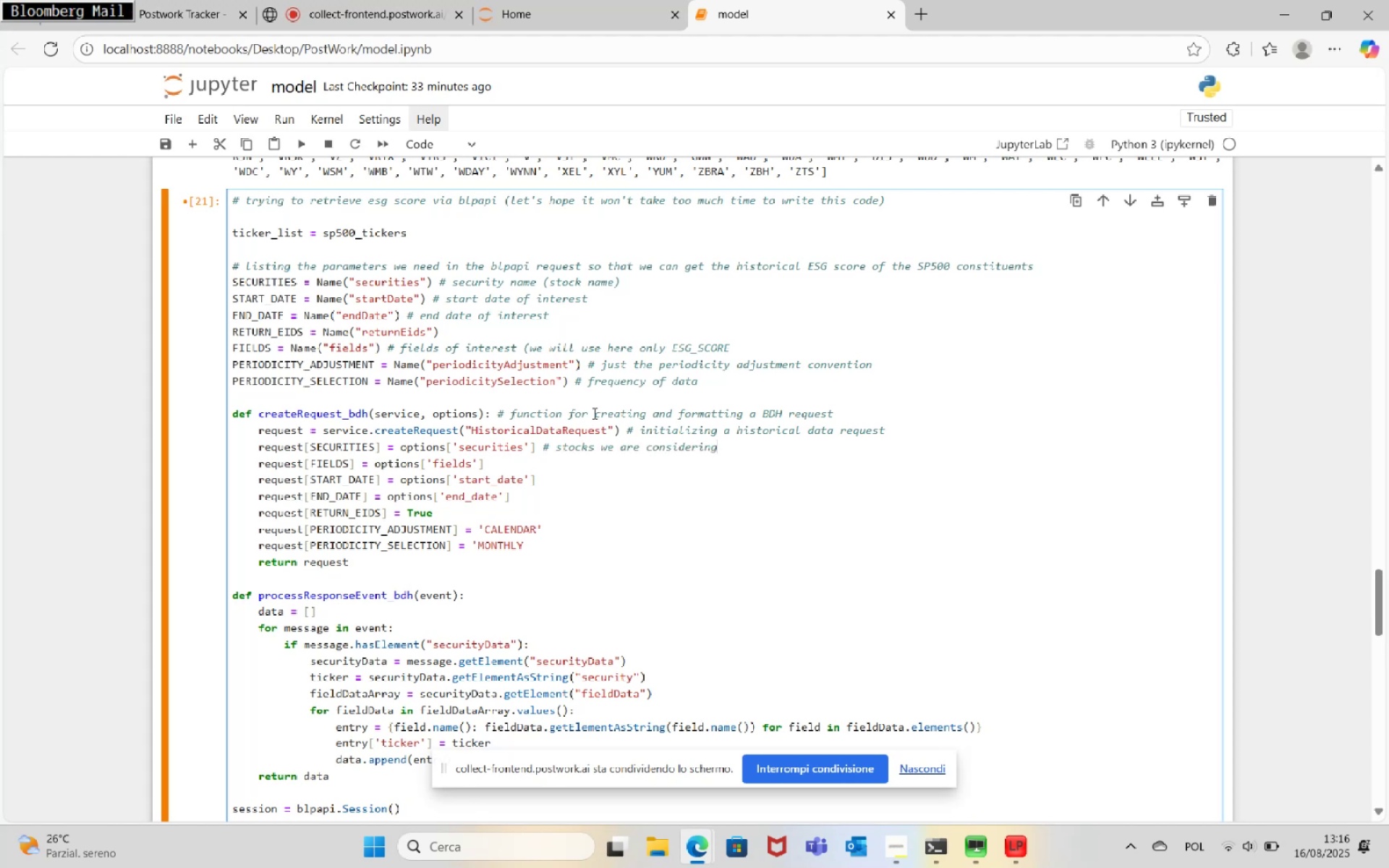 
key(ArrowDown)
 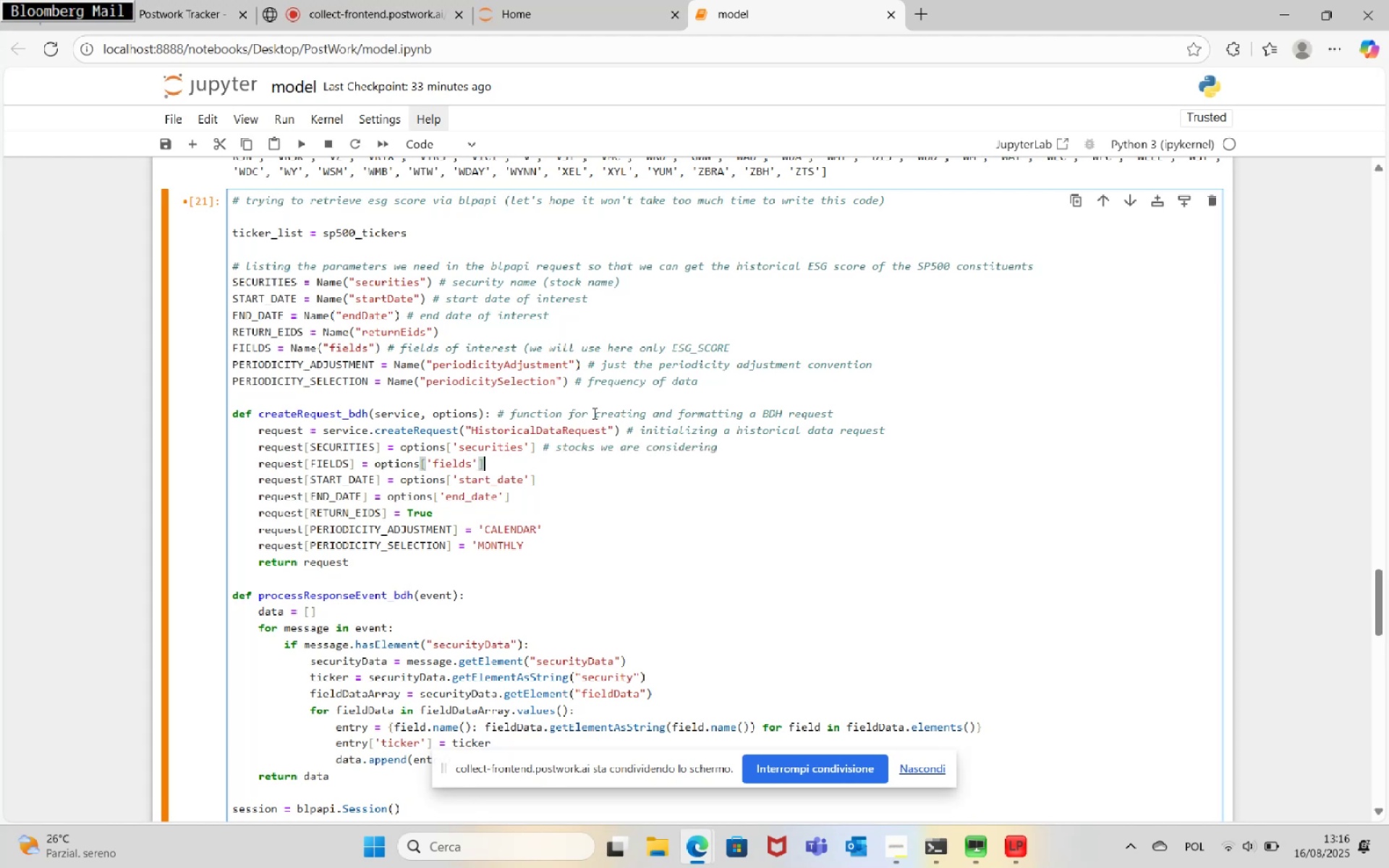 
type( # fields we are considering (ESG_SCORE))
 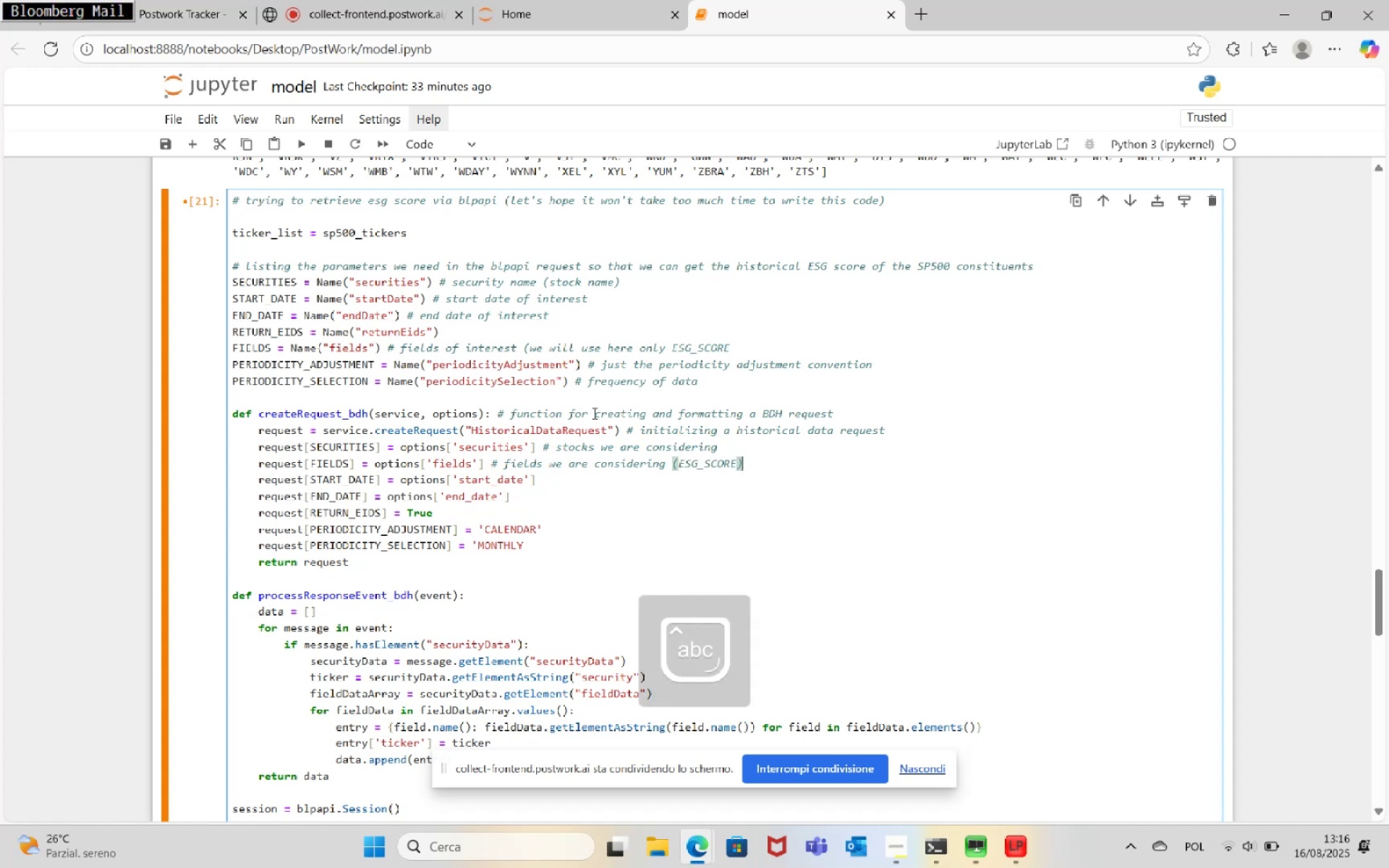 
key(ArrowDown)
 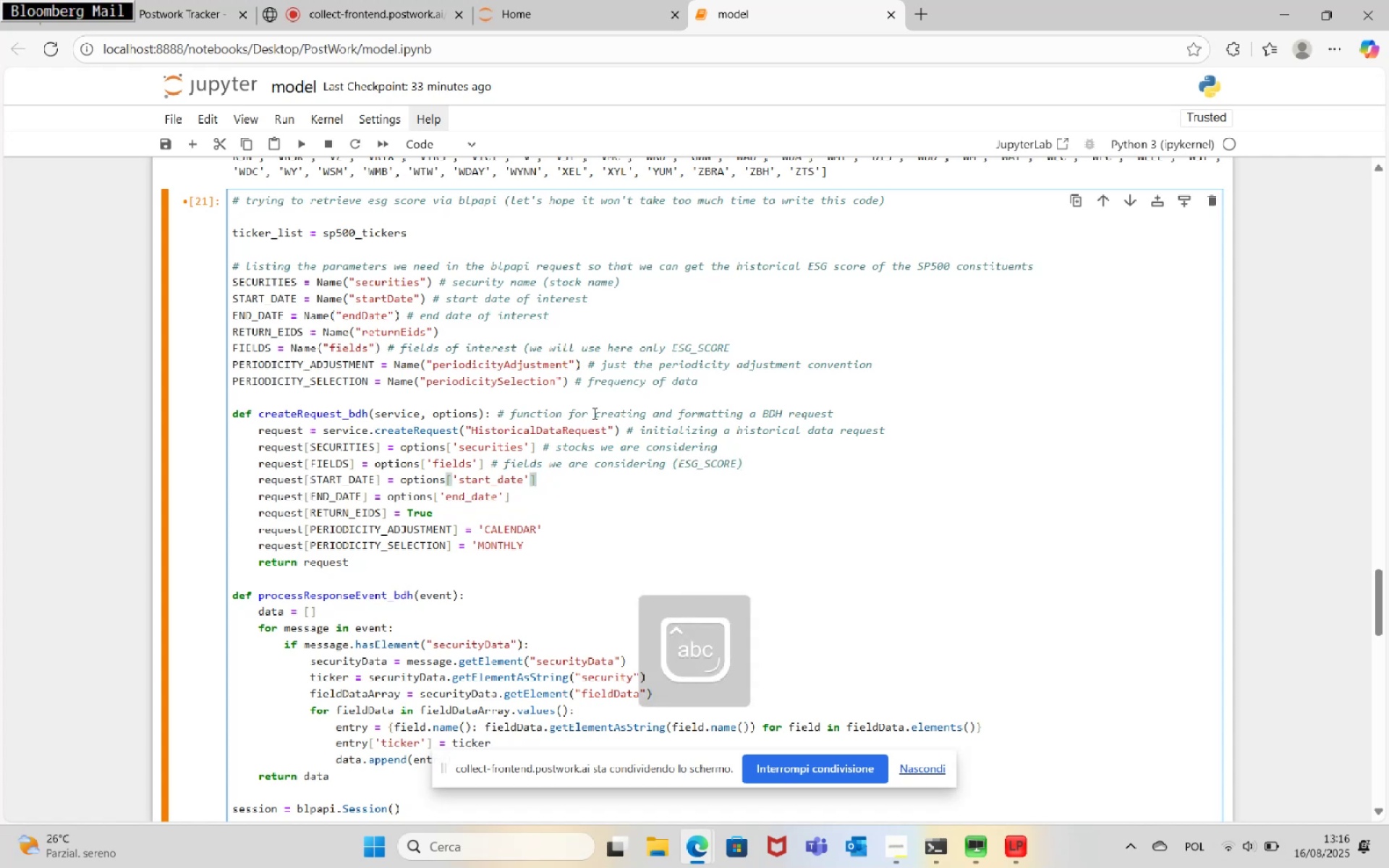 
key(Space)
 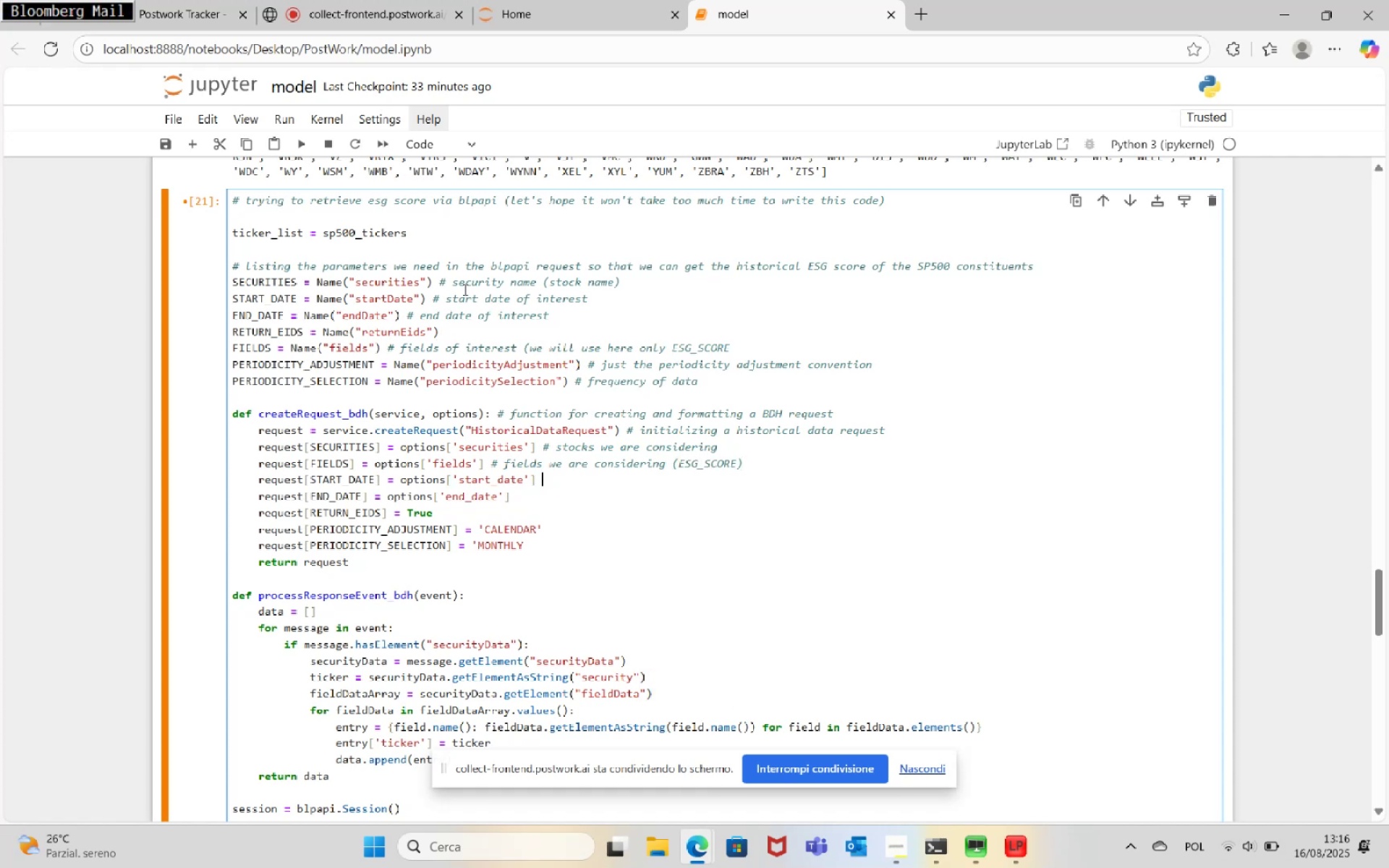 
wait(5.34)
 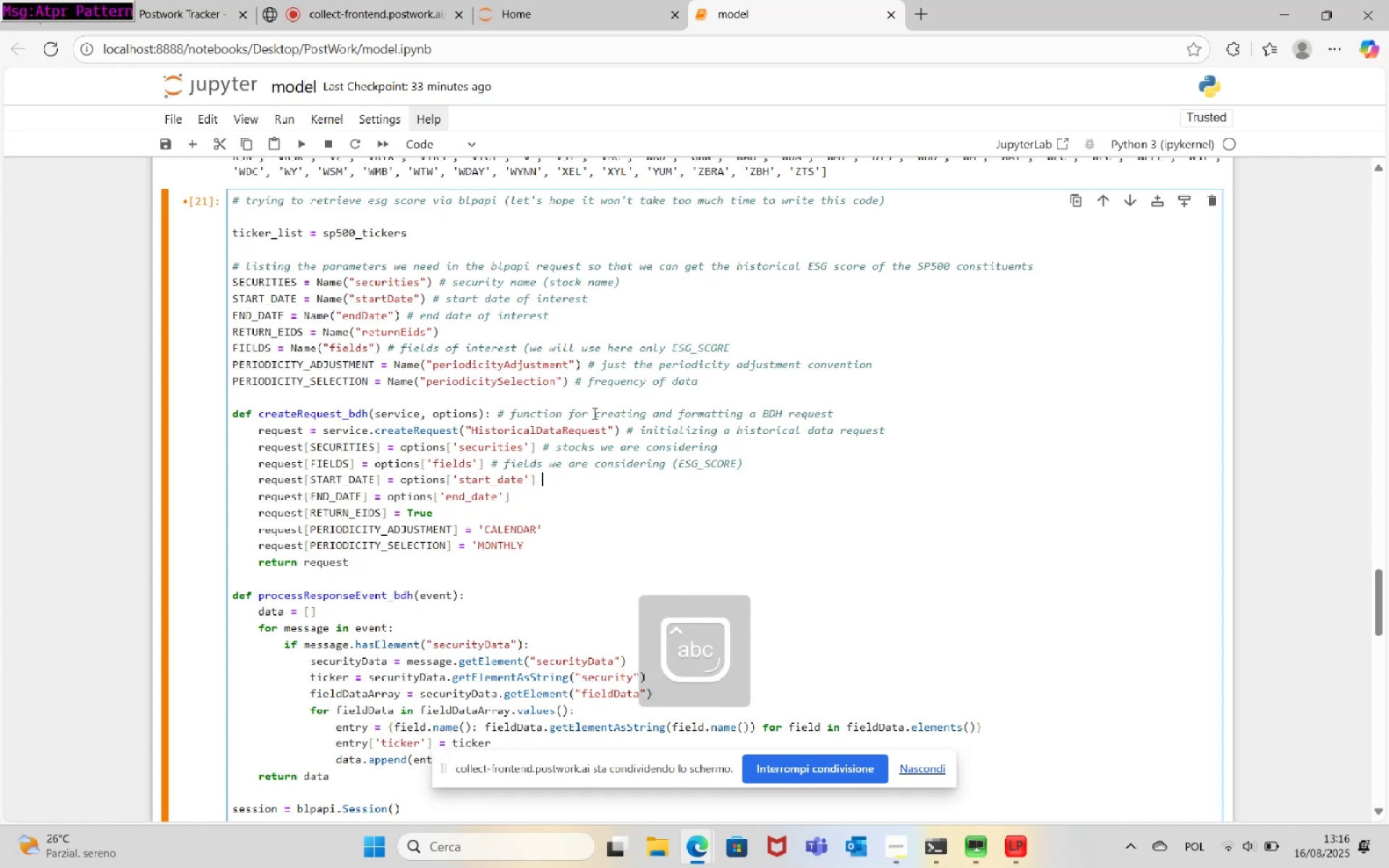 
left_click_drag(start_coordinate=[433, 297], to_coordinate=[593, 305])
 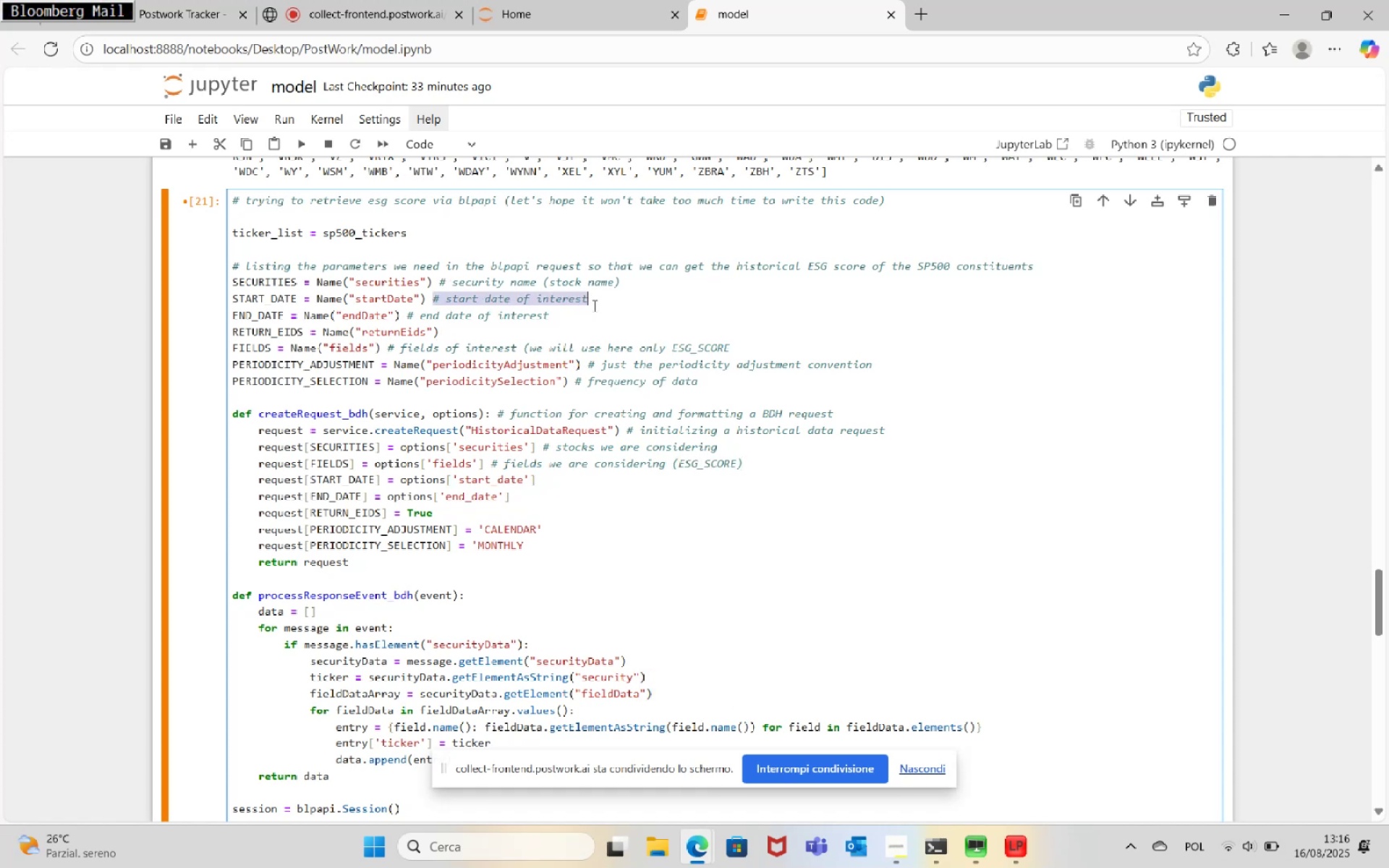 
key(Control+C)
 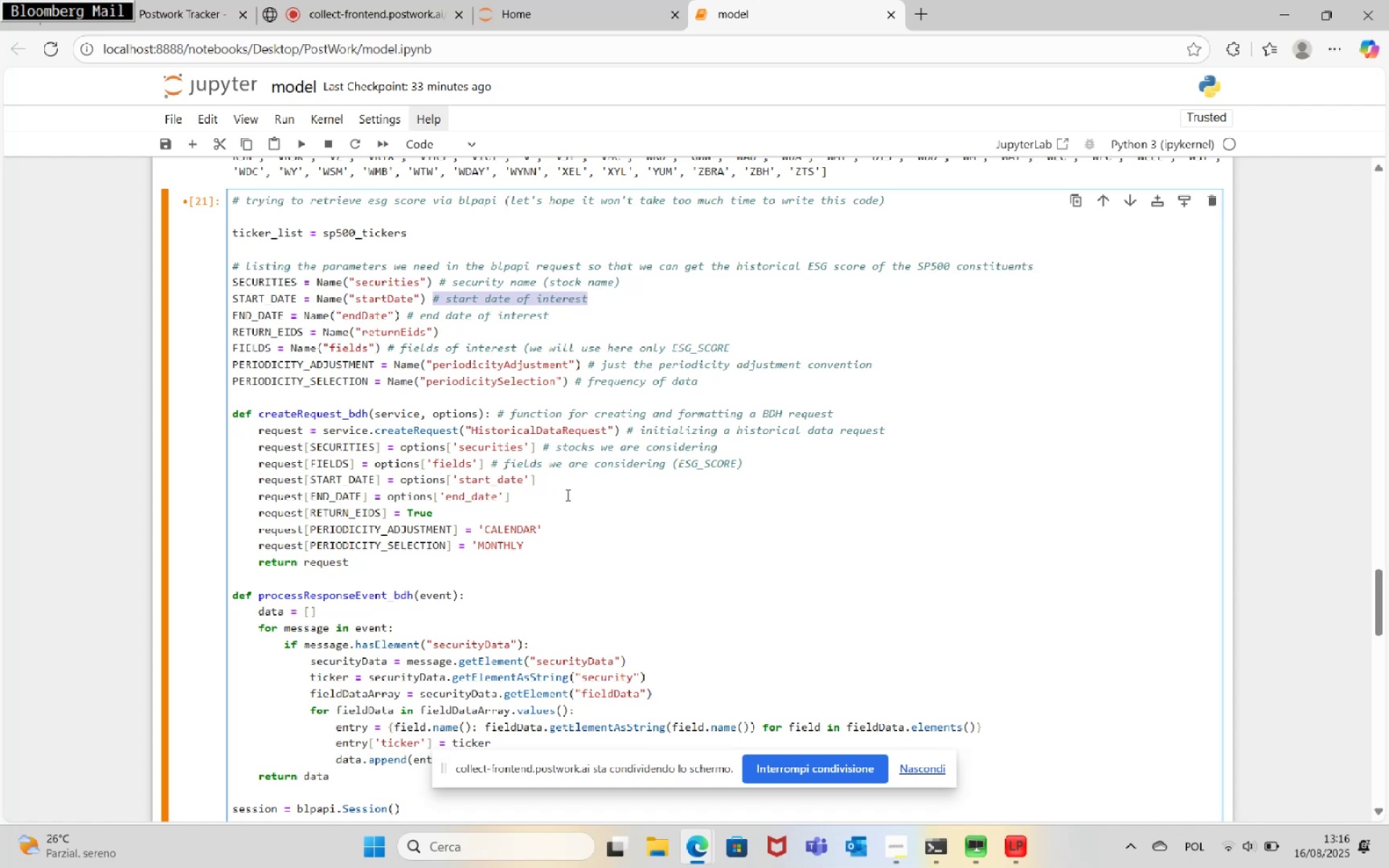 
left_click([573, 483])
 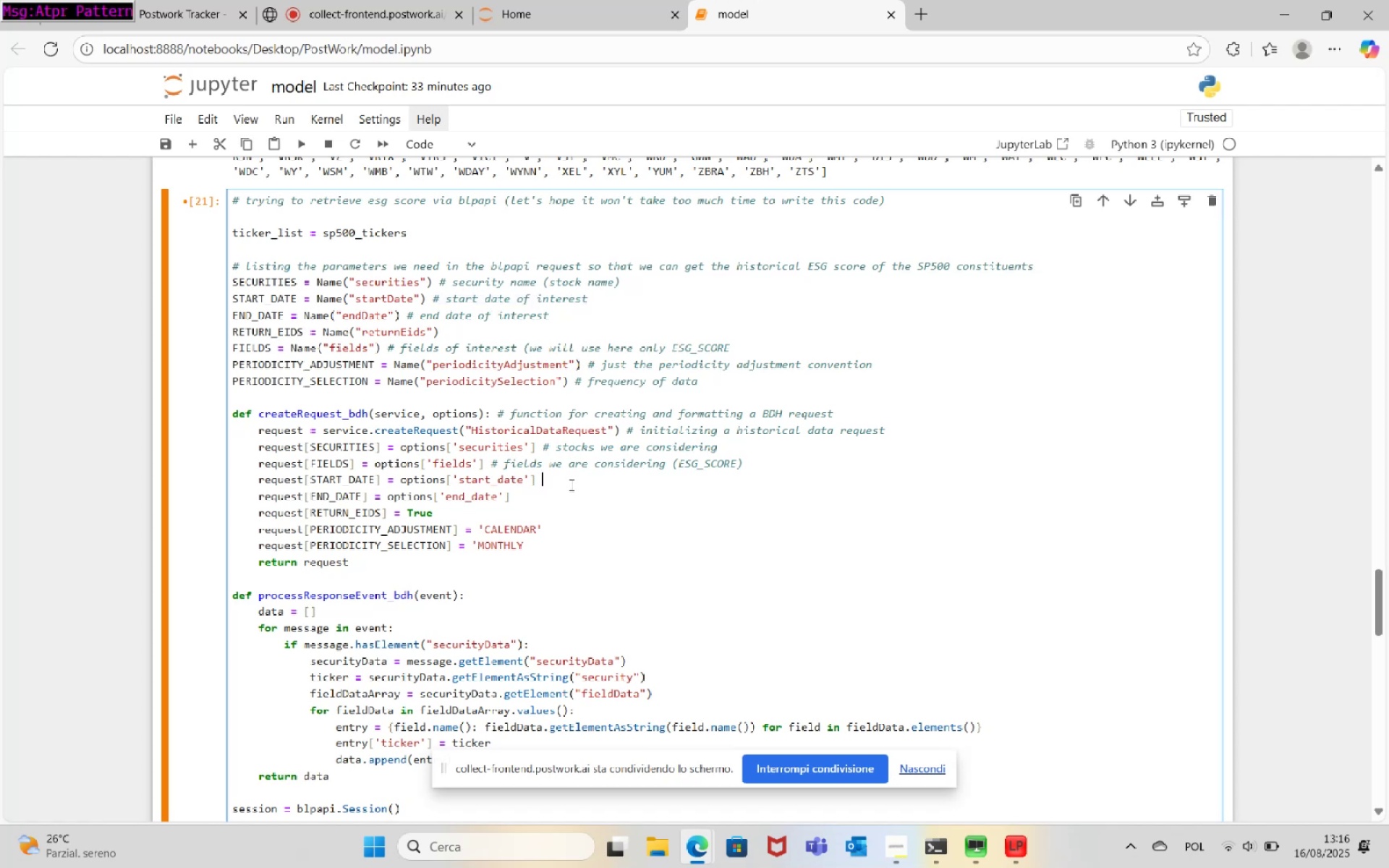 
key(Control+V)
 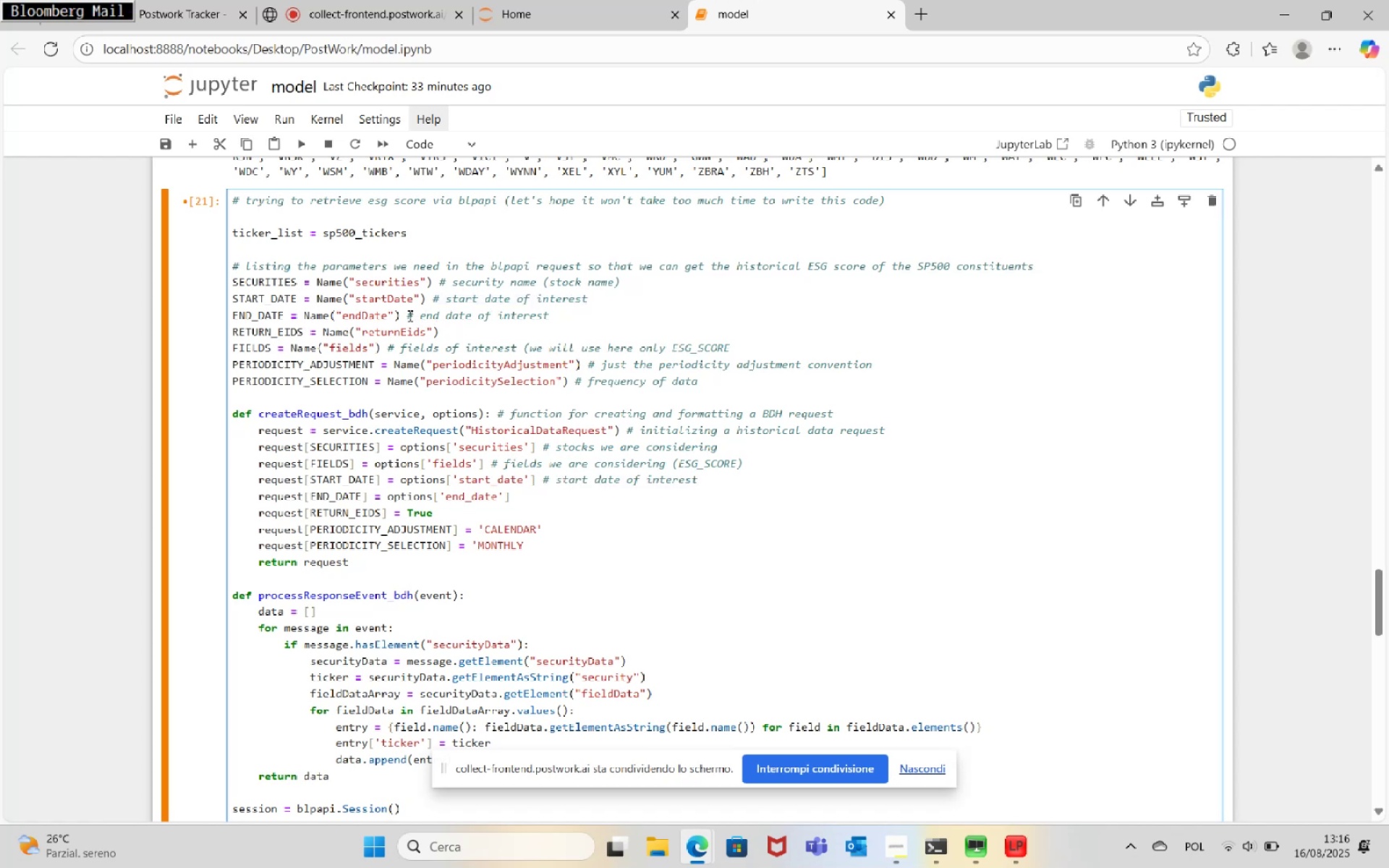 
left_click_drag(start_coordinate=[406, 316], to_coordinate=[556, 320])
 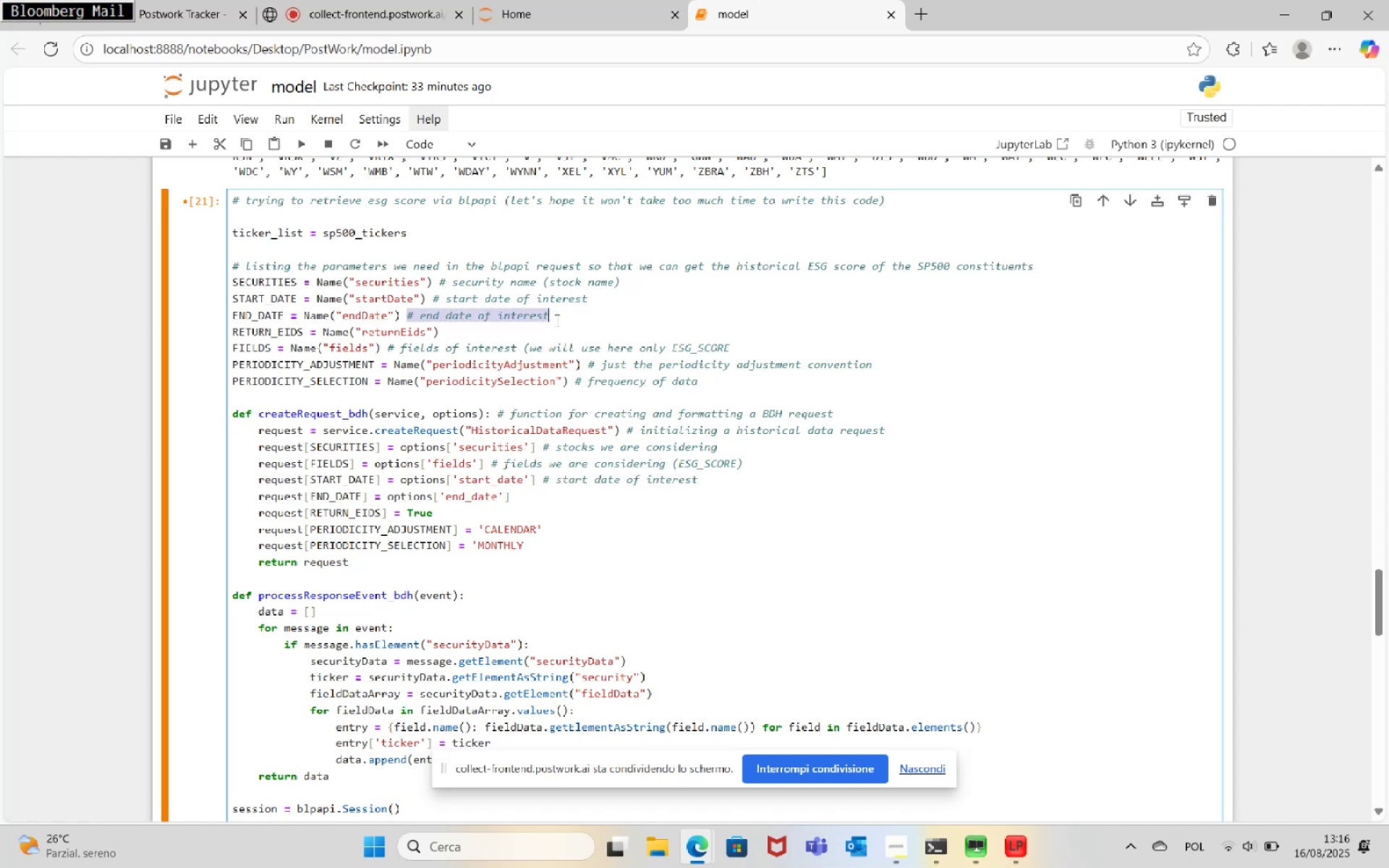 
key(Control+C)
 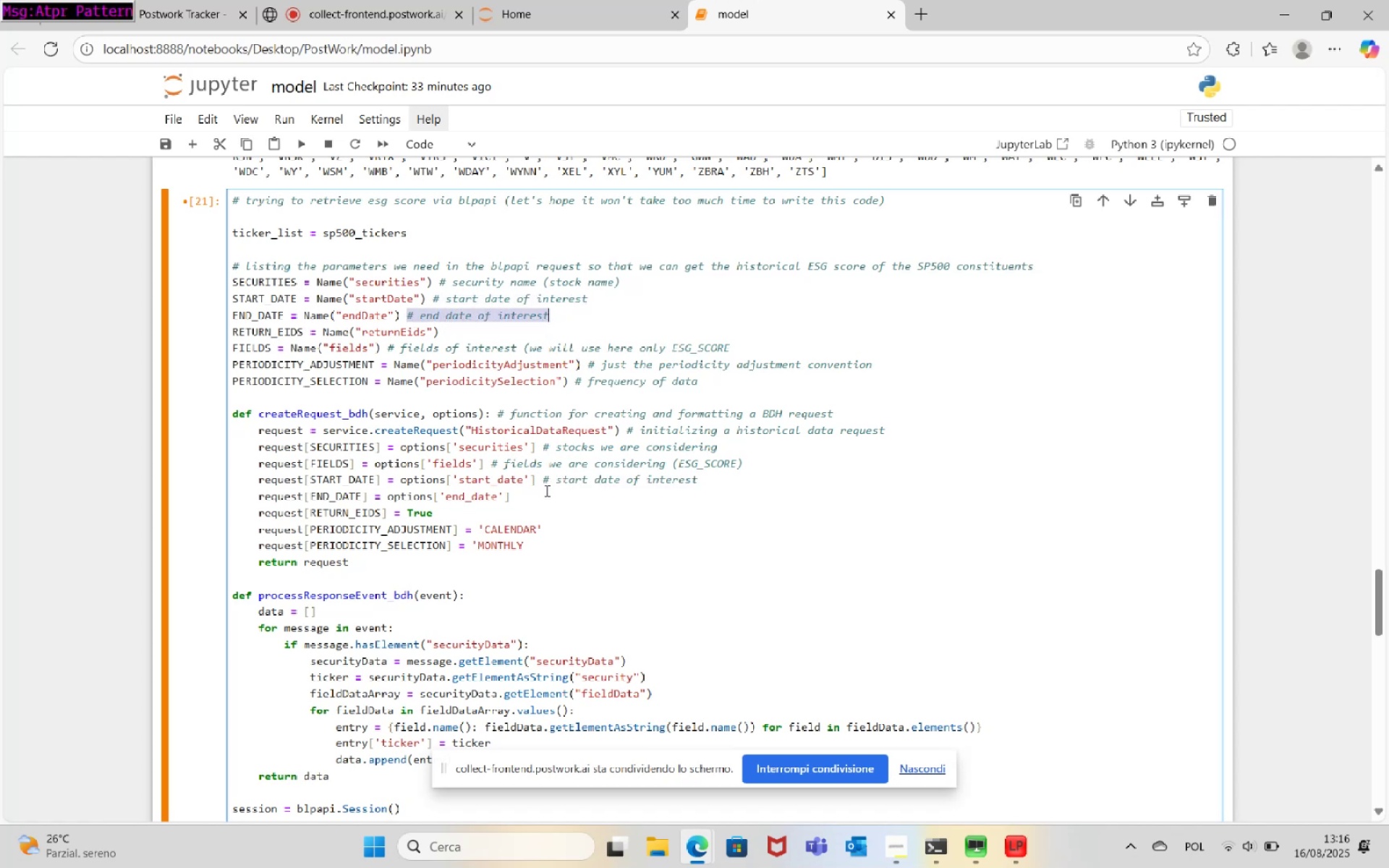 
left_click([543, 495])
 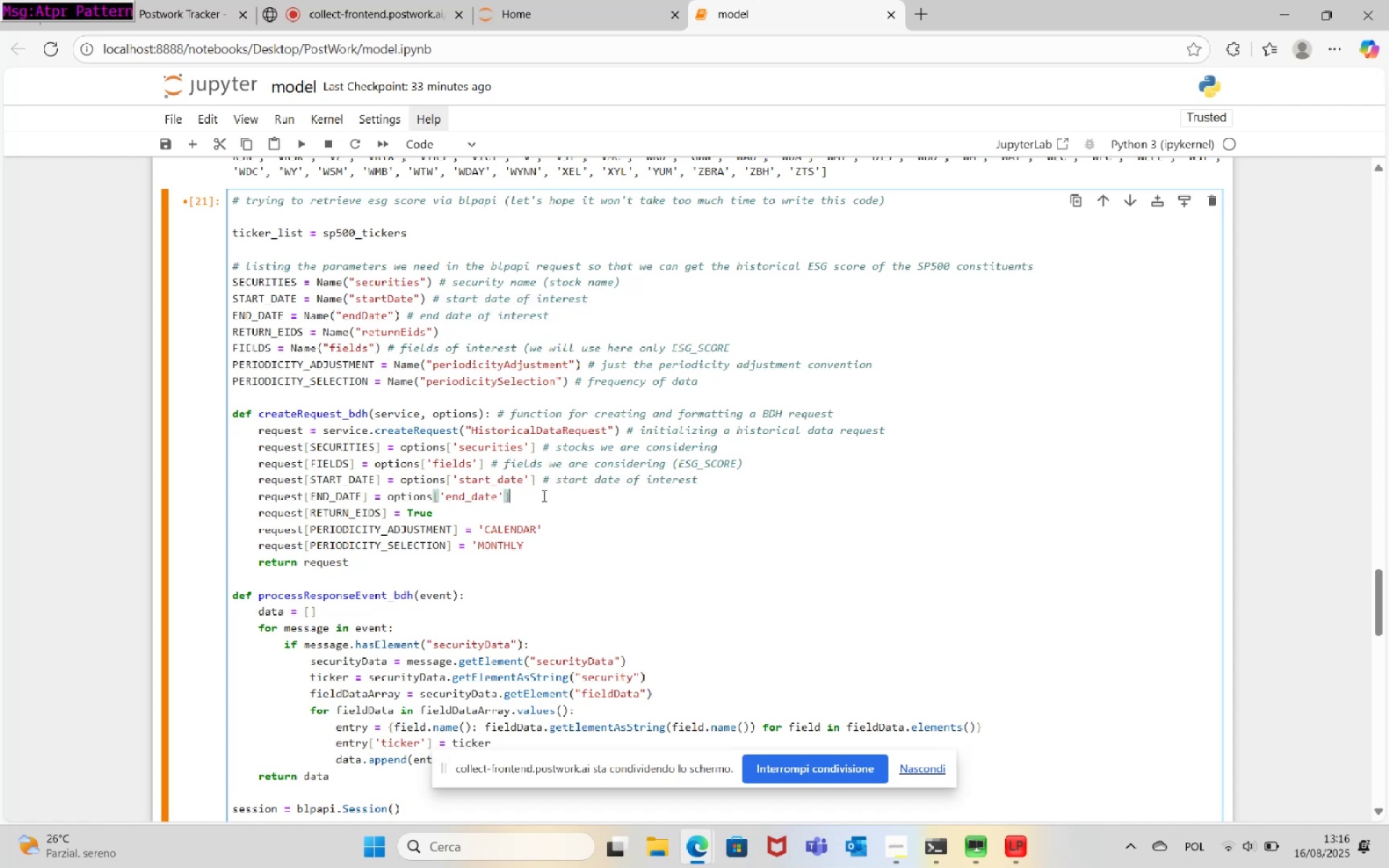 
key(Space)
 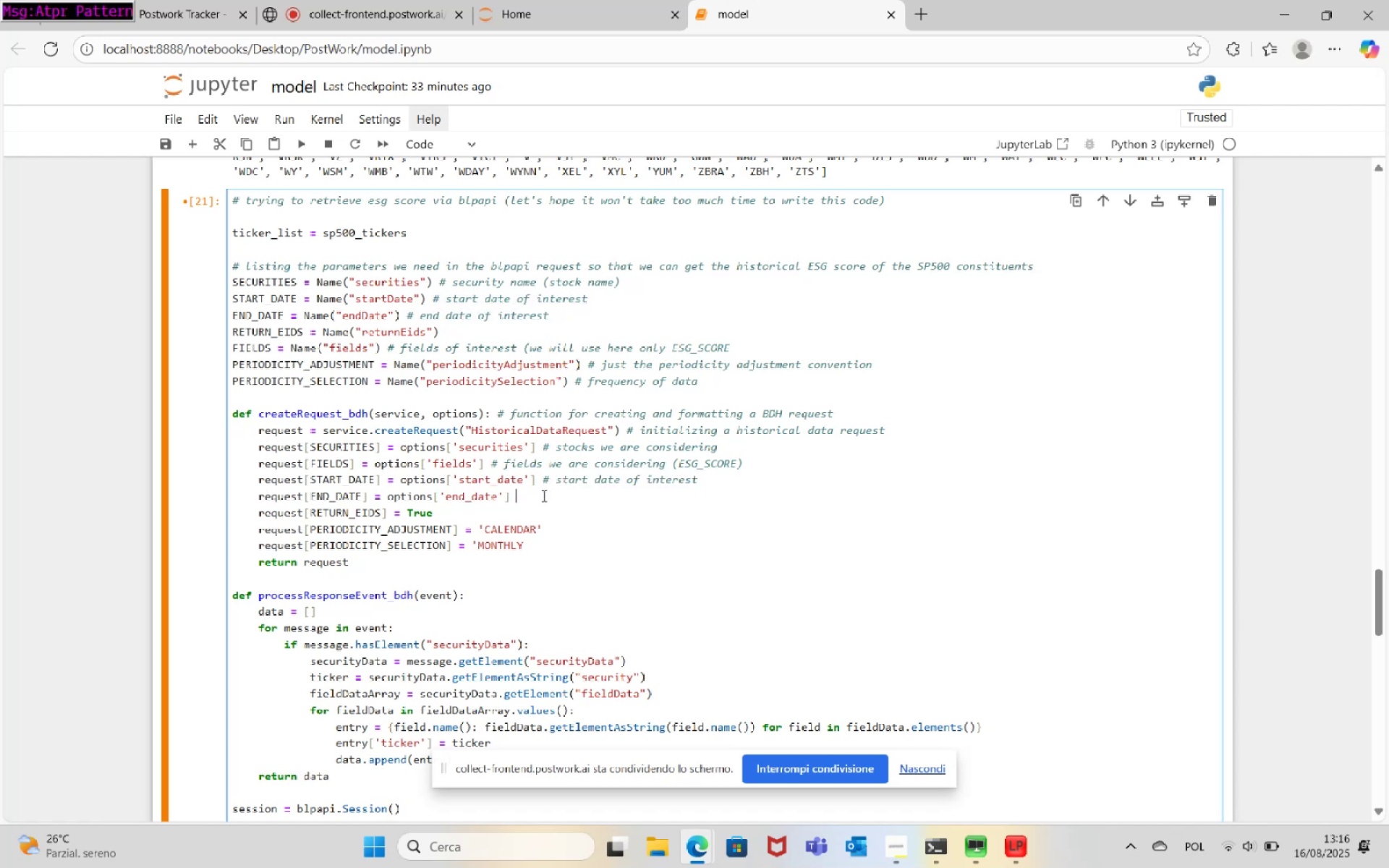 
key(Control+V)
 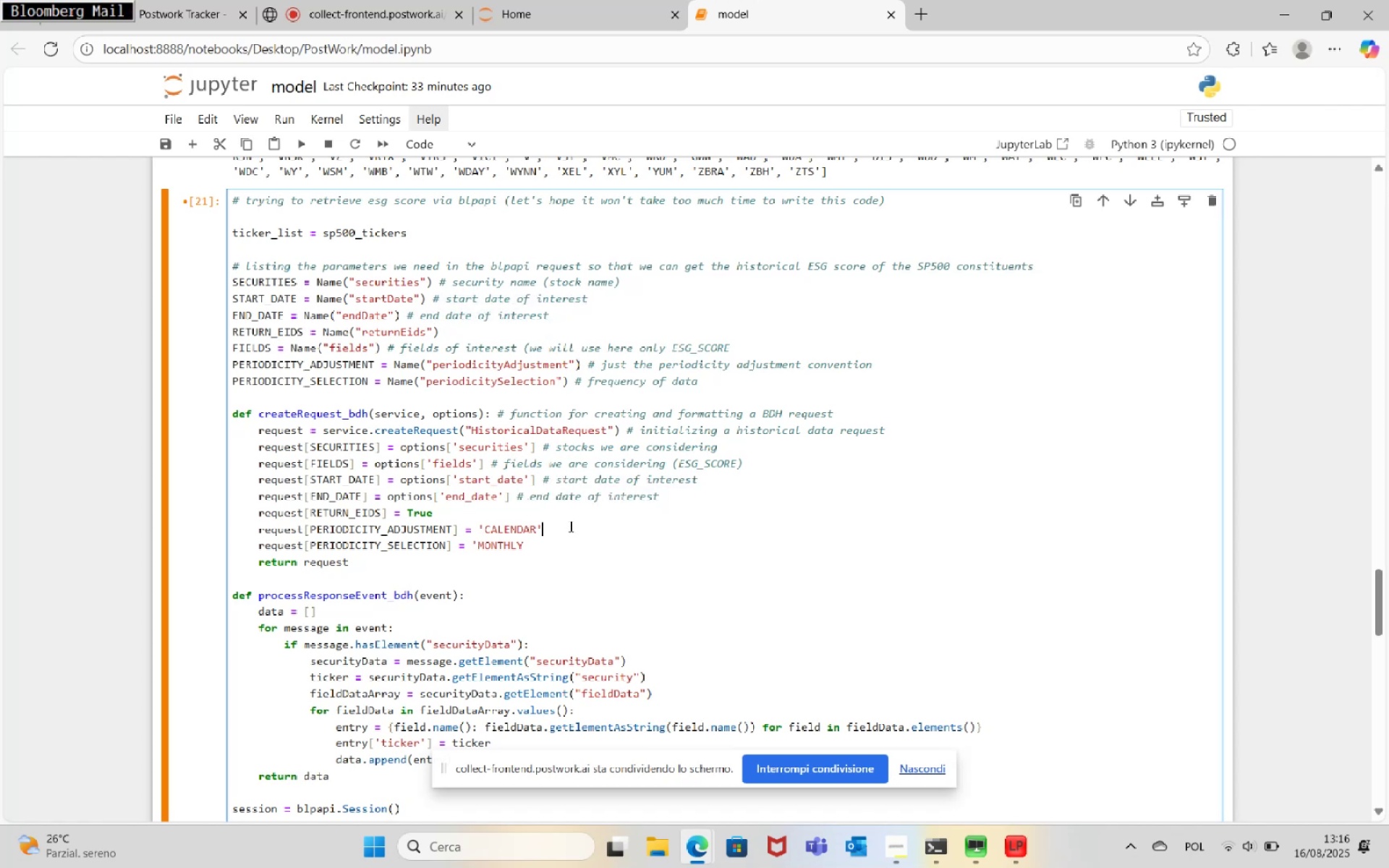 
type( # calendar periodicity adjustment)
 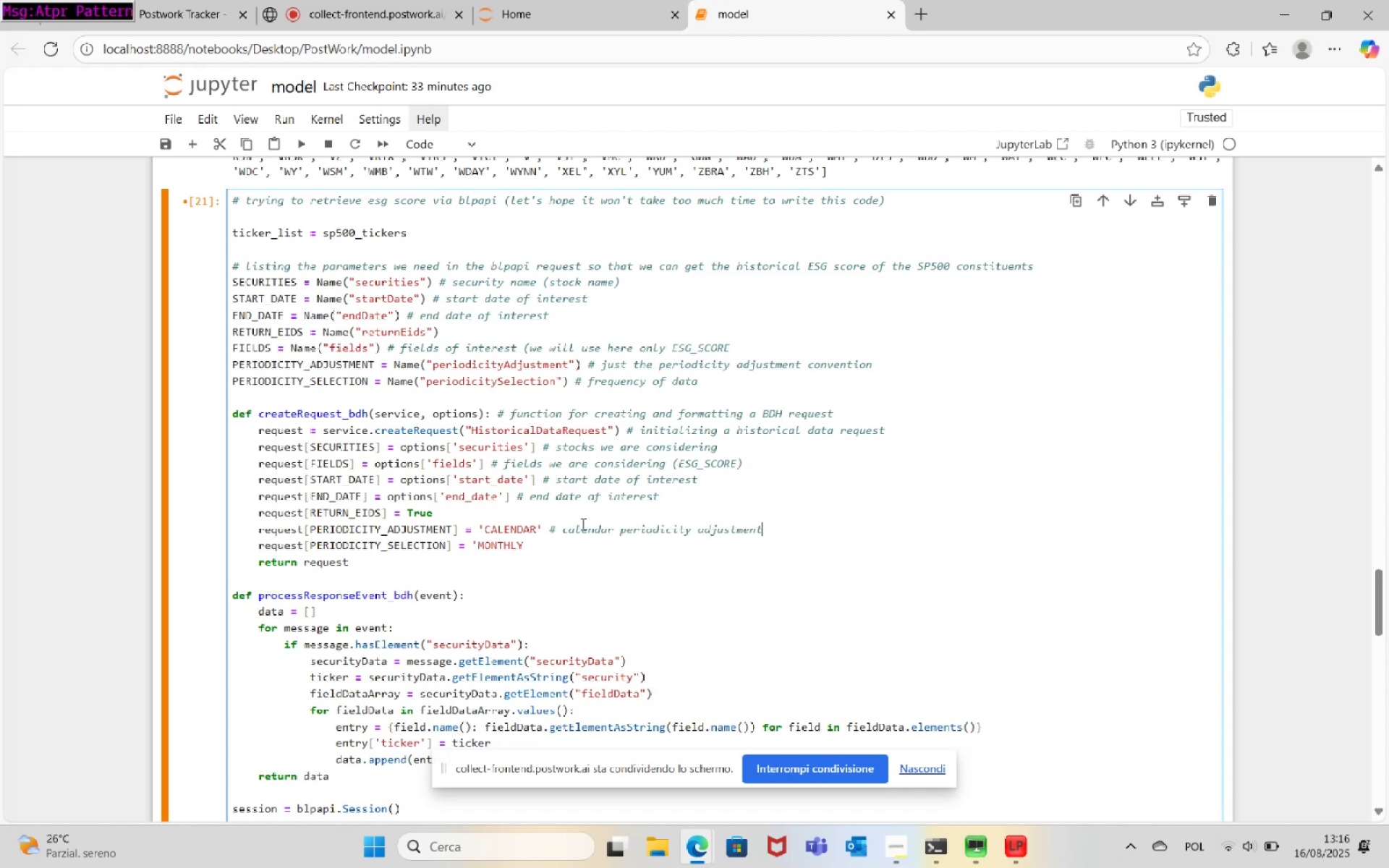 
 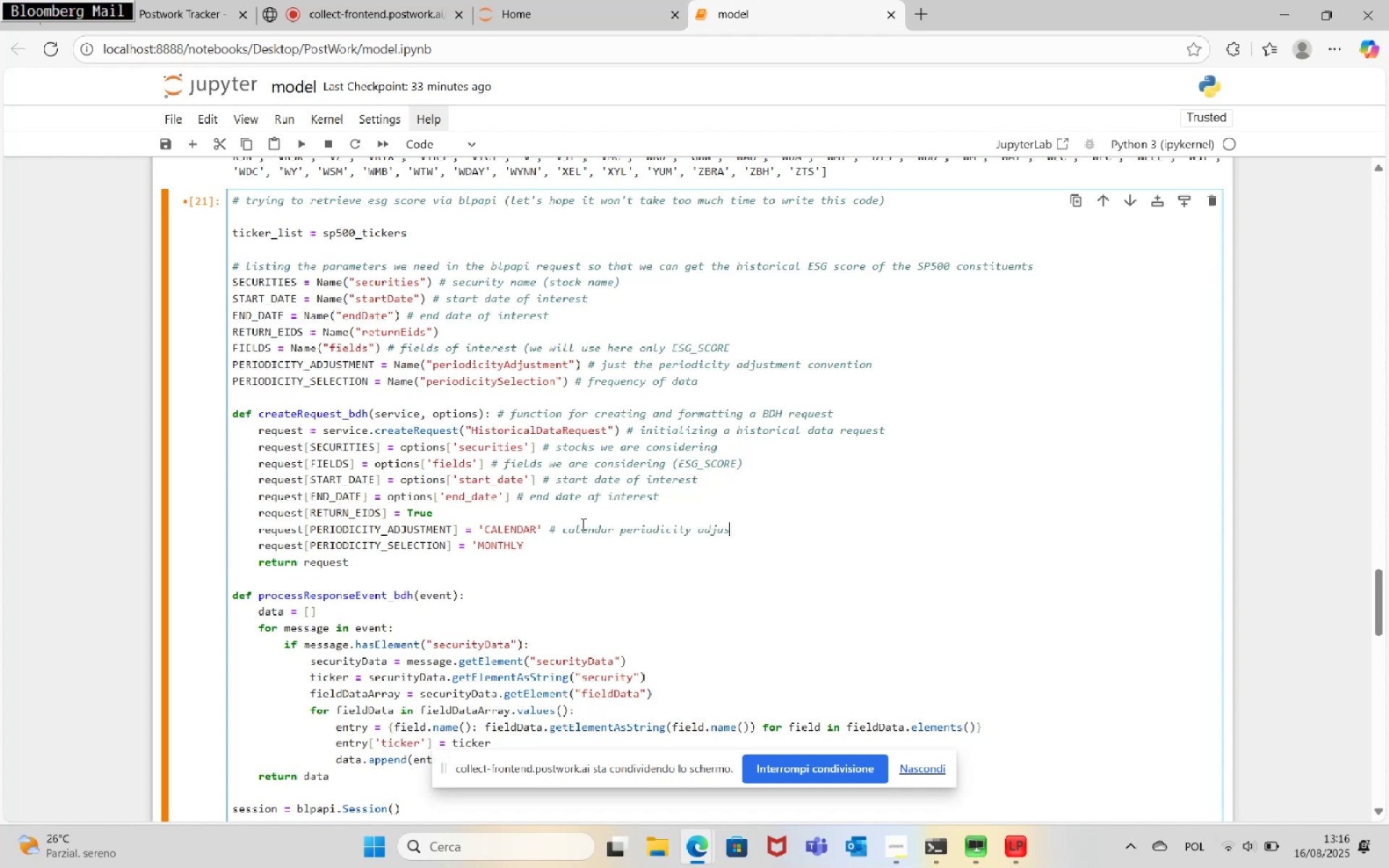 
key(ArrowDown)
 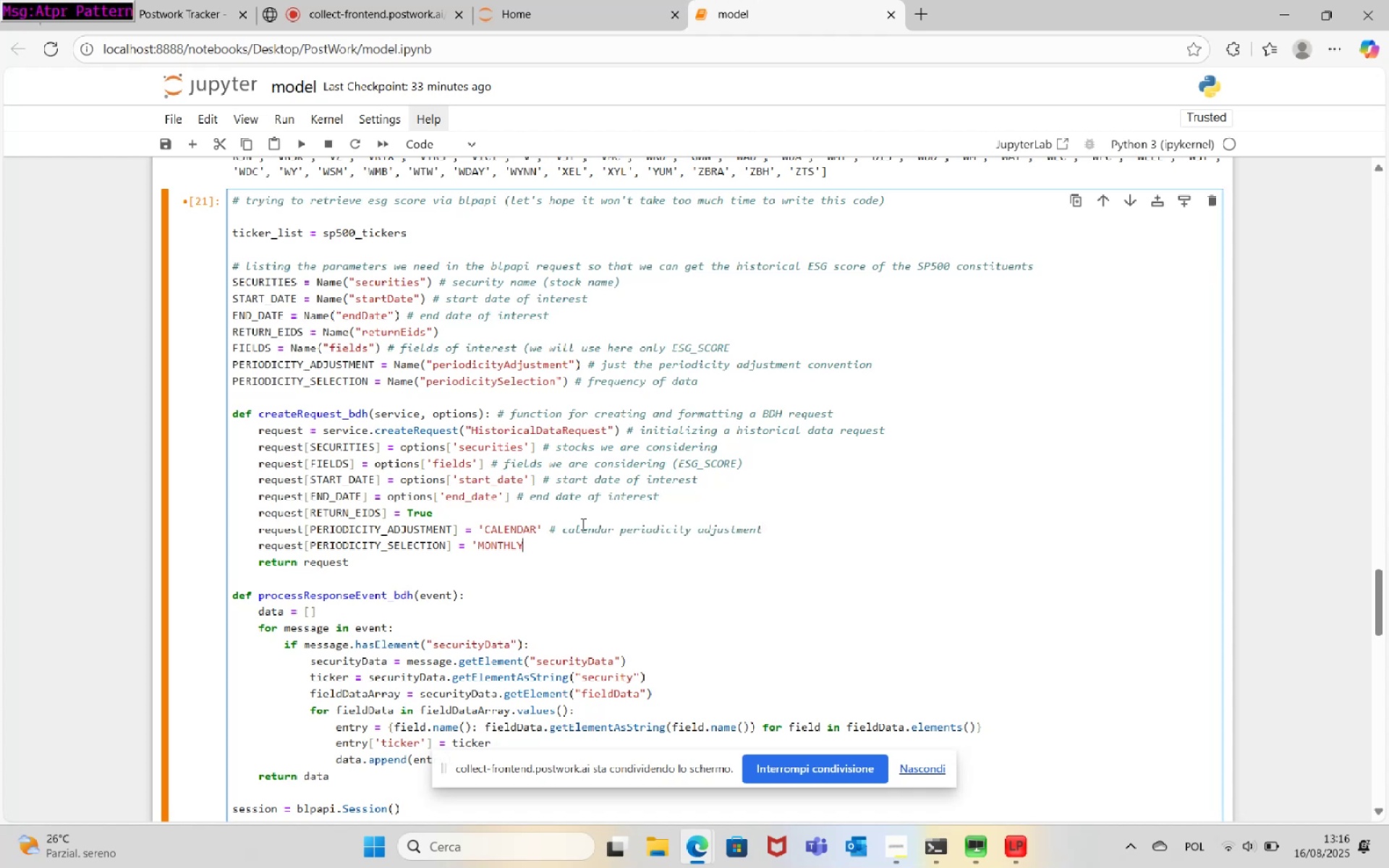 
type( # we n)
key(Backspace)
key(Backspace)
key(Backspace)
key(Backspace)
key(Backspace)
key(Backspace)
key(Backspace)
type(' # we need monthly data for now, as the other alternative data is collected monthy)
key(Backspace)
type(ly)
 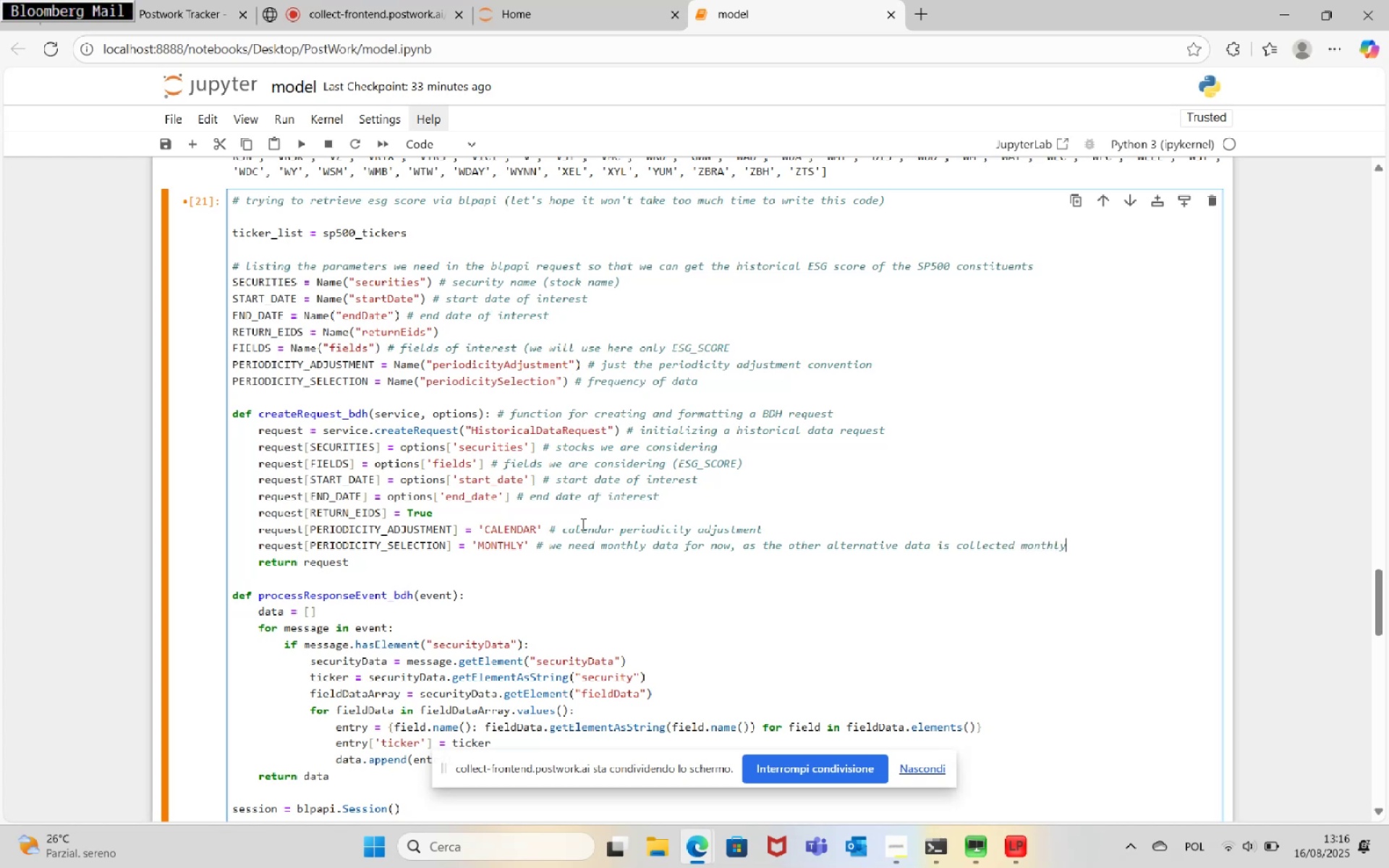 
scroll: coordinate [587, 492], scroll_direction: down, amount: 2.0
 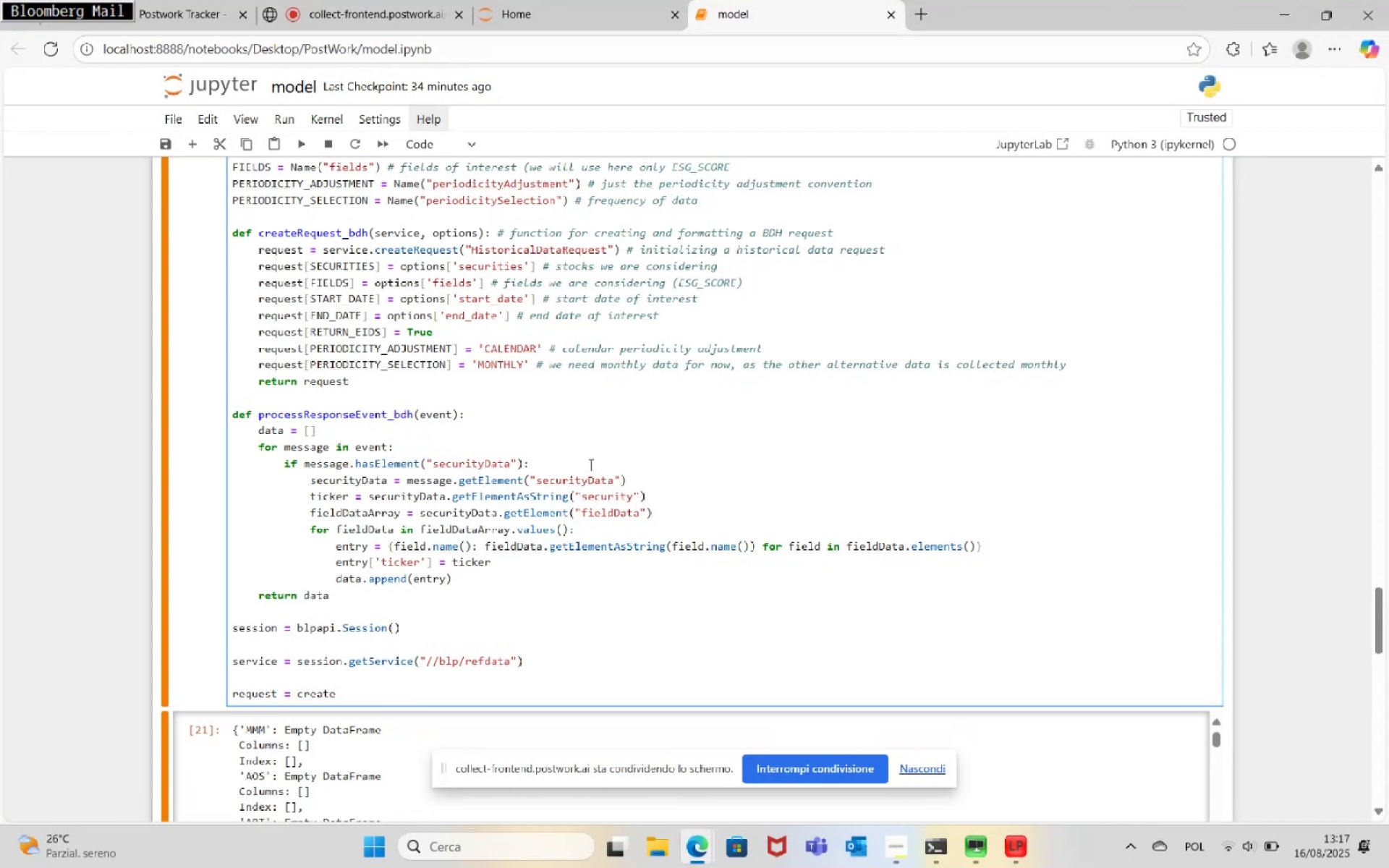 
wait(18.34)
 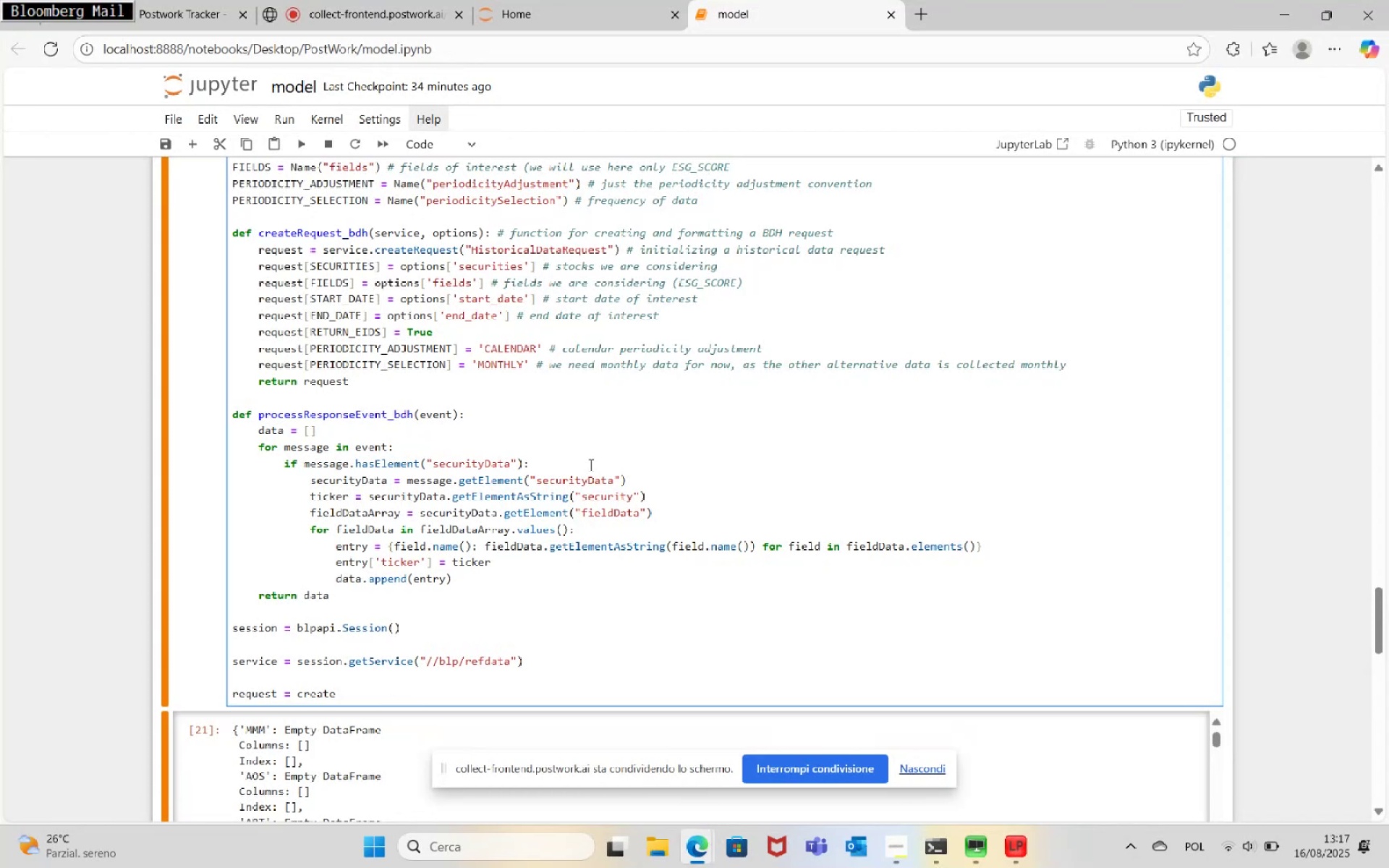 
left_click([490, 416])
 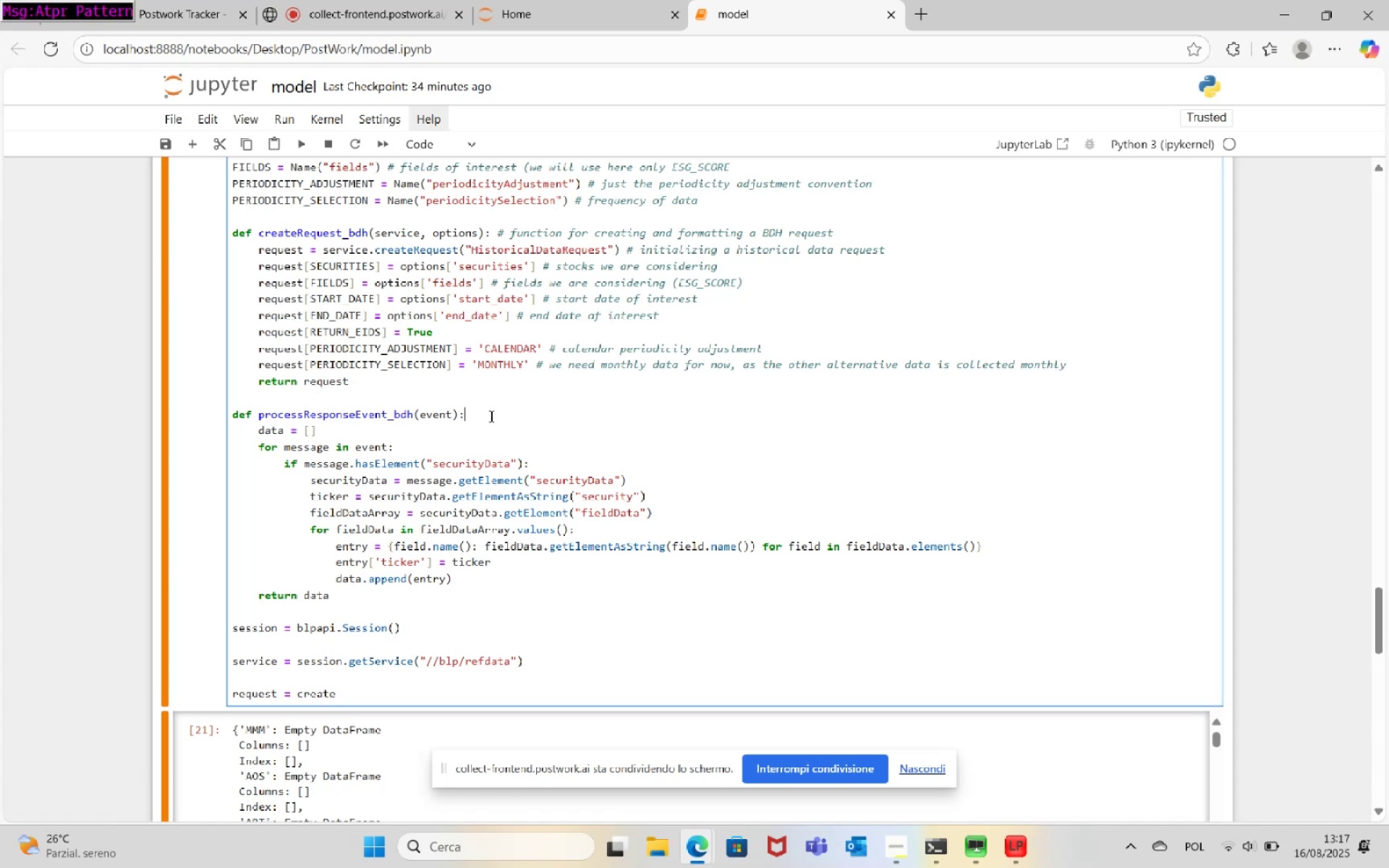 
type( # this function mk)
key(Backspace)
type(akes the code realize that we are sending the blpapi request for a security (it will be a loop over the SP500 c)
key(Backspace)
type(members))
 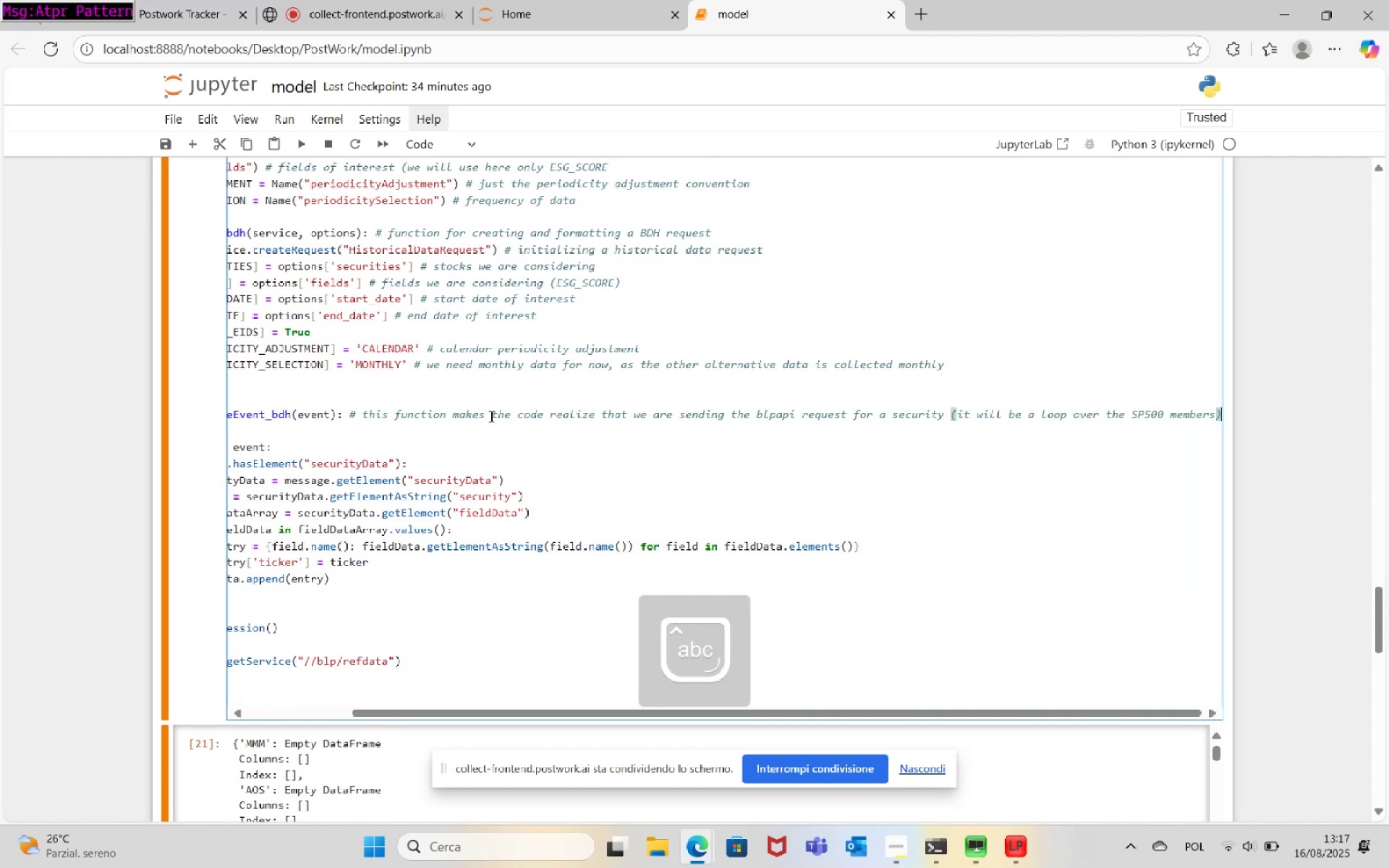 
wait(10.23)
 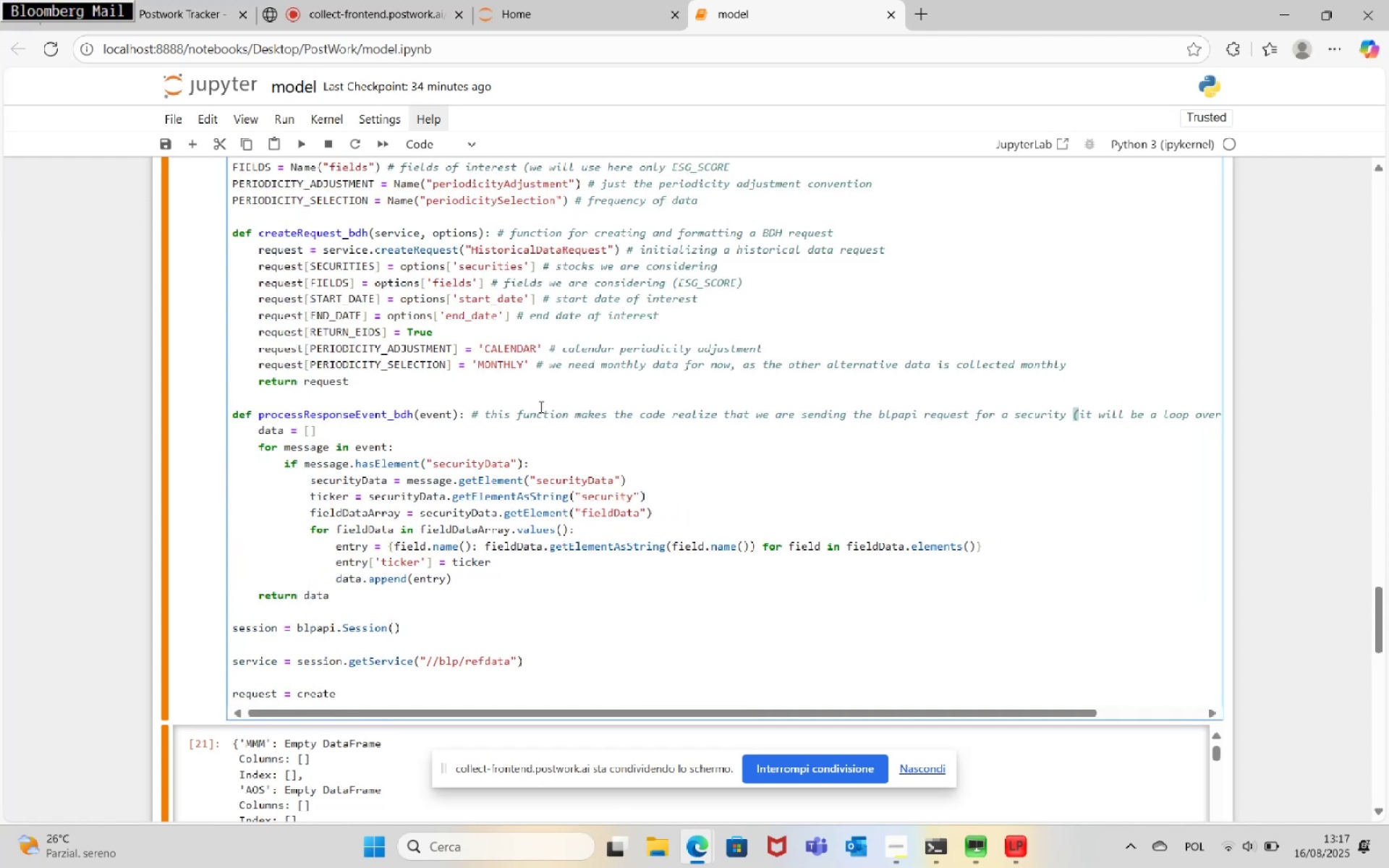 
scroll: coordinate [441, 509], scroll_direction: down, amount: 2.0
 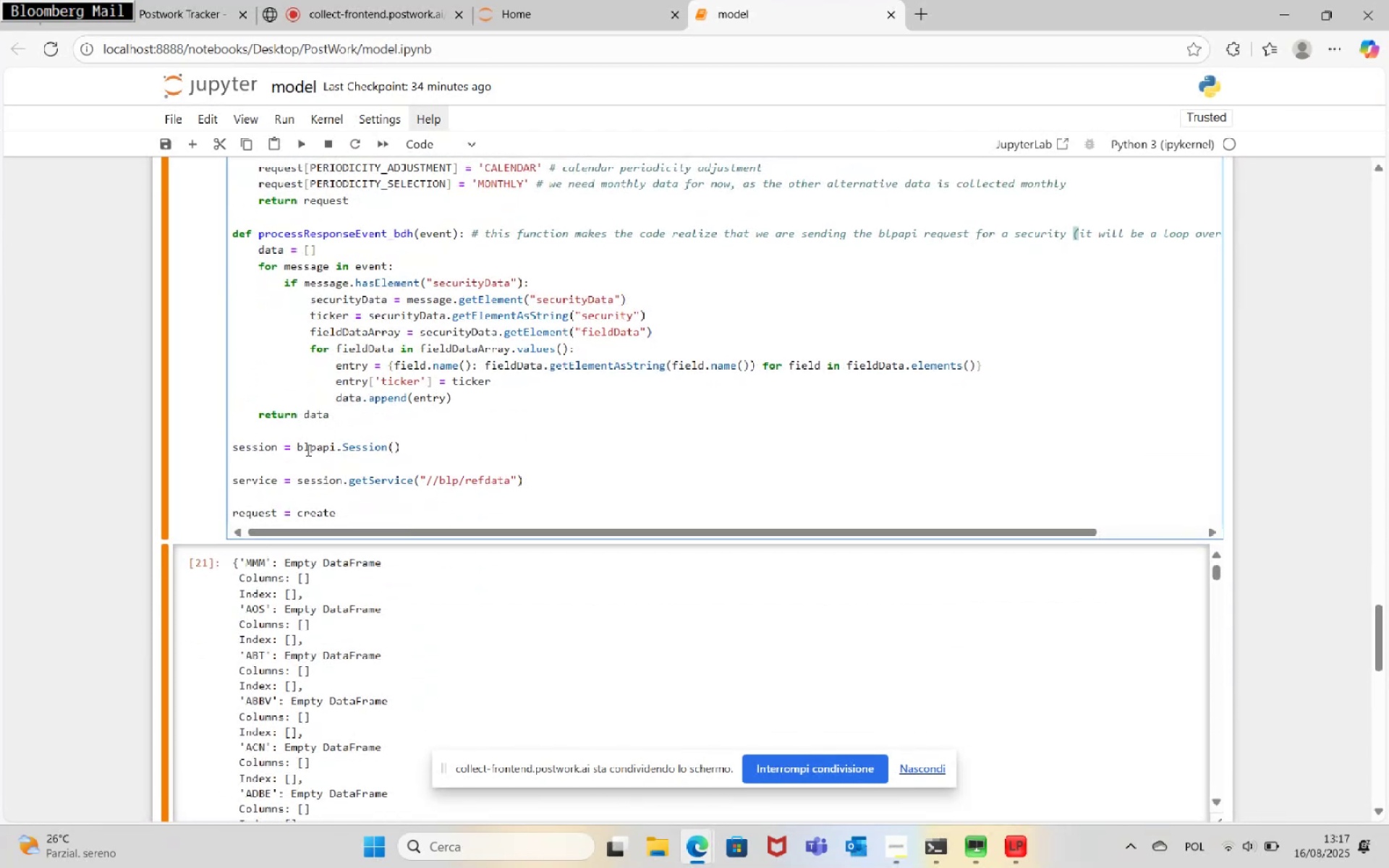 
left_click([307, 427])
 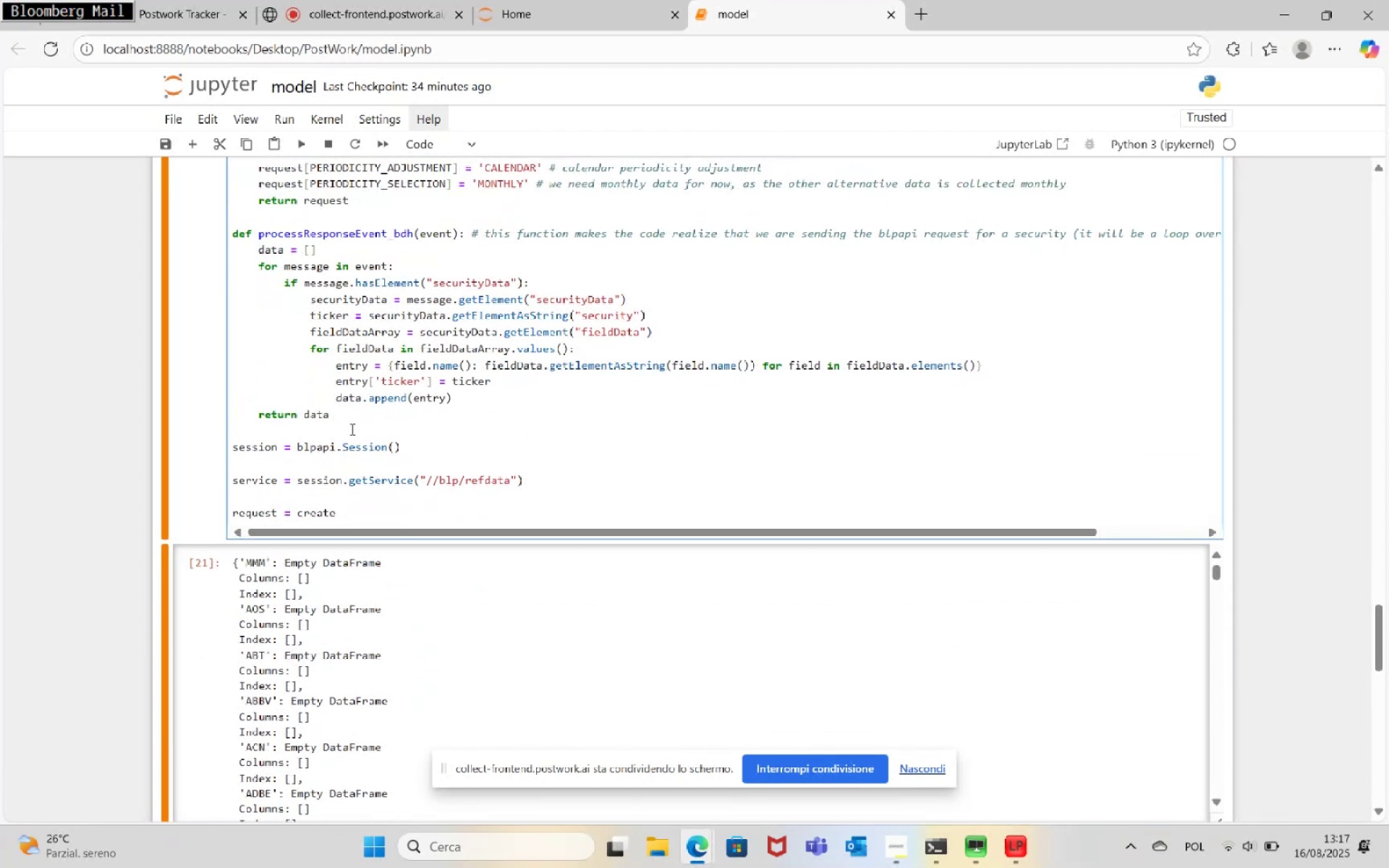 
key(Enter)
 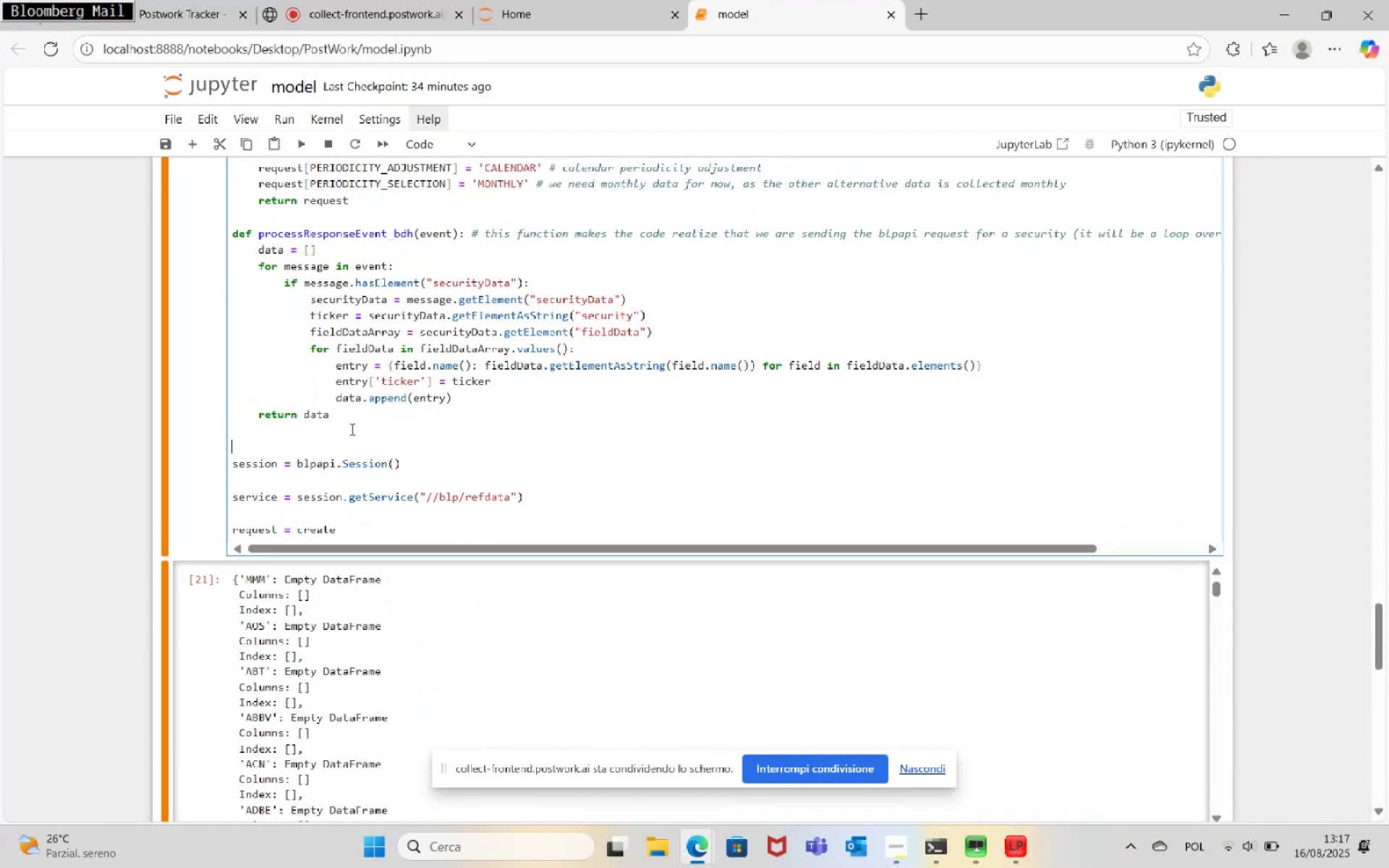 
key(Enter)
 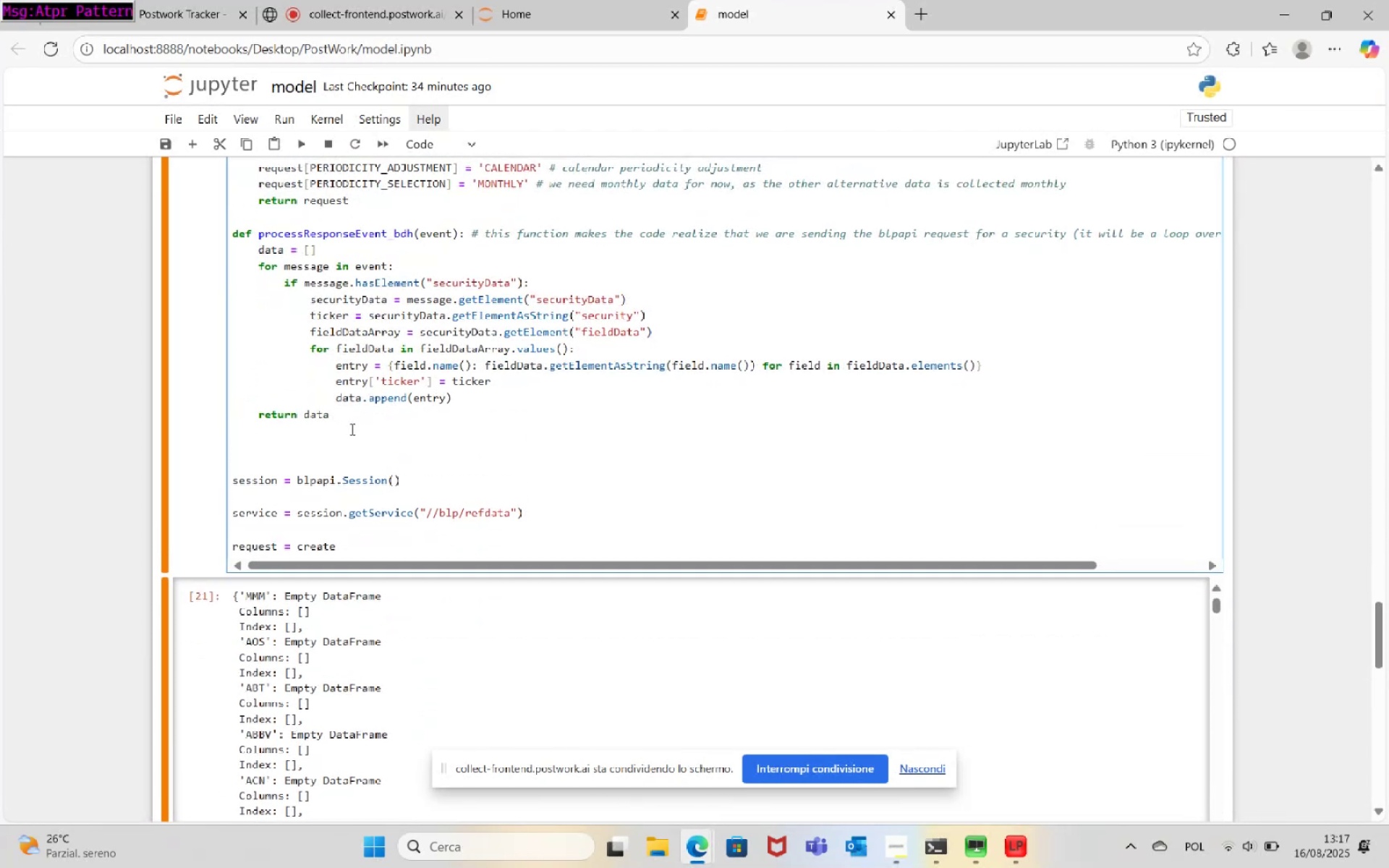 
key(ArrowUp)
 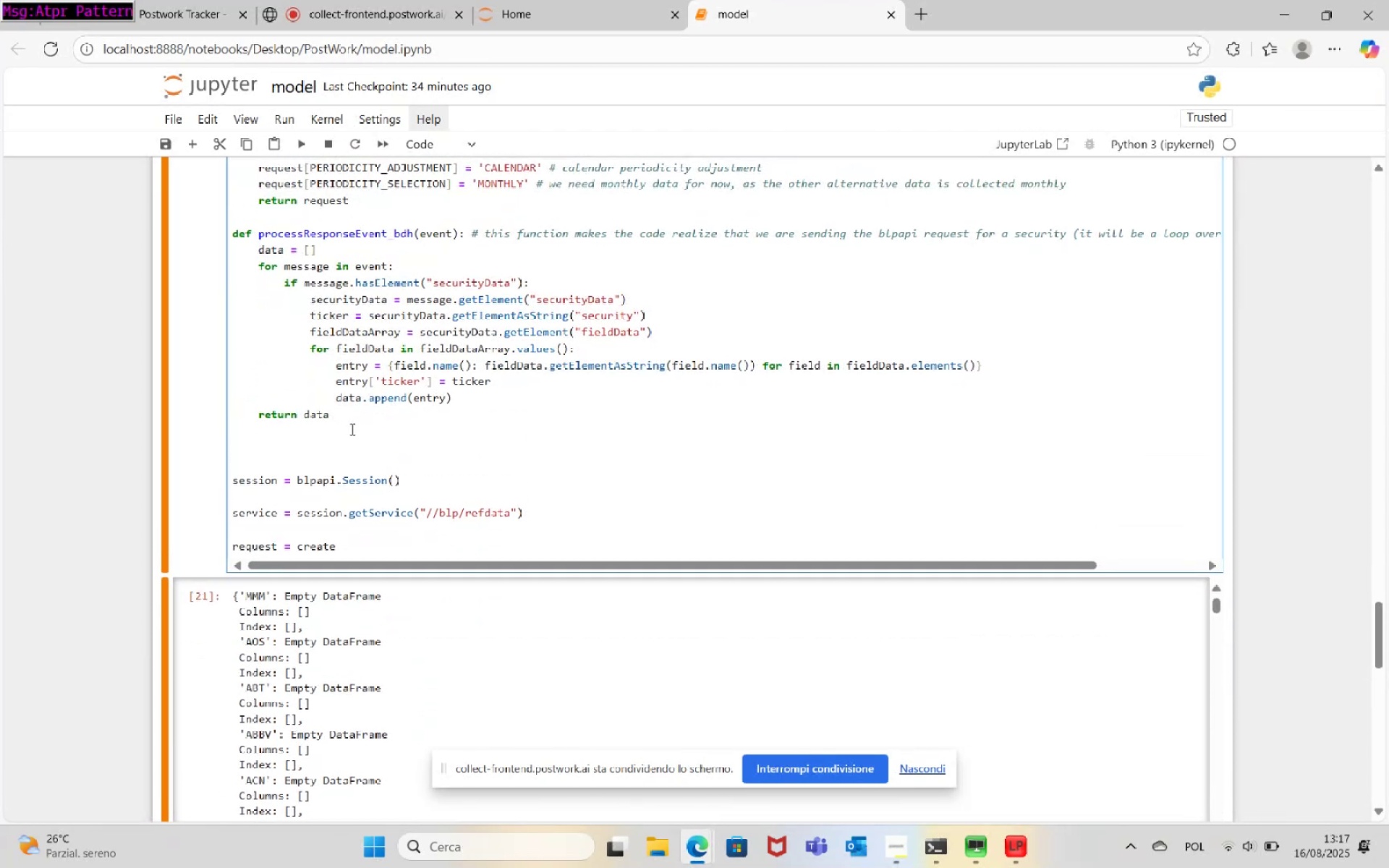 
type(def get_esg_score(start, end)
 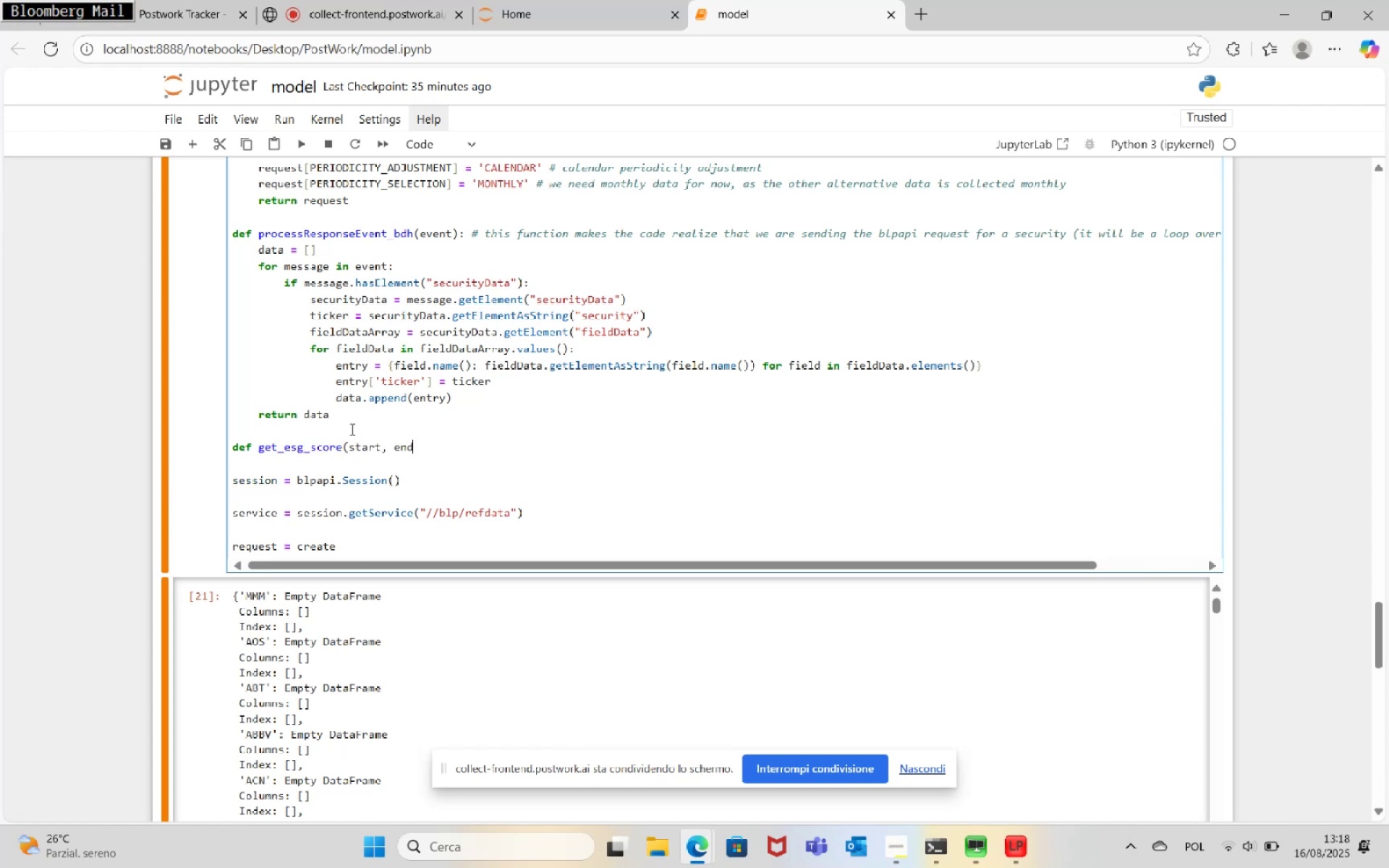 
key(Shift+0)
 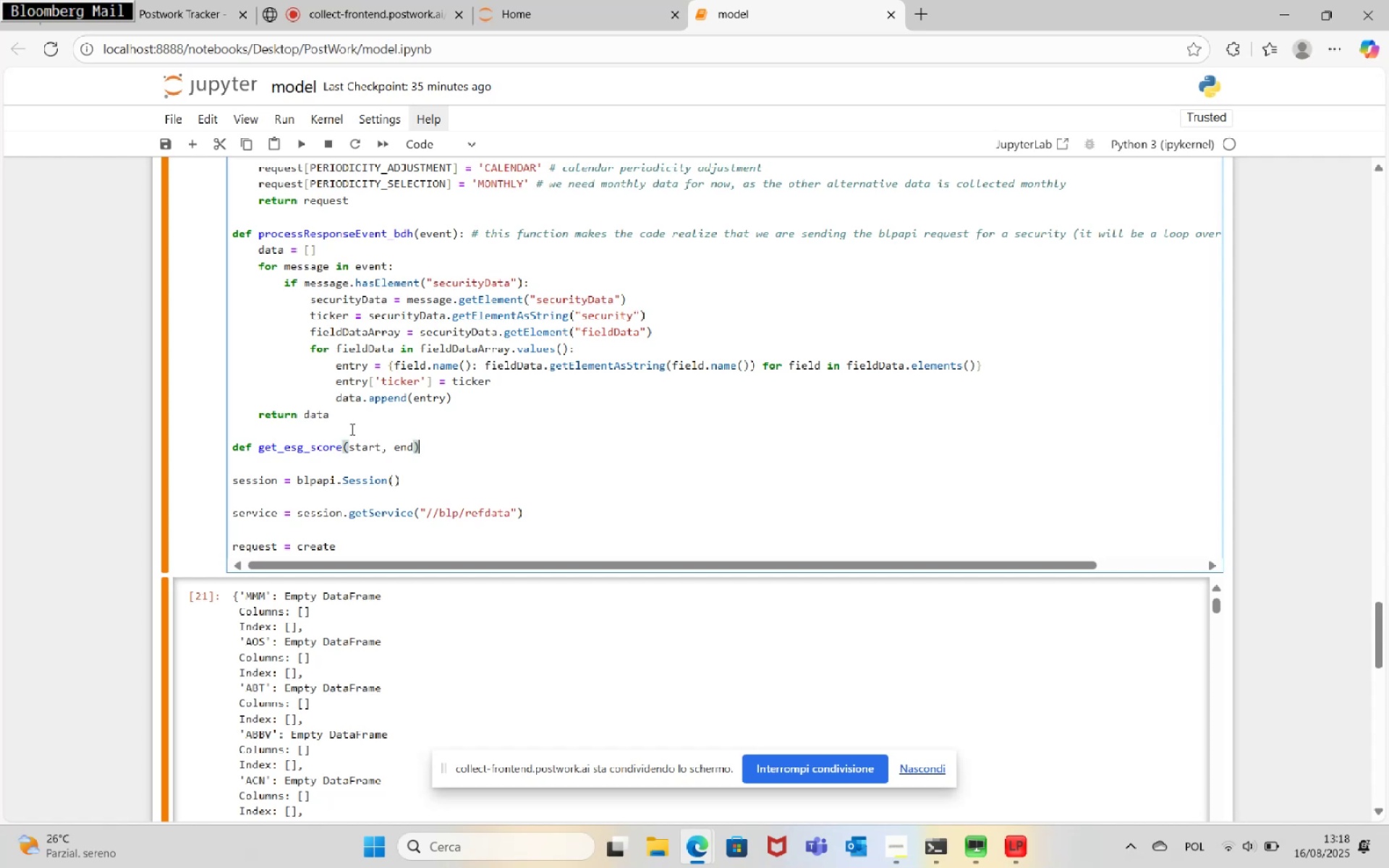 
key(Shift+Semicolon)
 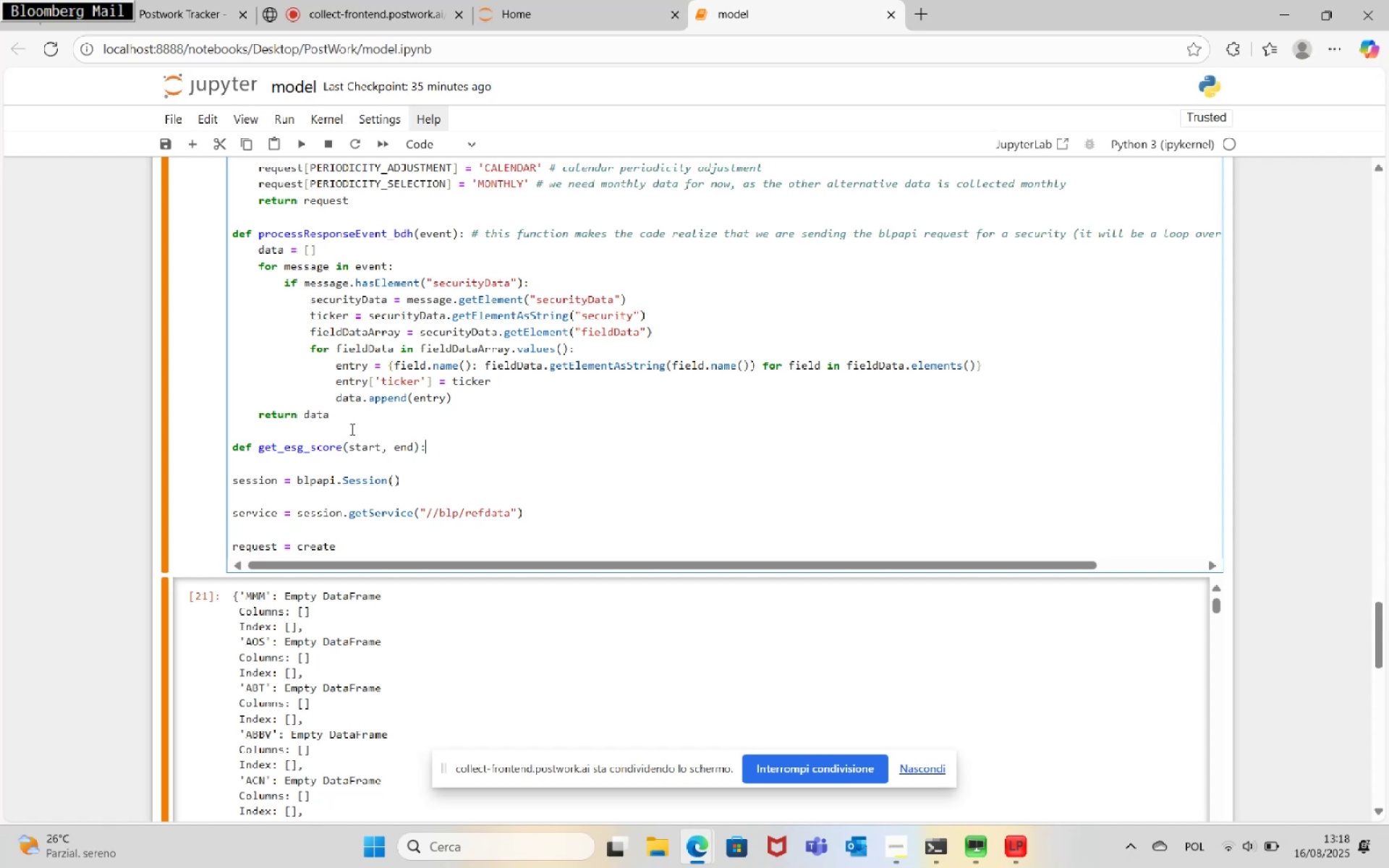 
key(Enter)
 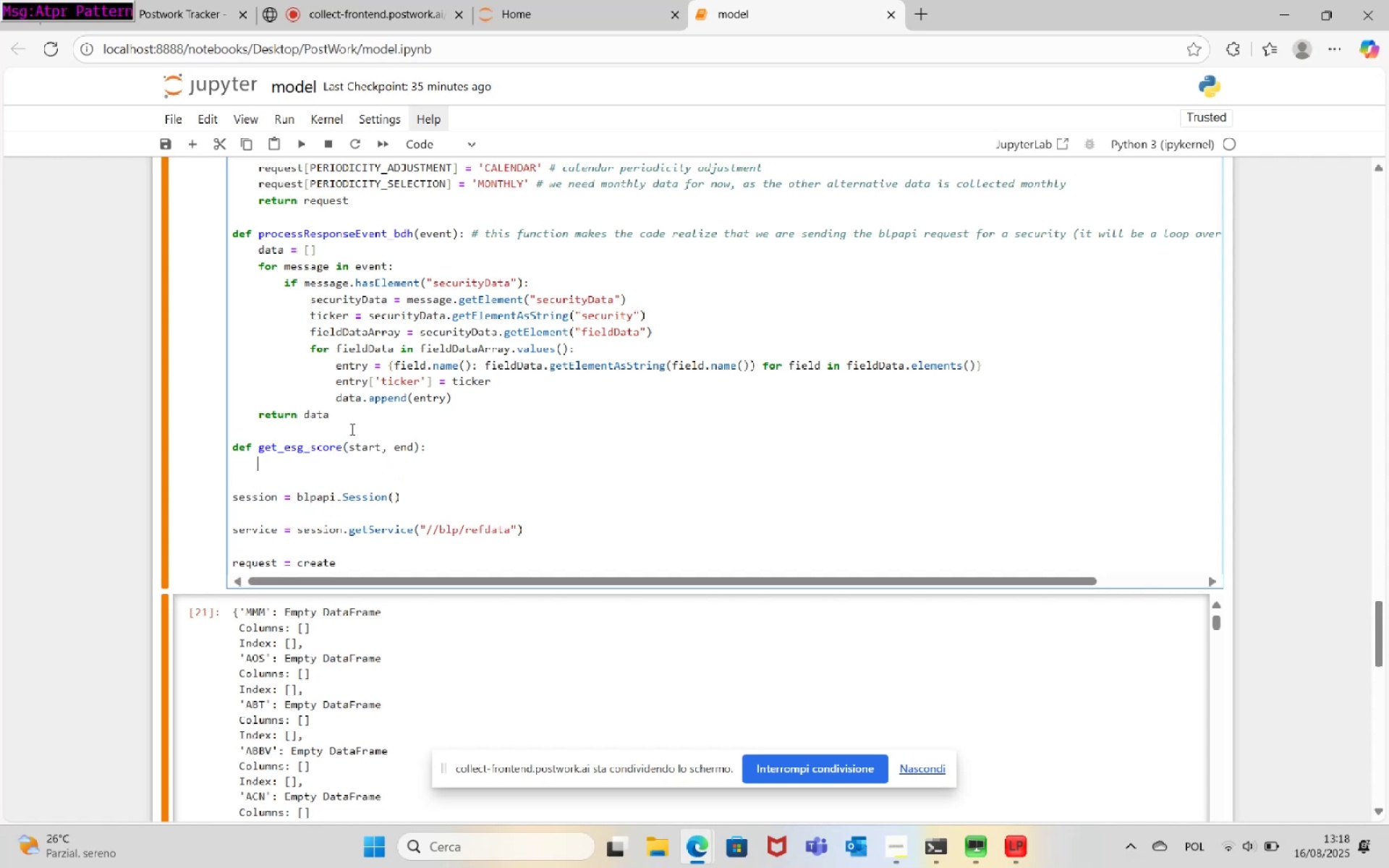 
key(Enter)
 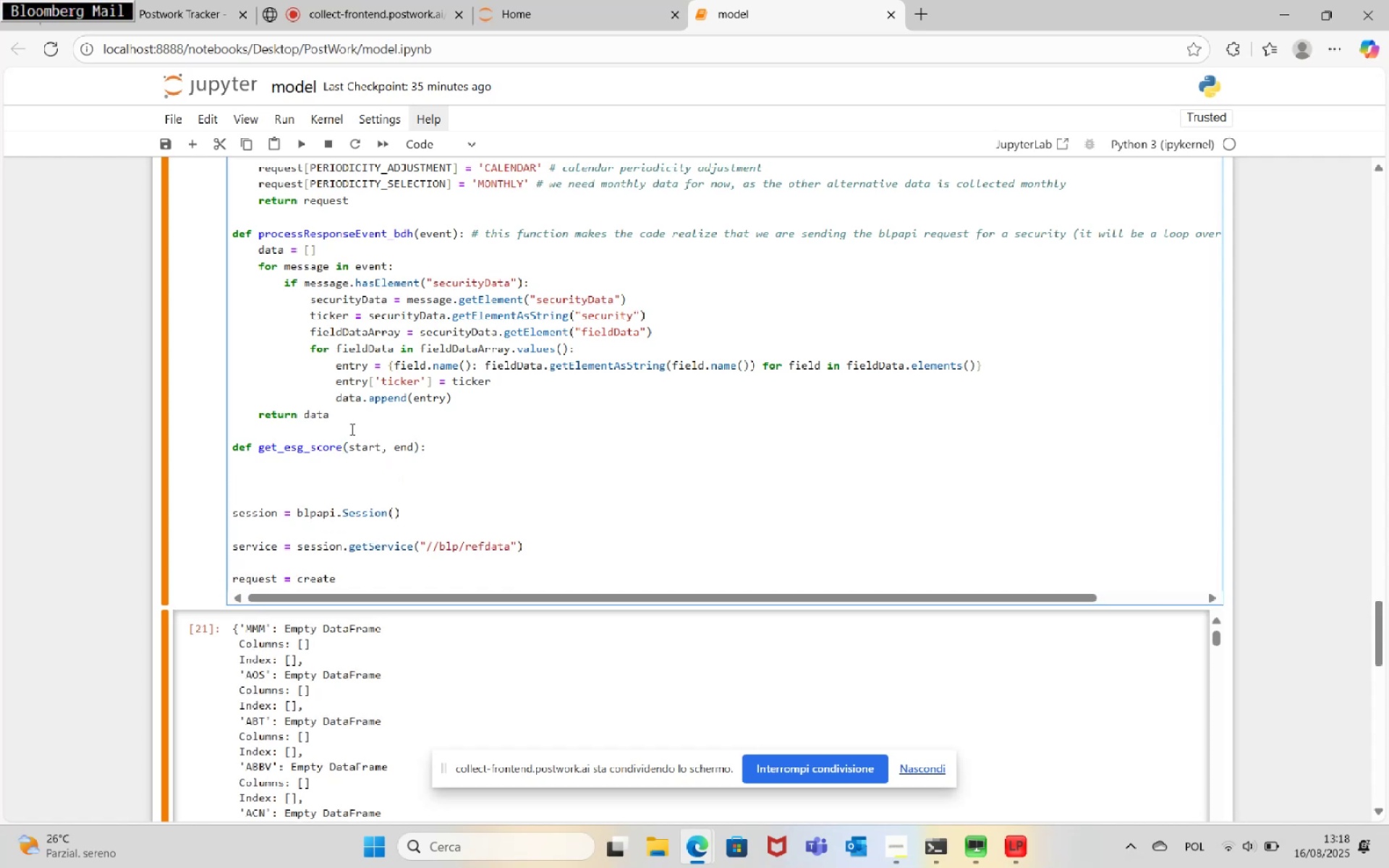 
wait(6.1)
 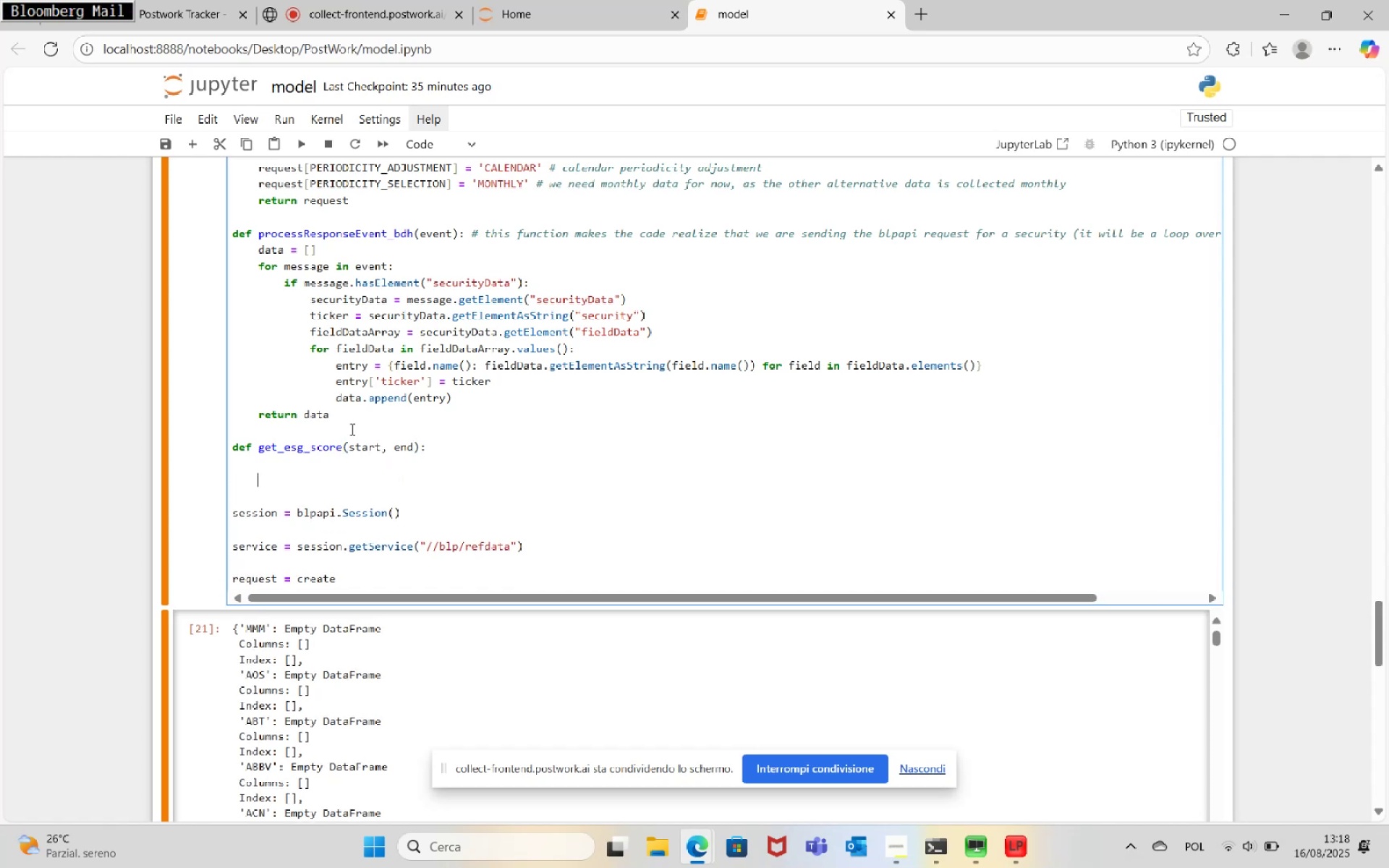 
left_click_drag(start_coordinate=[232, 514], to_coordinate=[449, 576])
 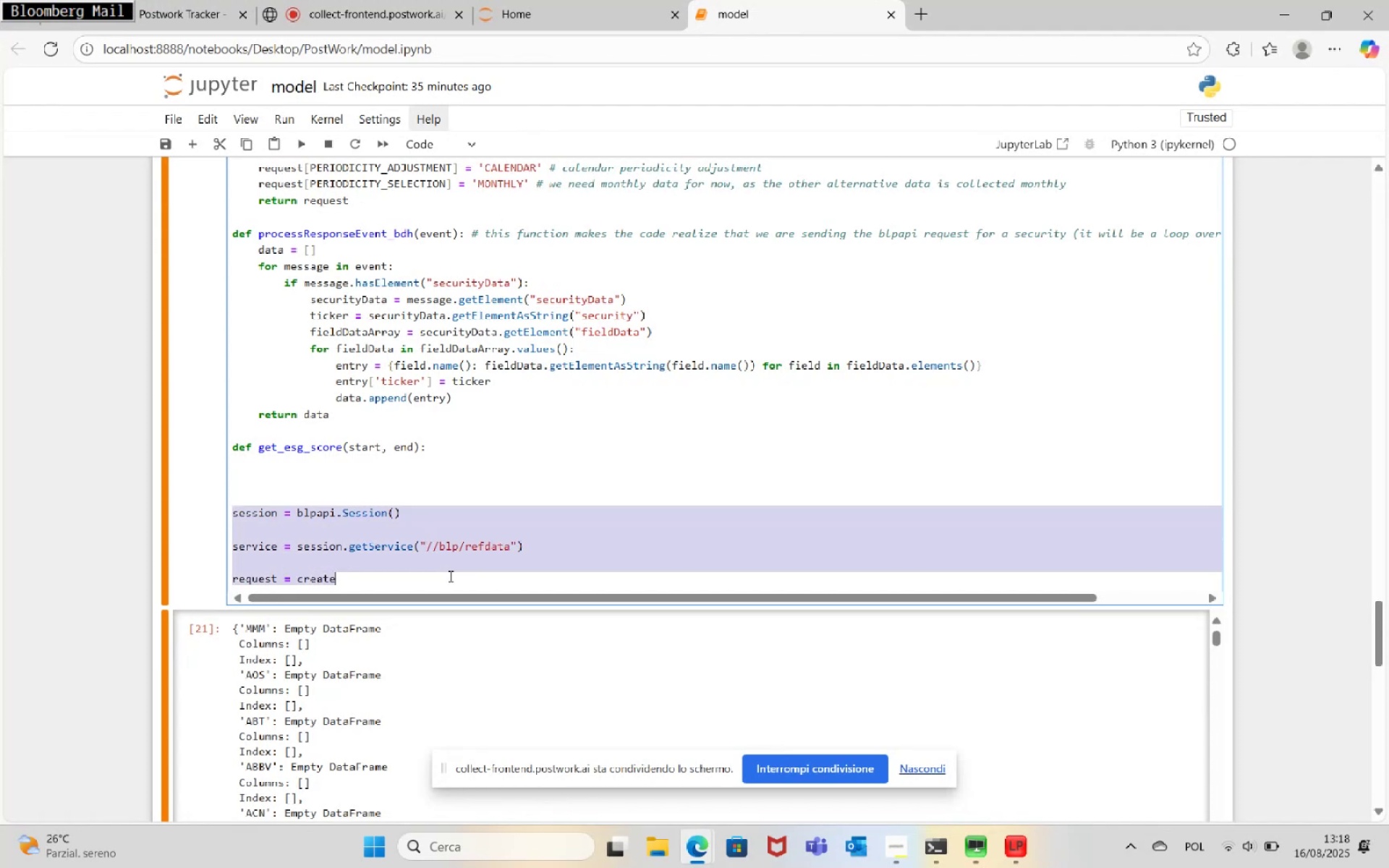 
key(Control+X)
 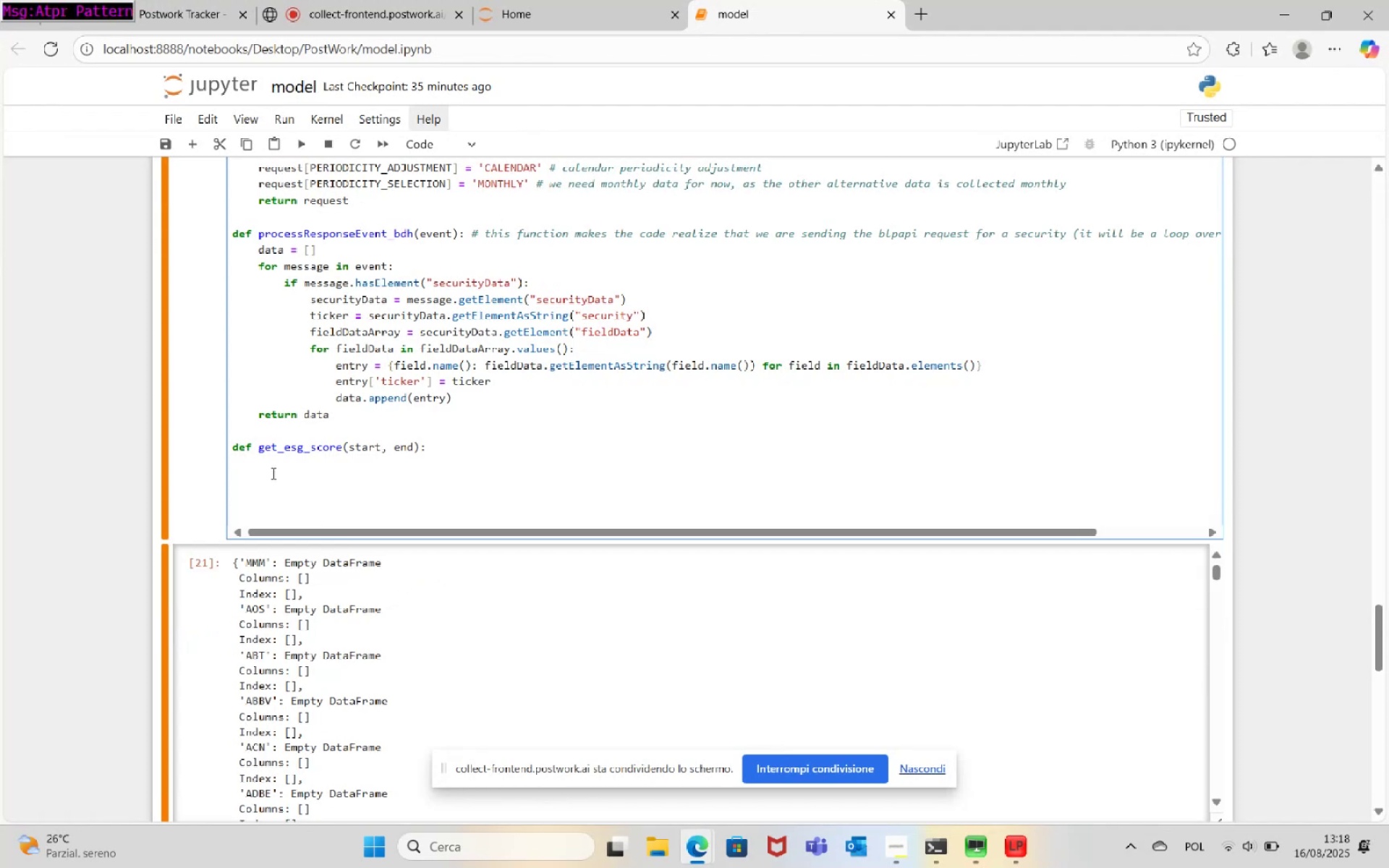 
left_click([268, 472])
 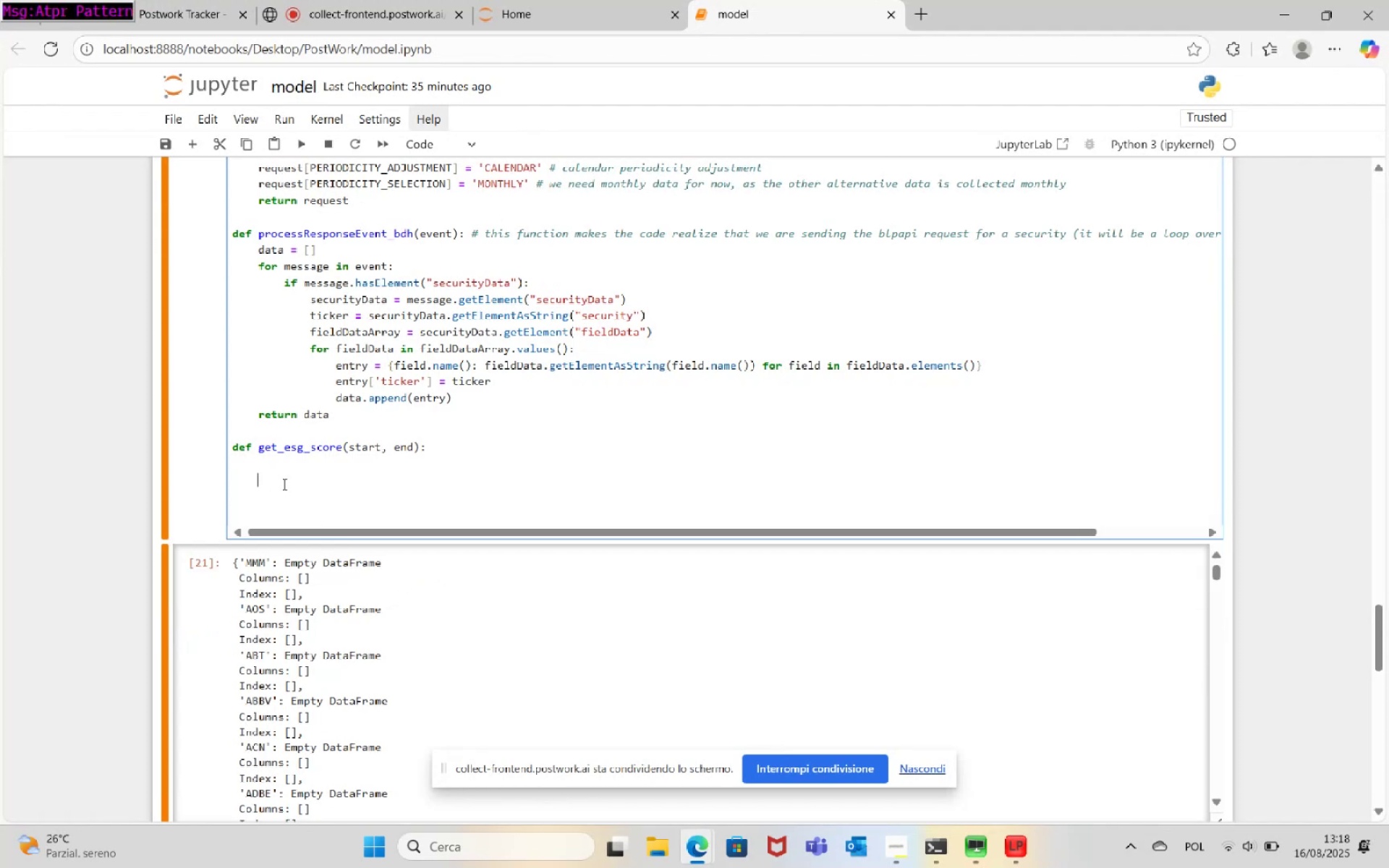 
key(Control+V)
 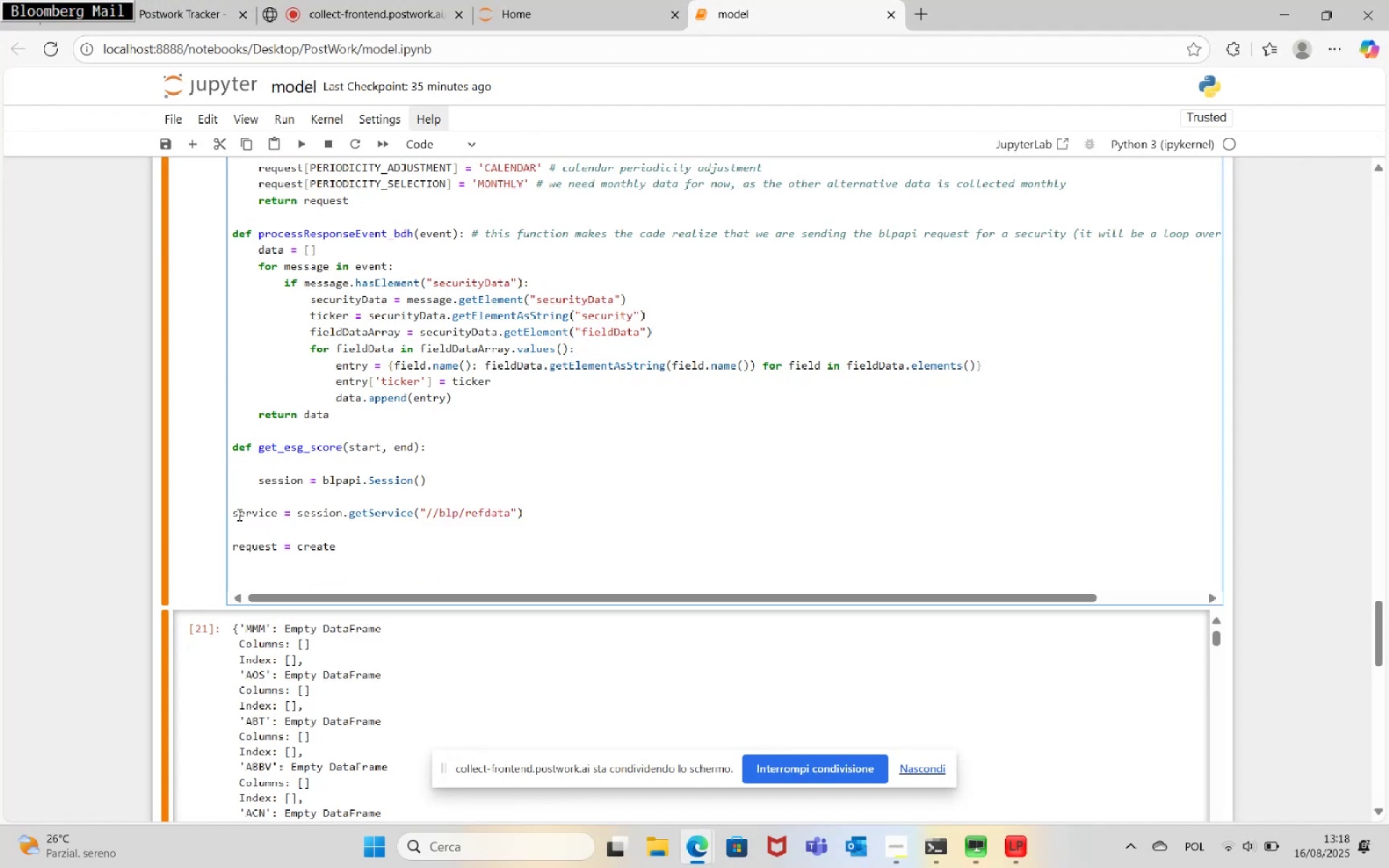 
left_click([234, 514])
 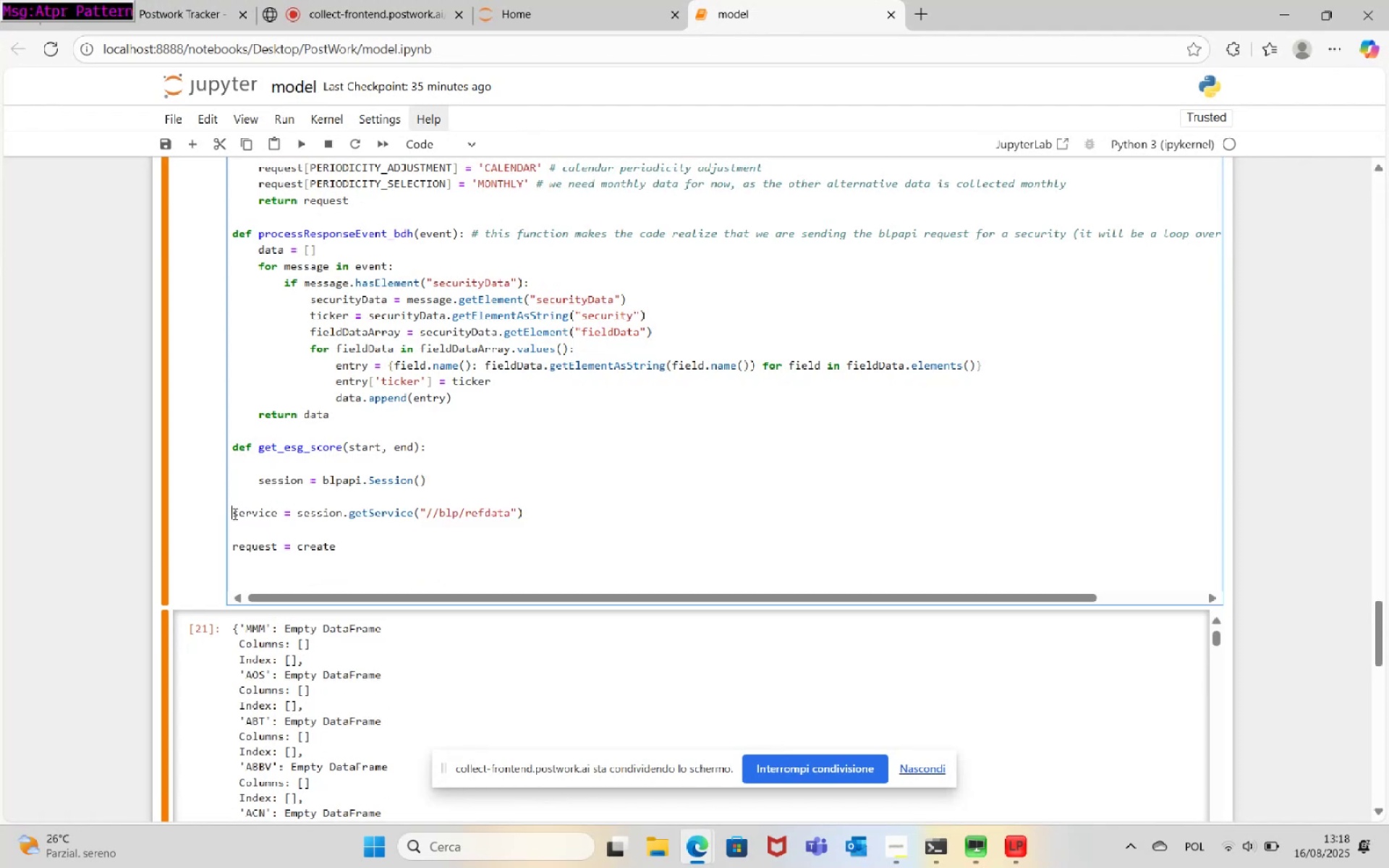 
key(Tab)
 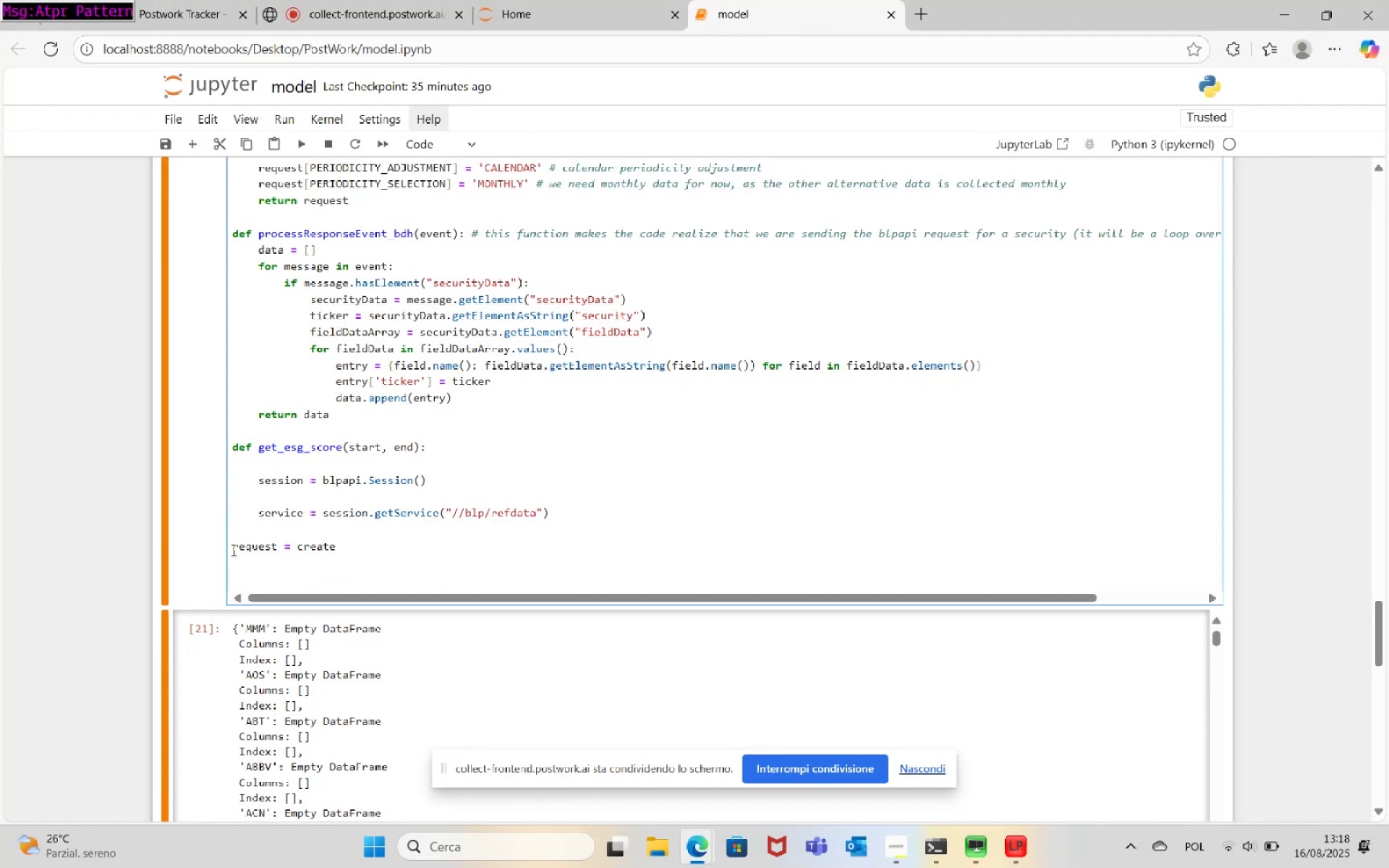 
left_click([232, 549])
 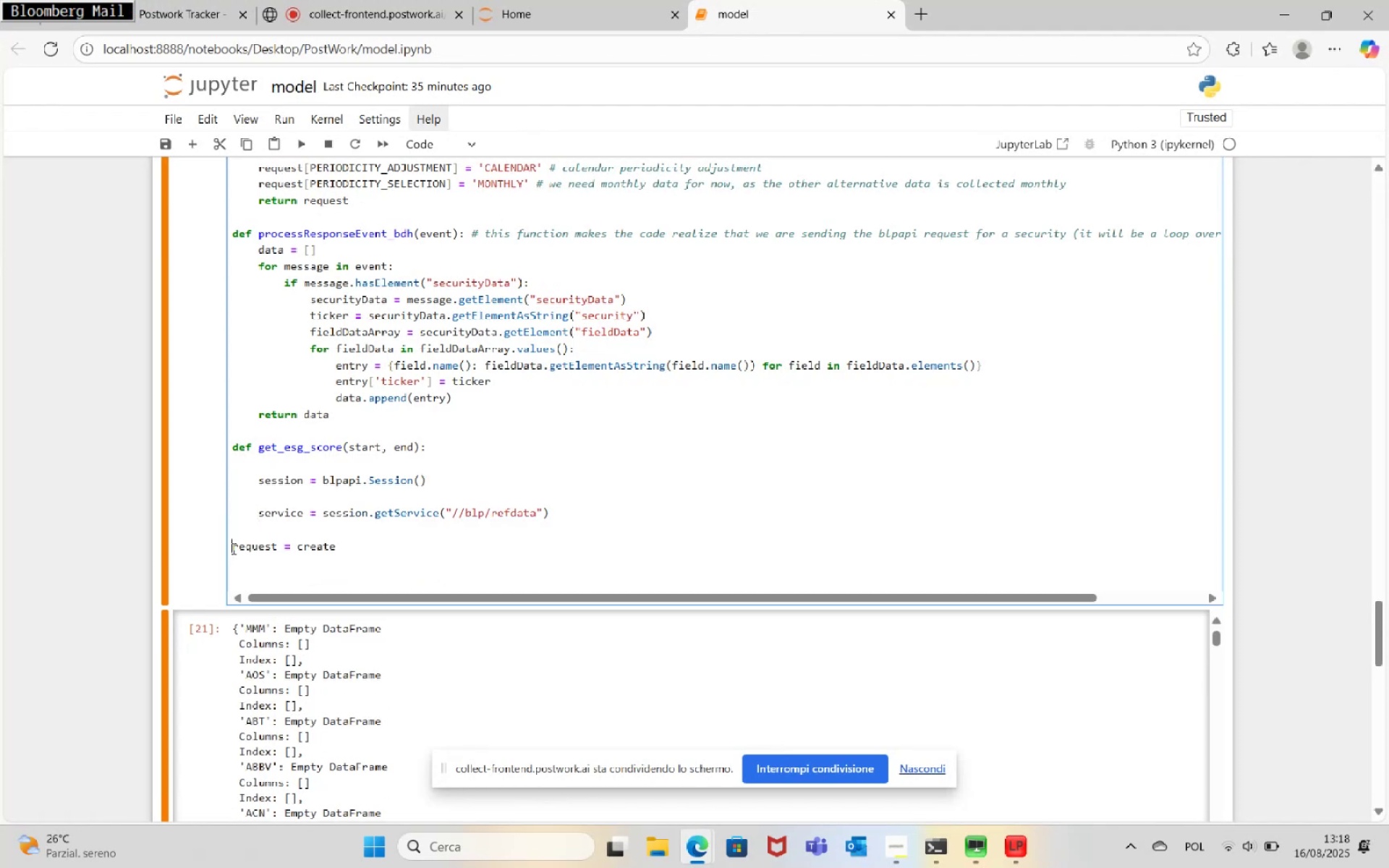 
key(Tab)
 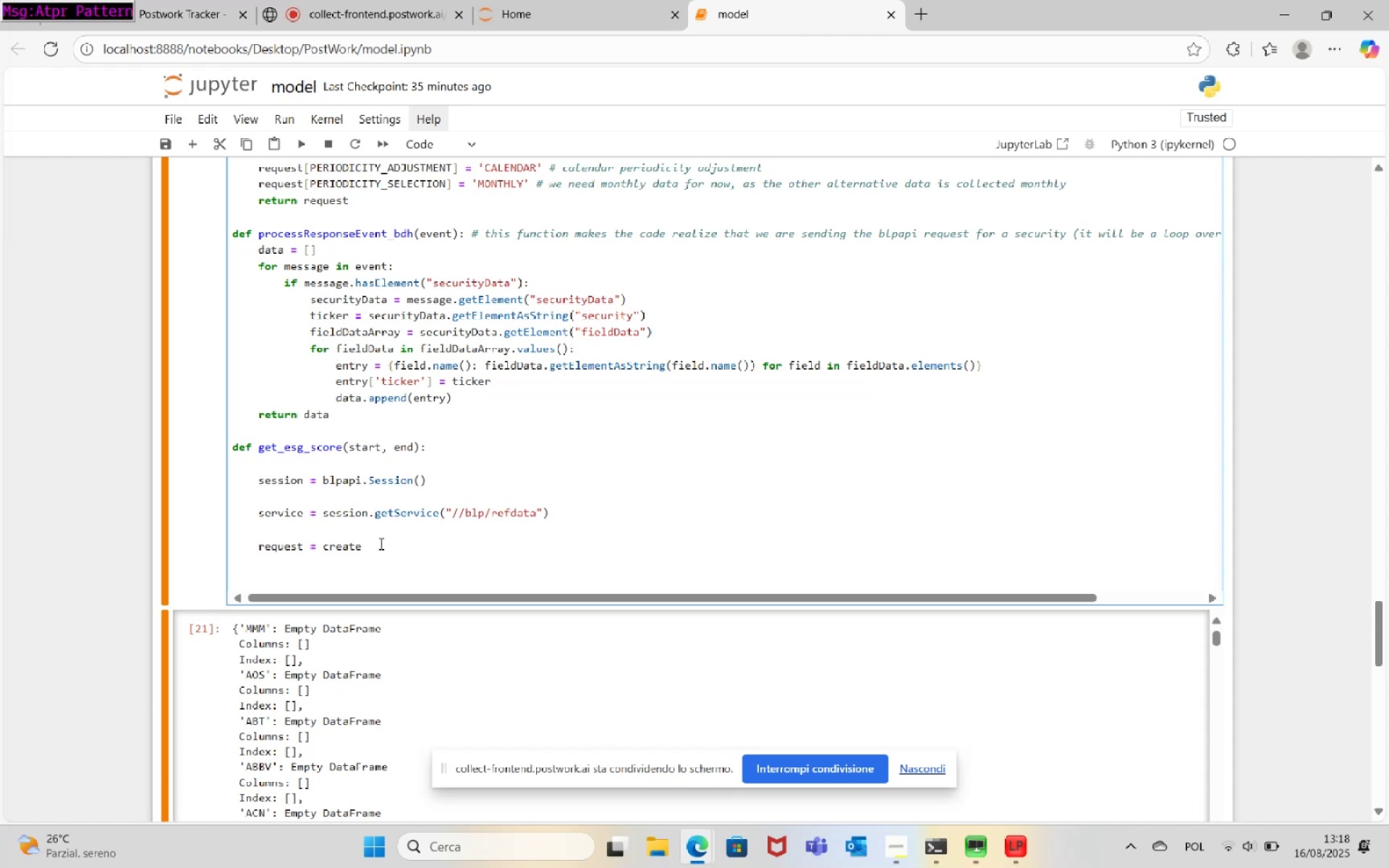 
wait(8.04)
 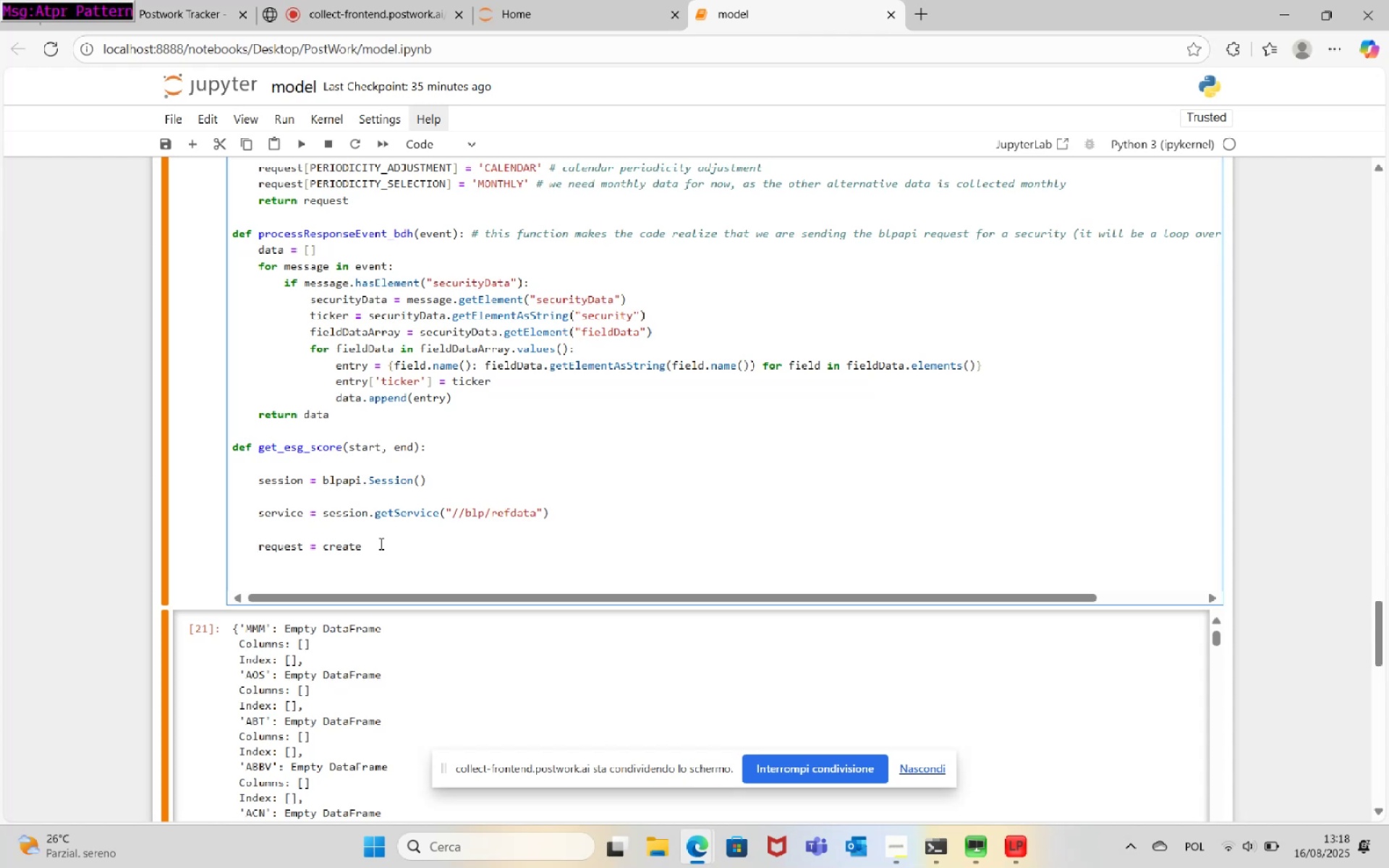 
left_click([469, 479])
 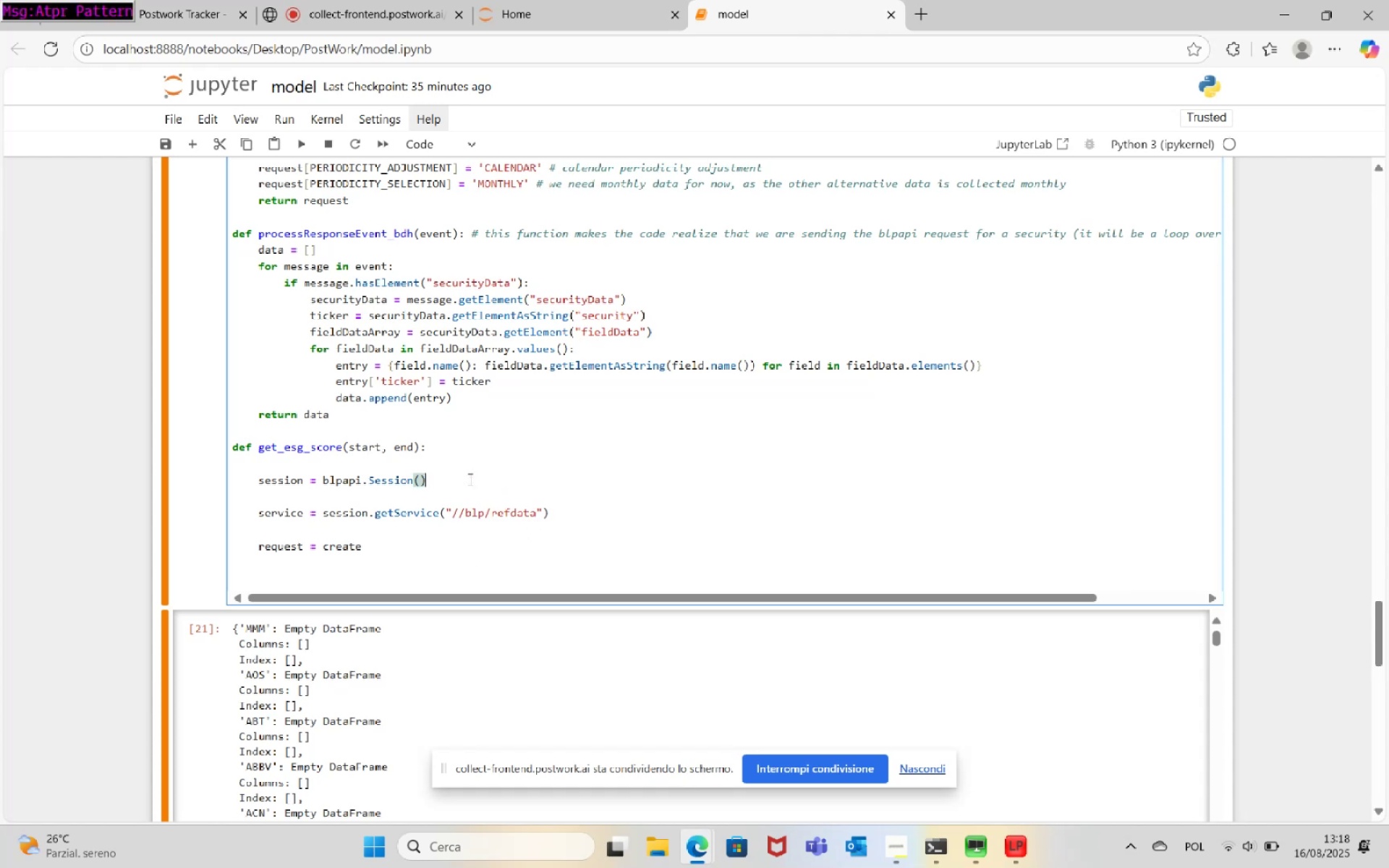 
scroll: coordinate [499, 475], scroll_direction: up, amount: 4.0
 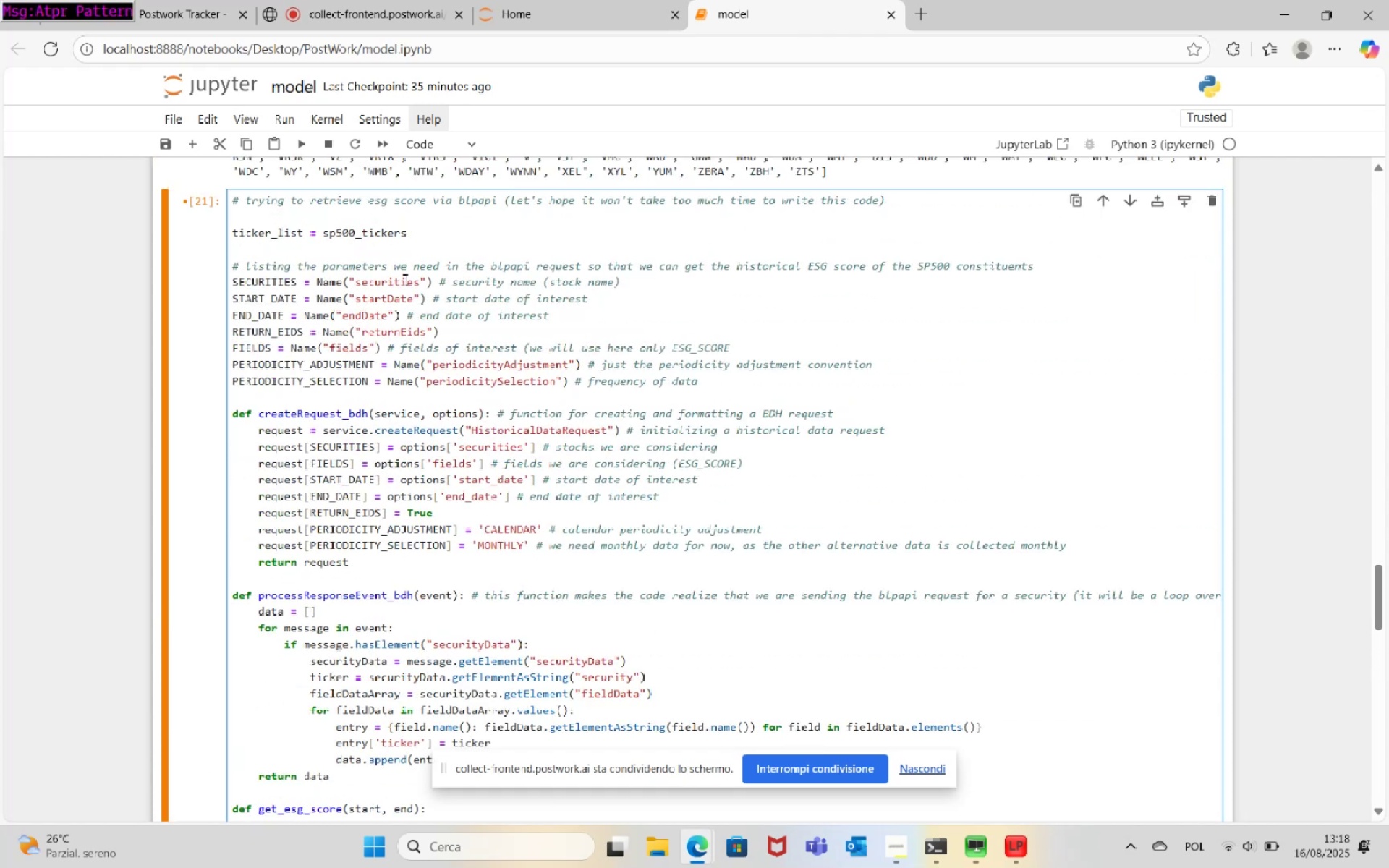 
left_click([432, 228])
 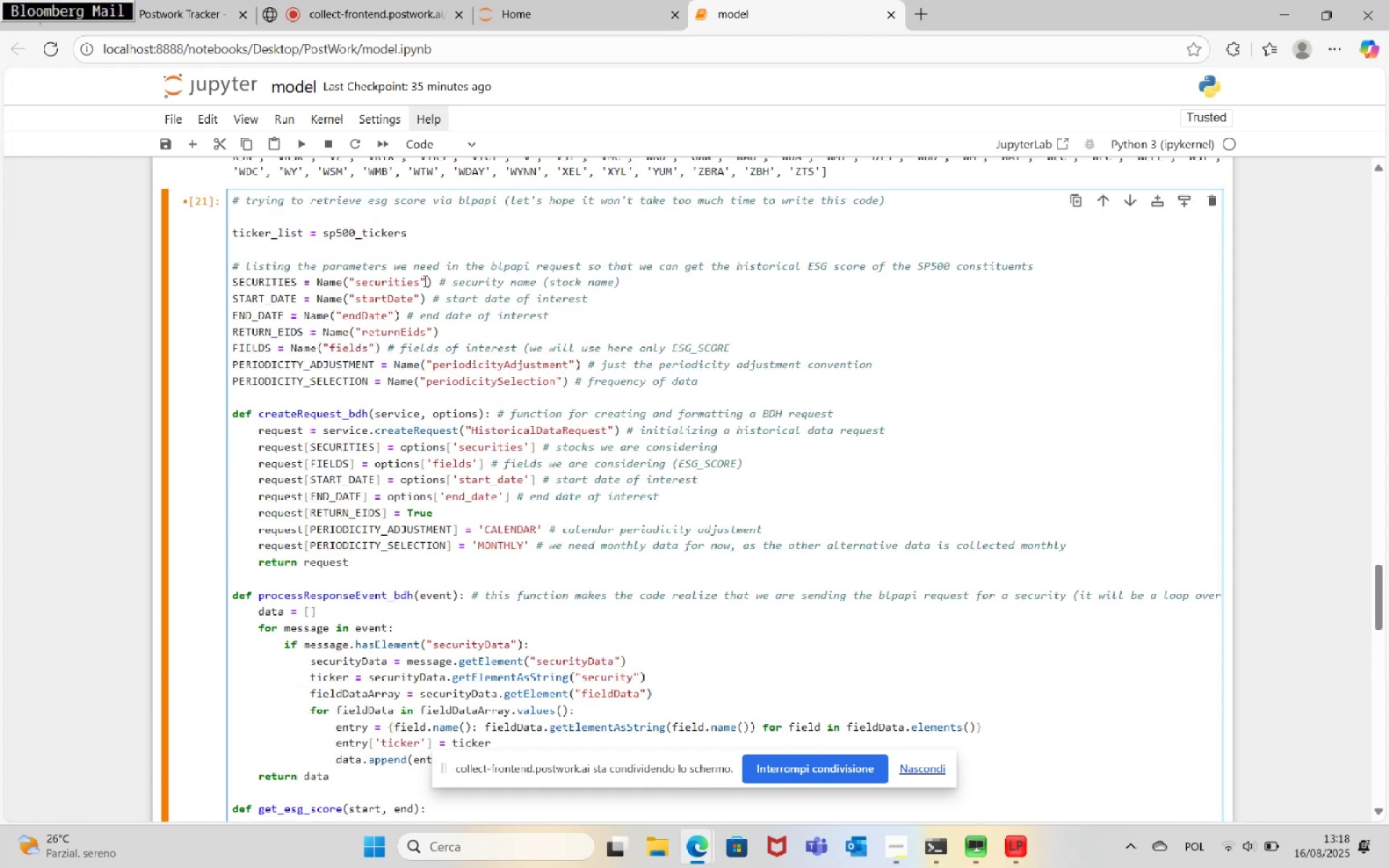 
key(Enter)
 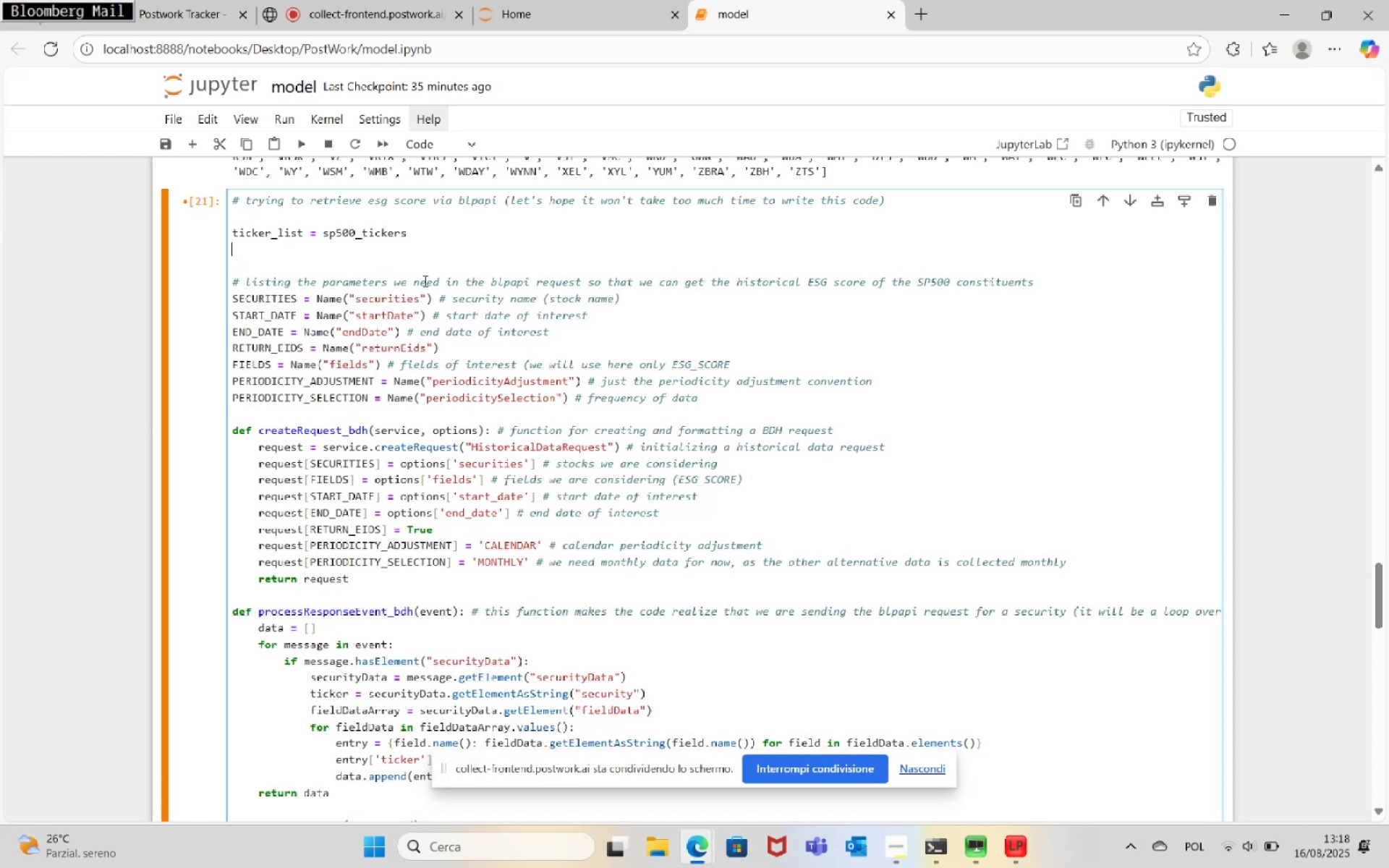 
wait(7.07)
 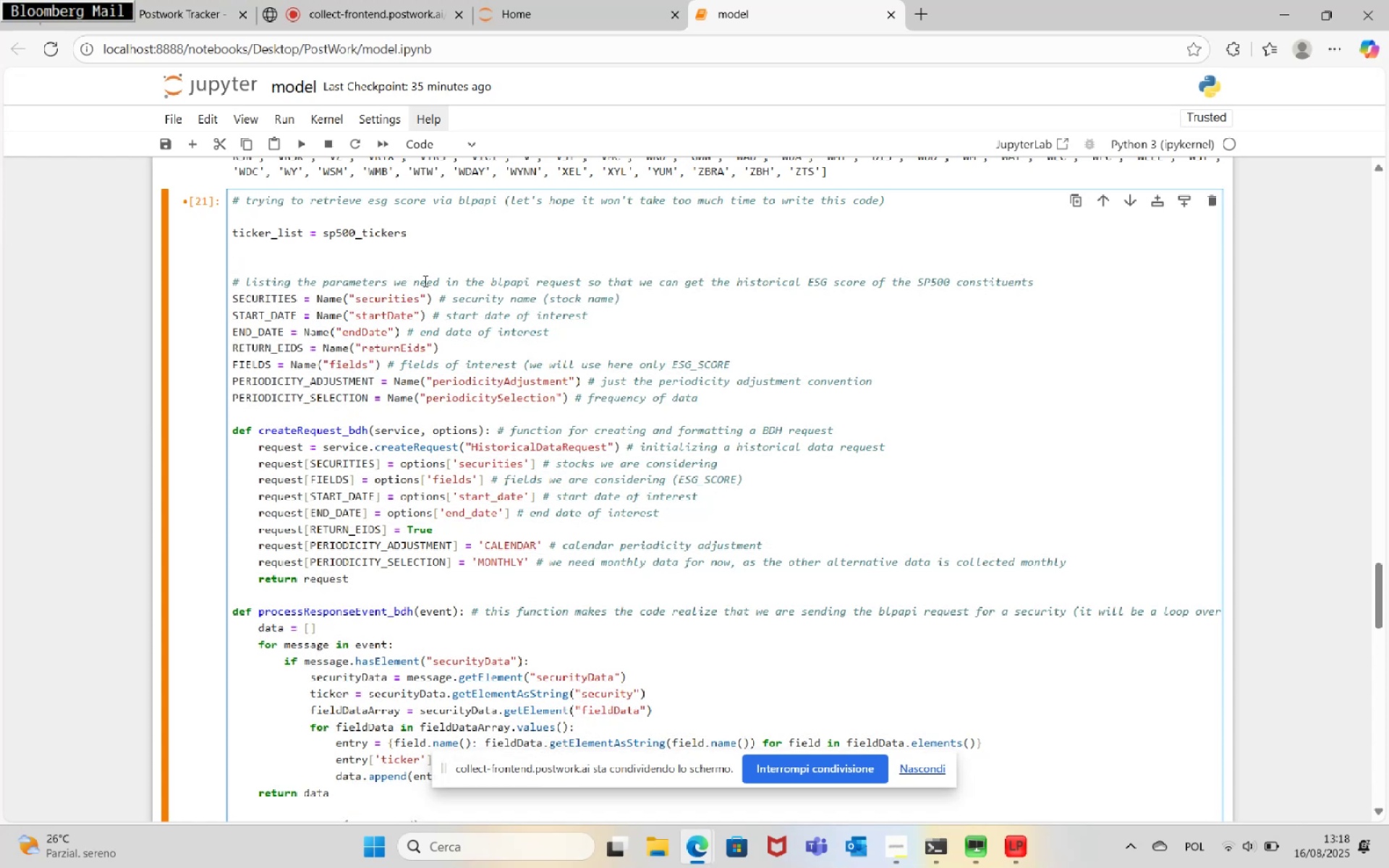 
type(flds = ['ESG_SCORE'])
 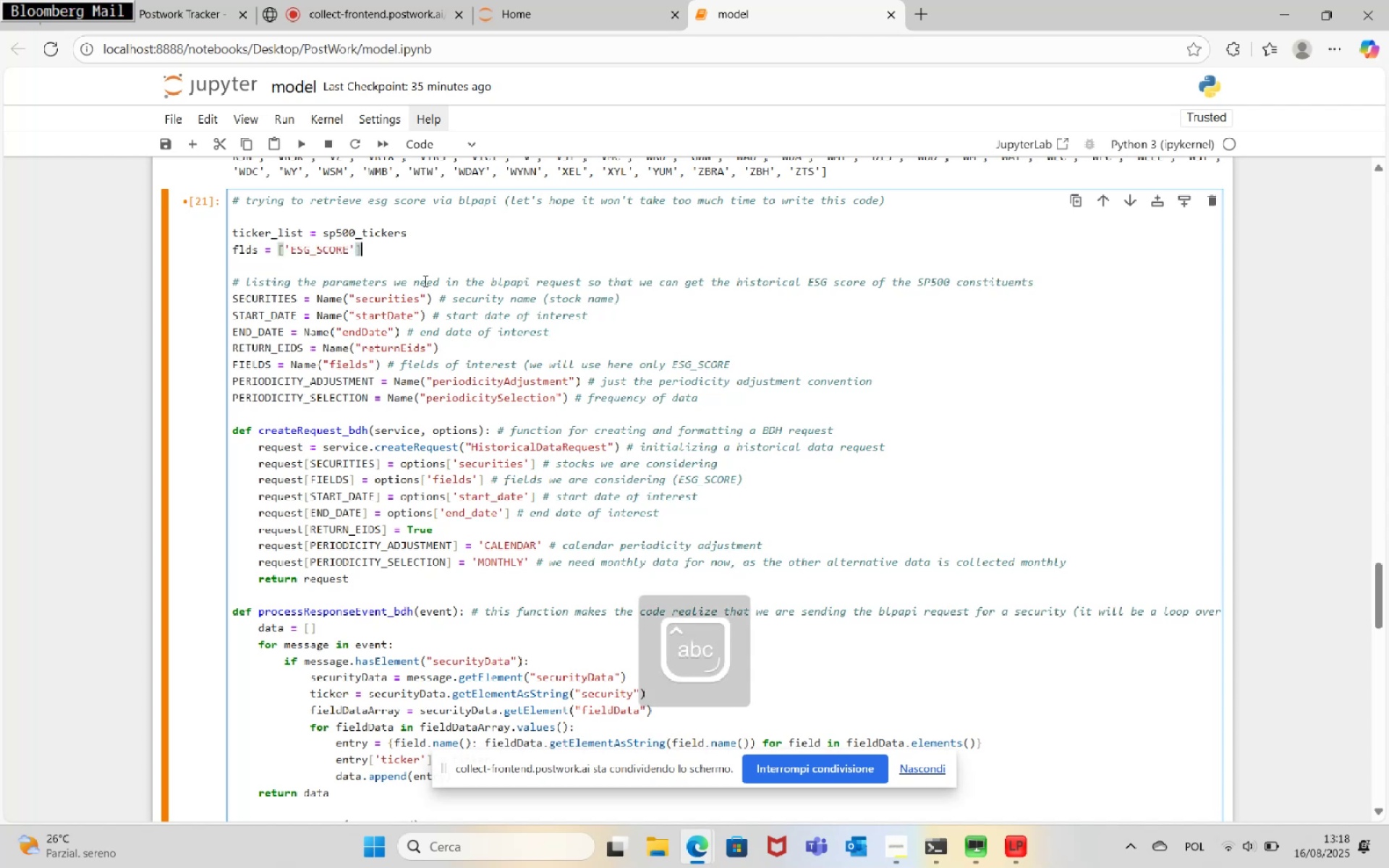 
scroll: coordinate [451, 335], scroll_direction: down, amount: 11.0
 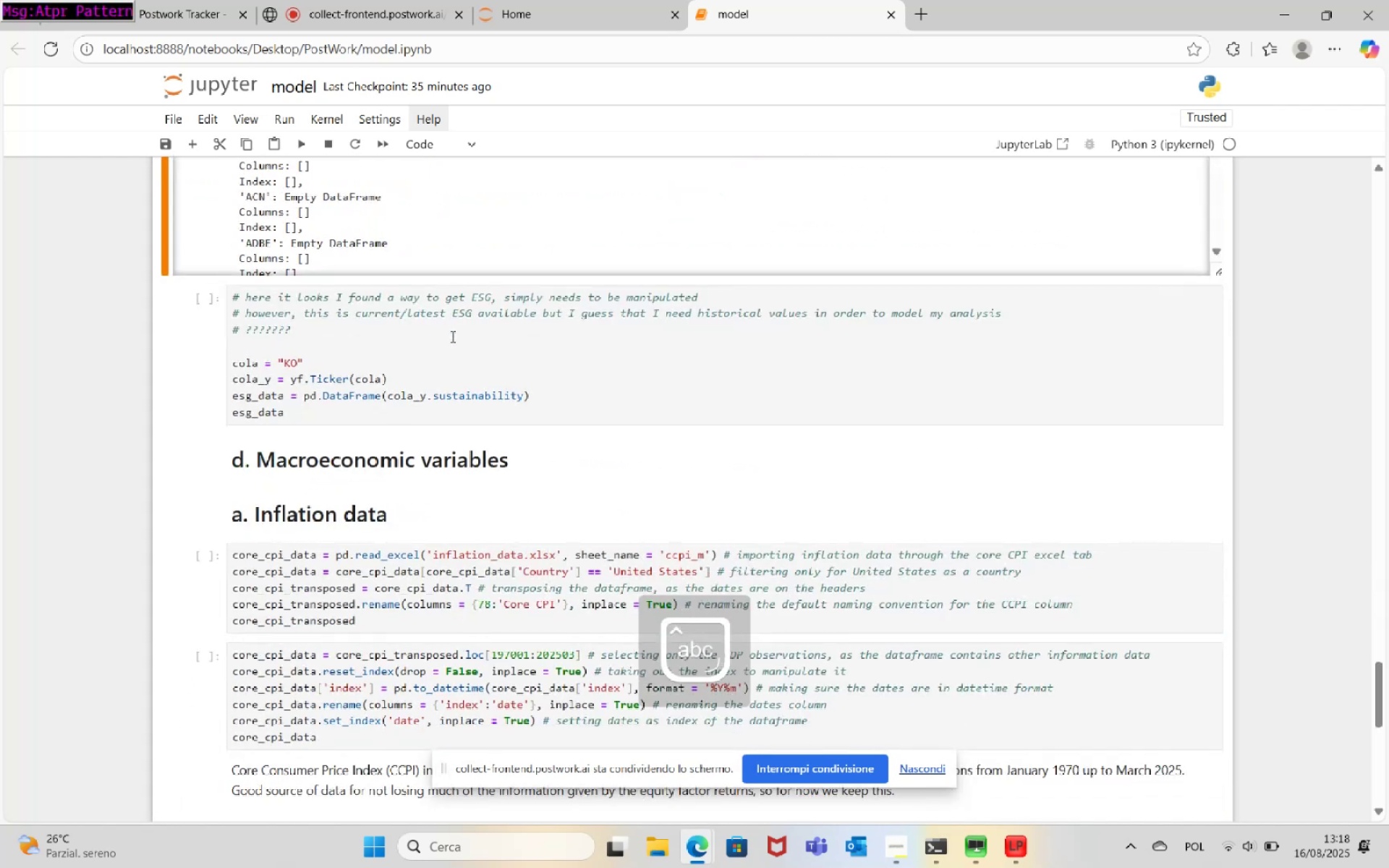 
scroll: coordinate [451, 337], scroll_direction: up, amount: 7.0
 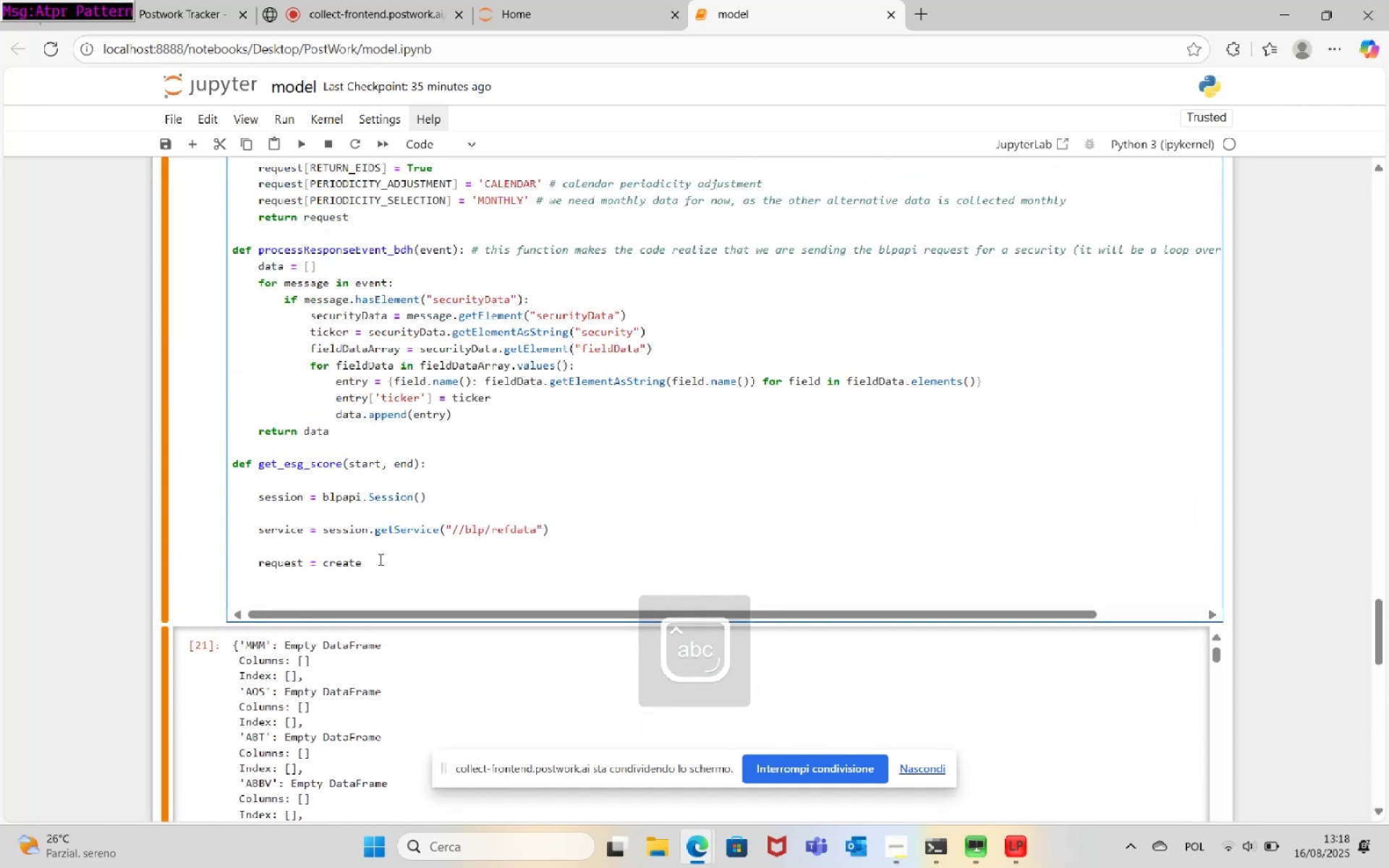 
left_click([381, 556])
 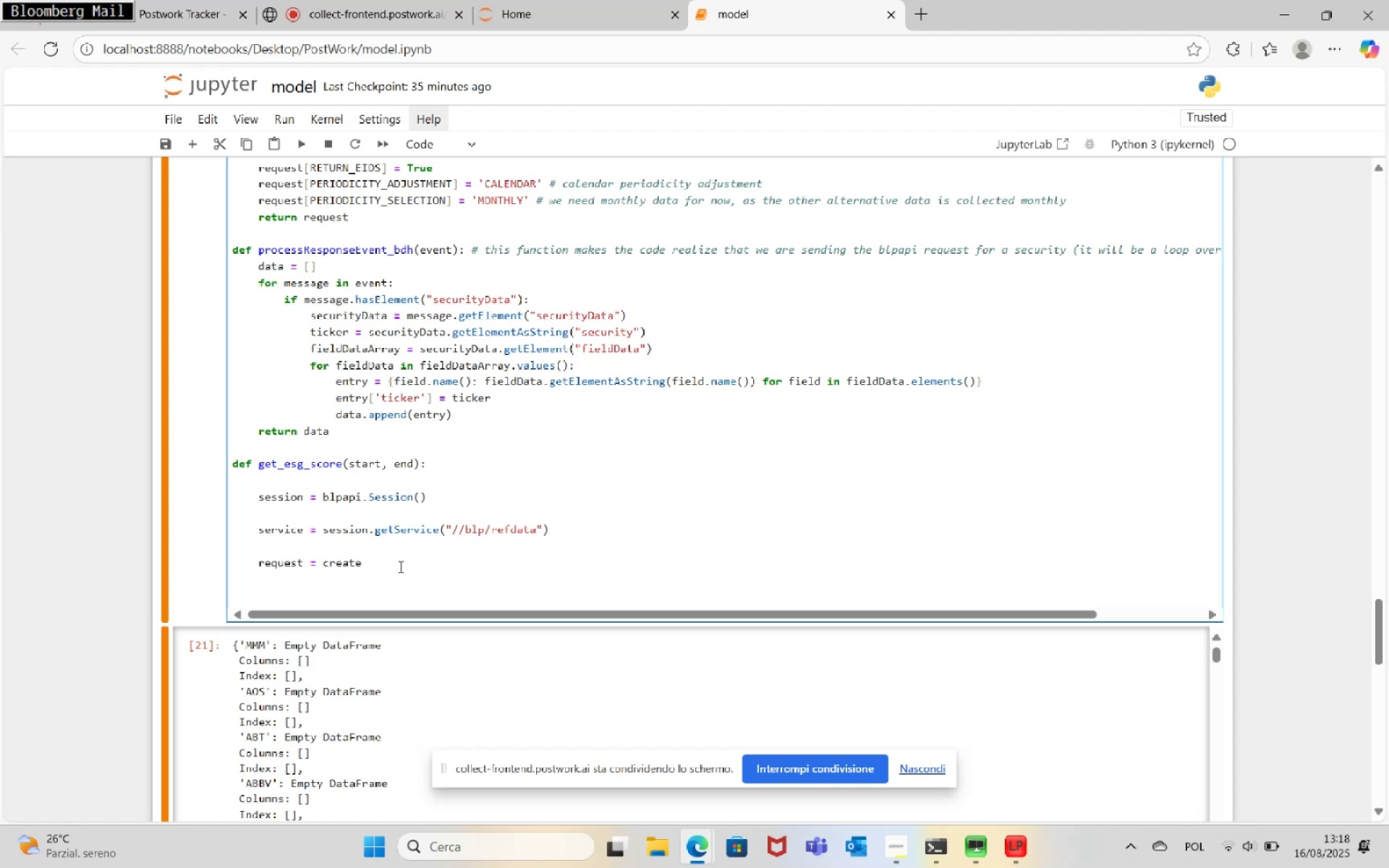 
wait(9.34)
 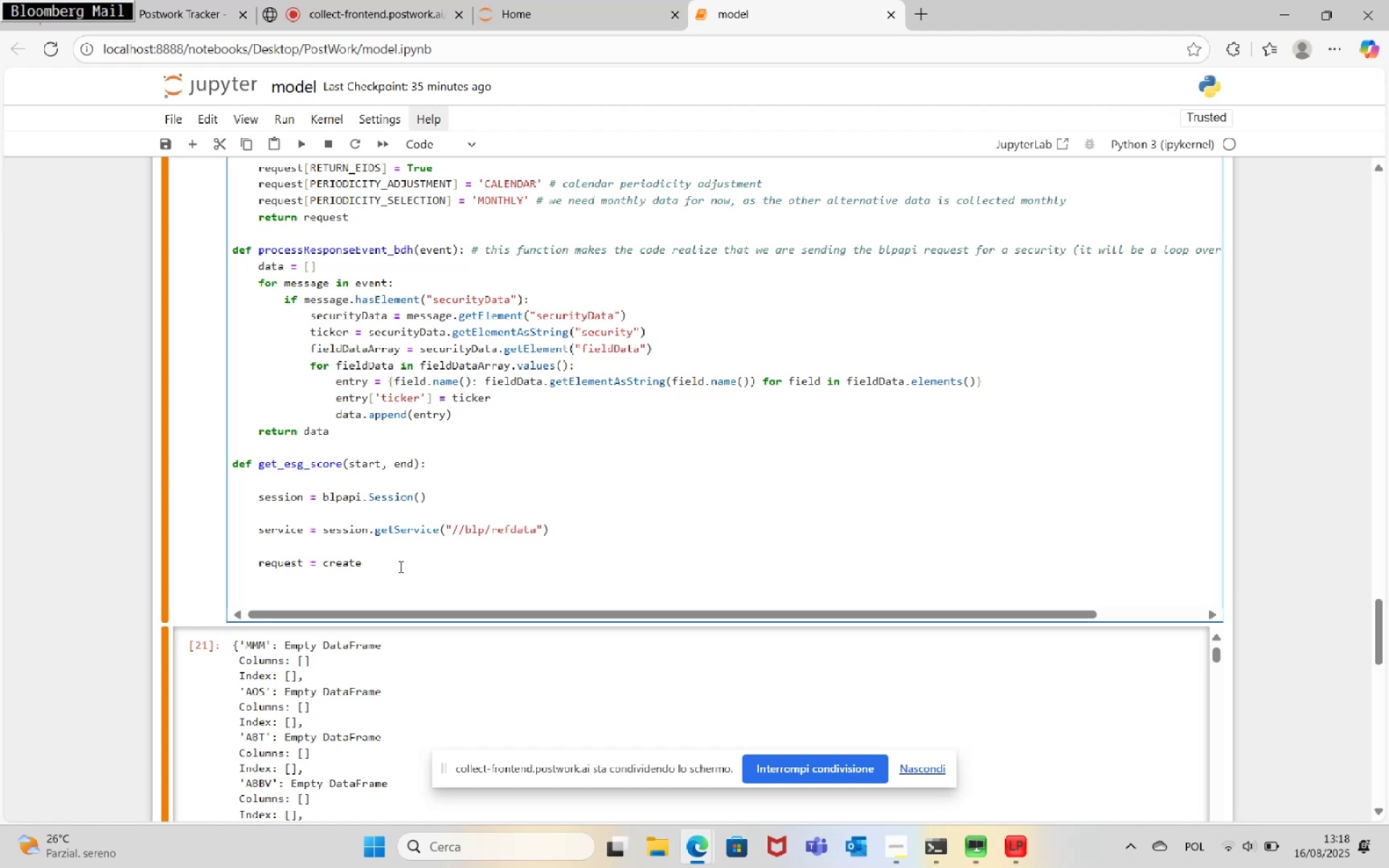 
left_click([448, 495])
 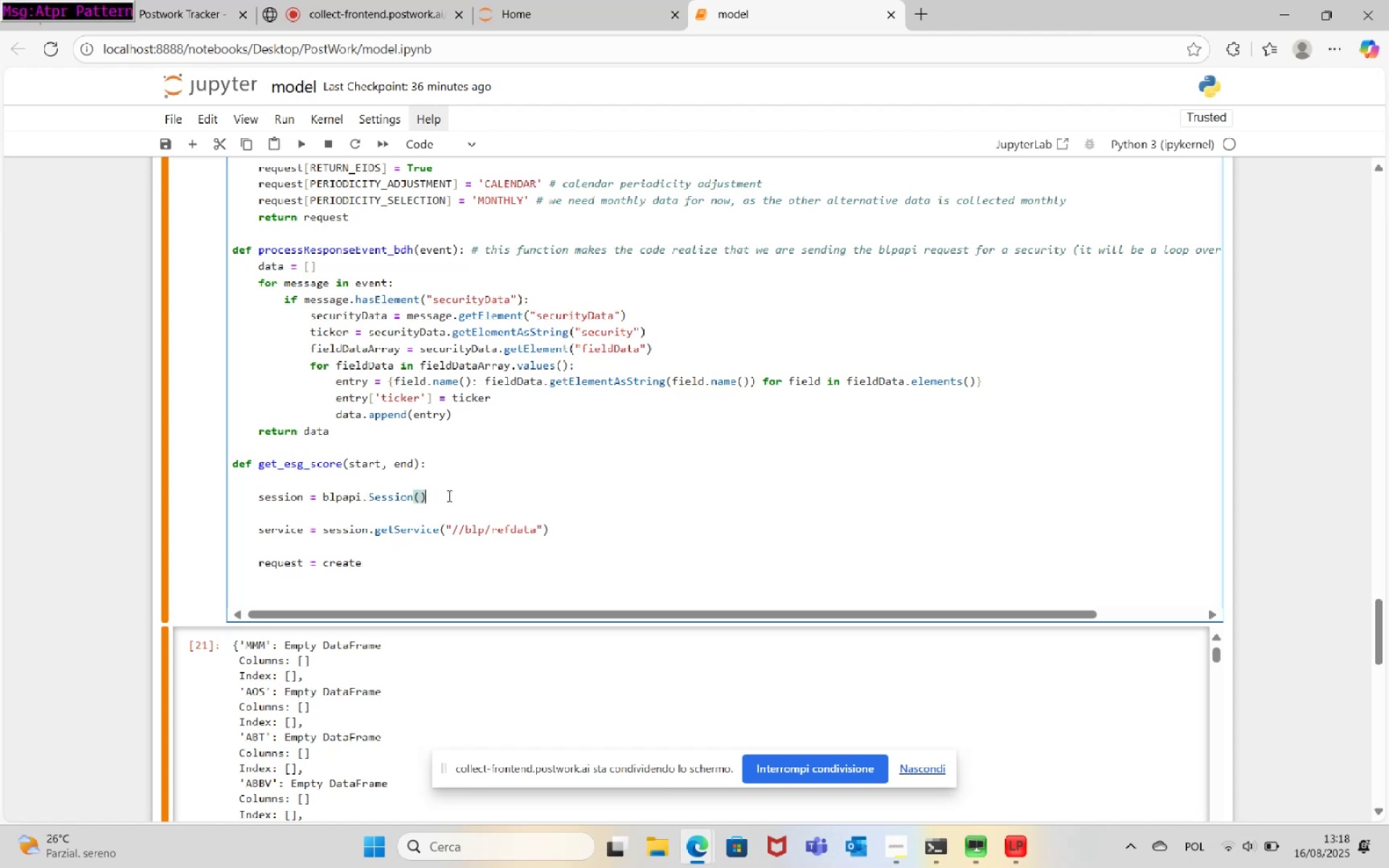 
type( # starting the session)
 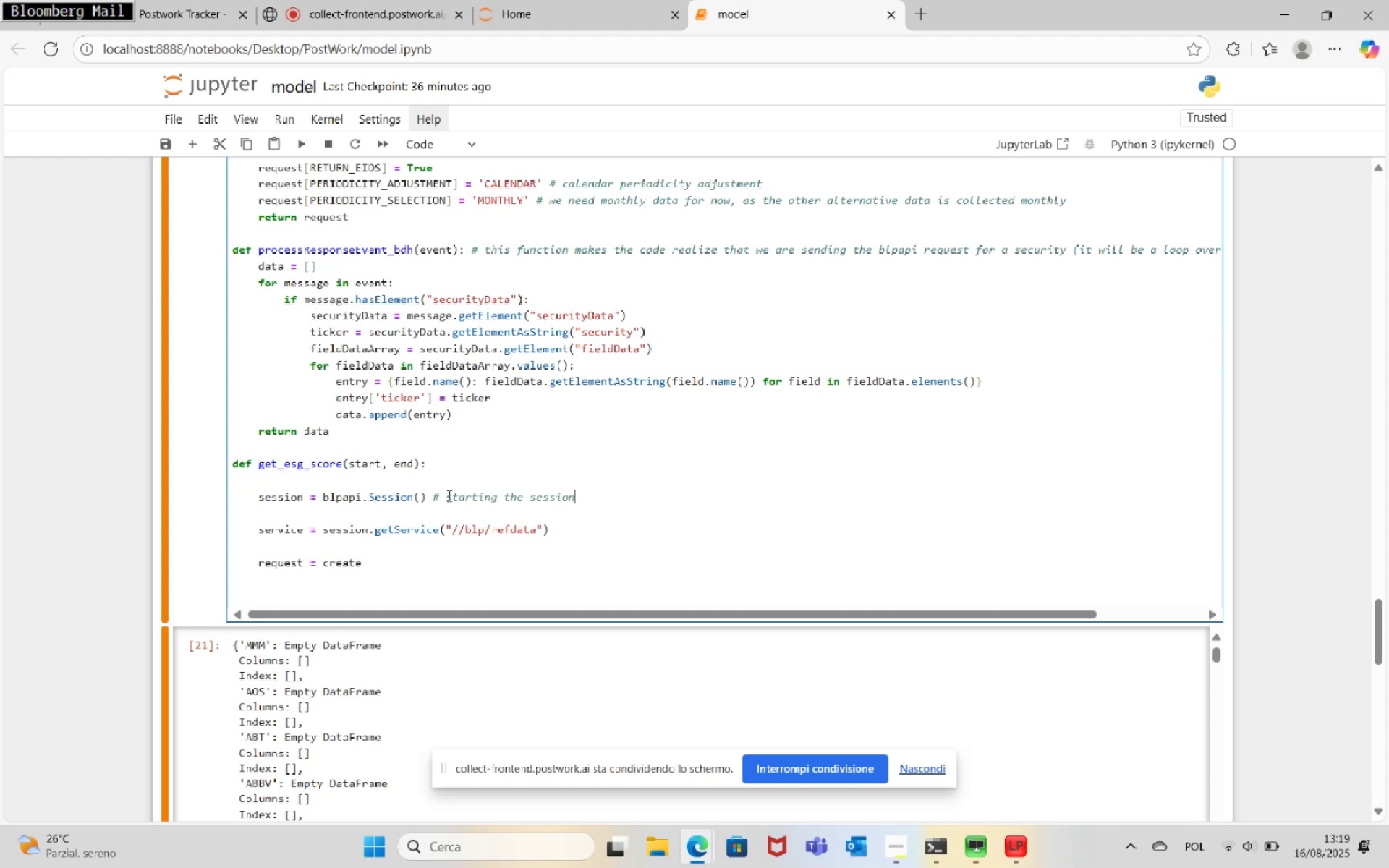 
key(Enter)
 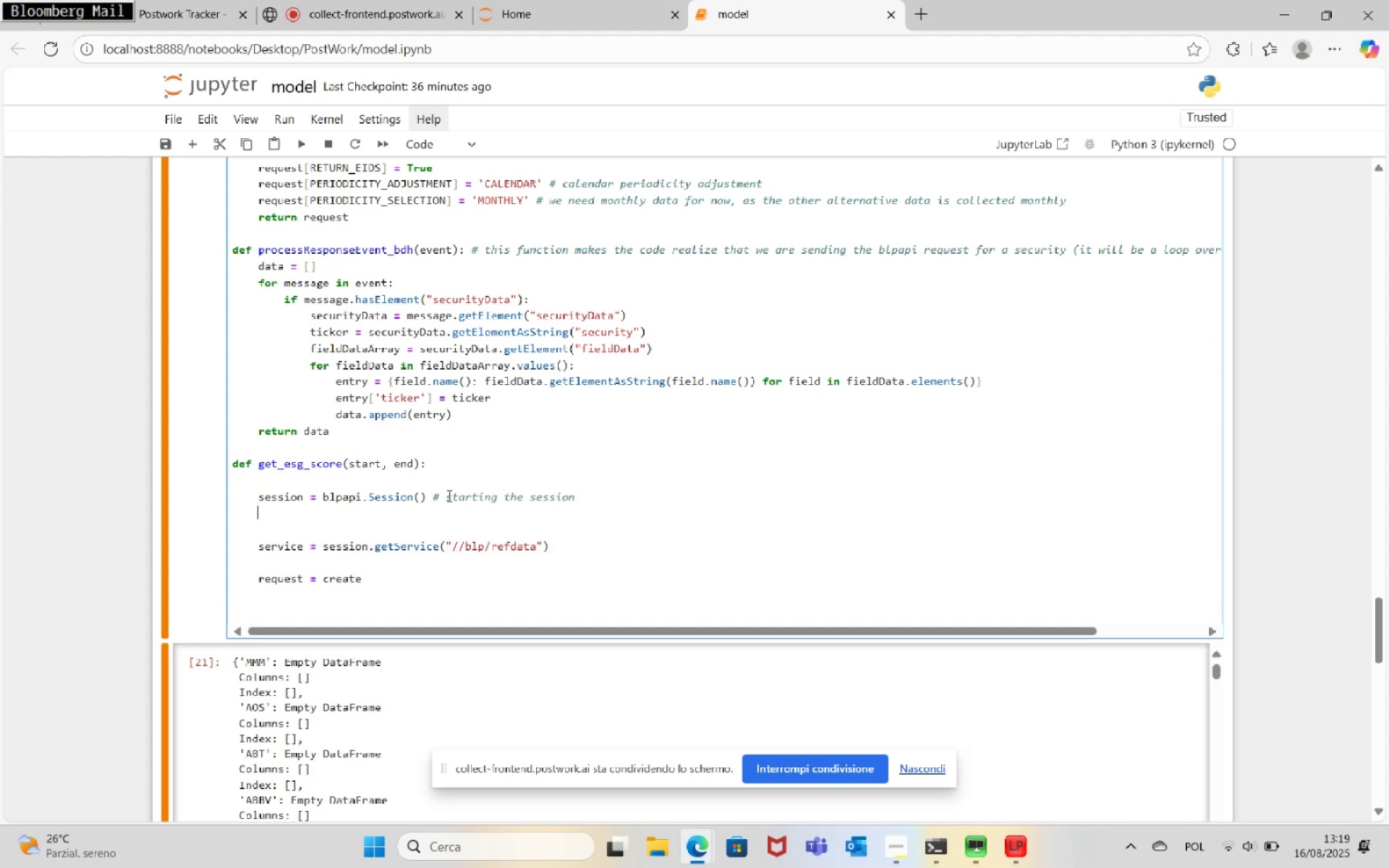 
key(Enter)
 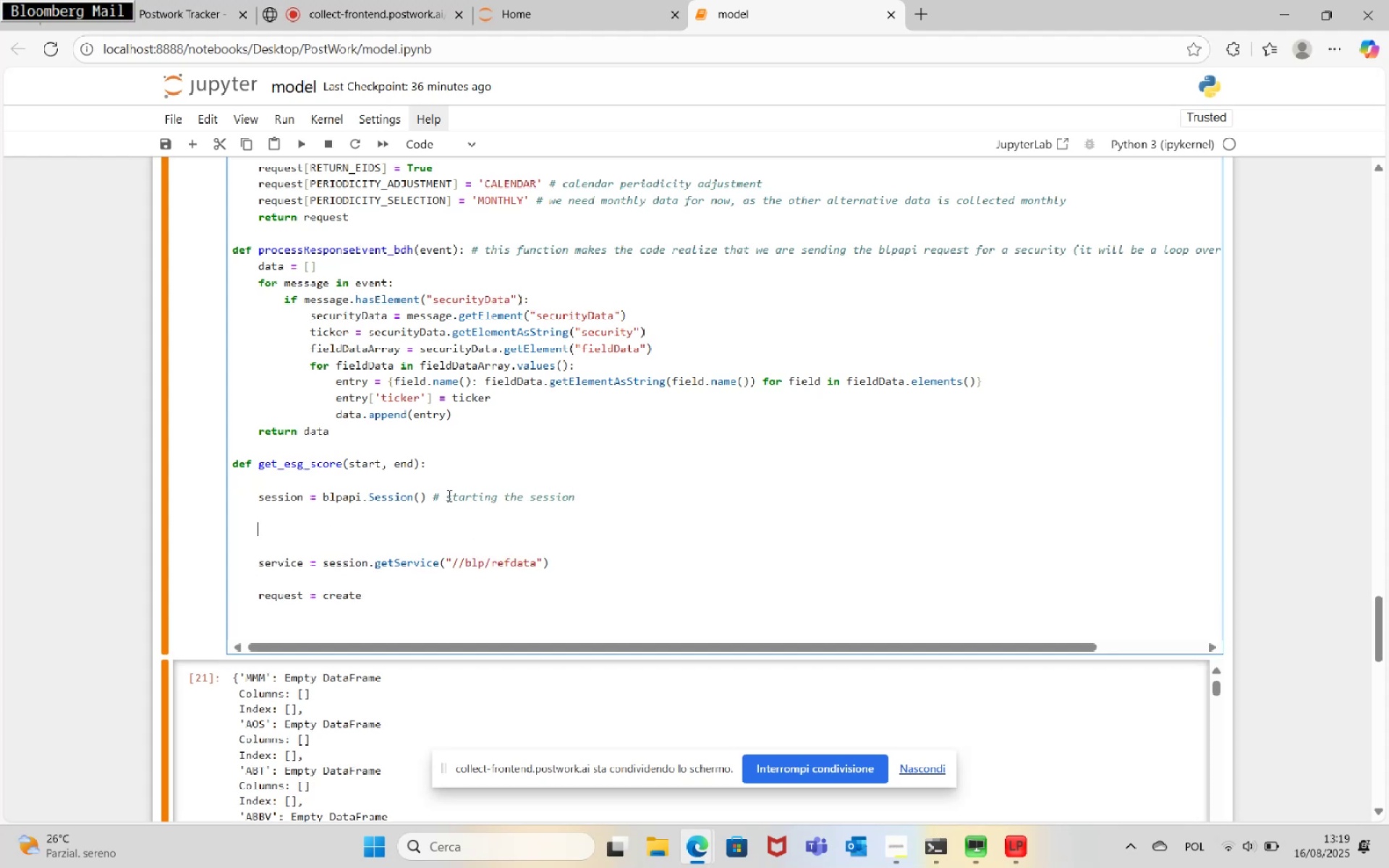 
type(# here we could add)
 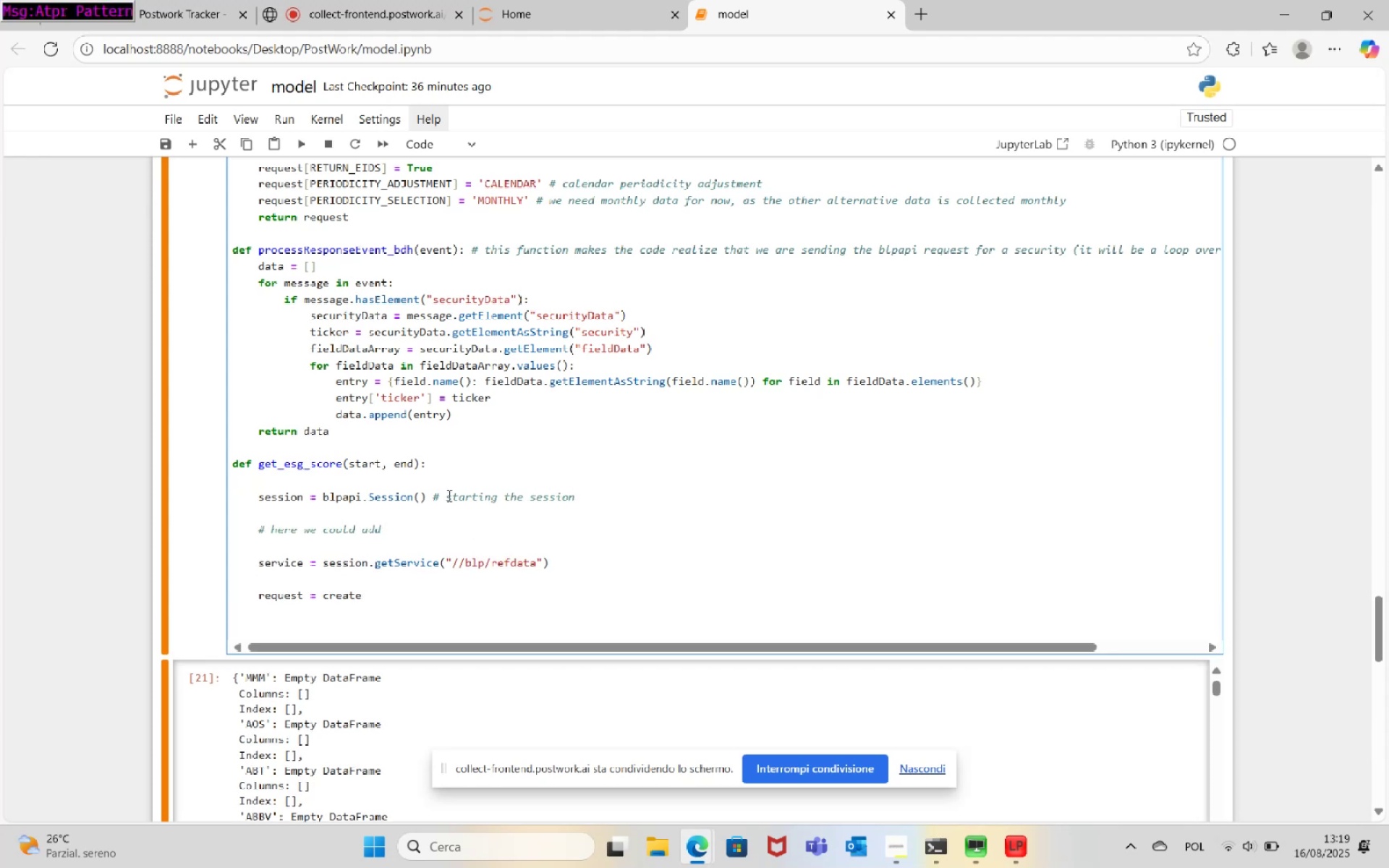 
type( error handling for the failure of the session but it's a very simple request, let's skip it for now)
 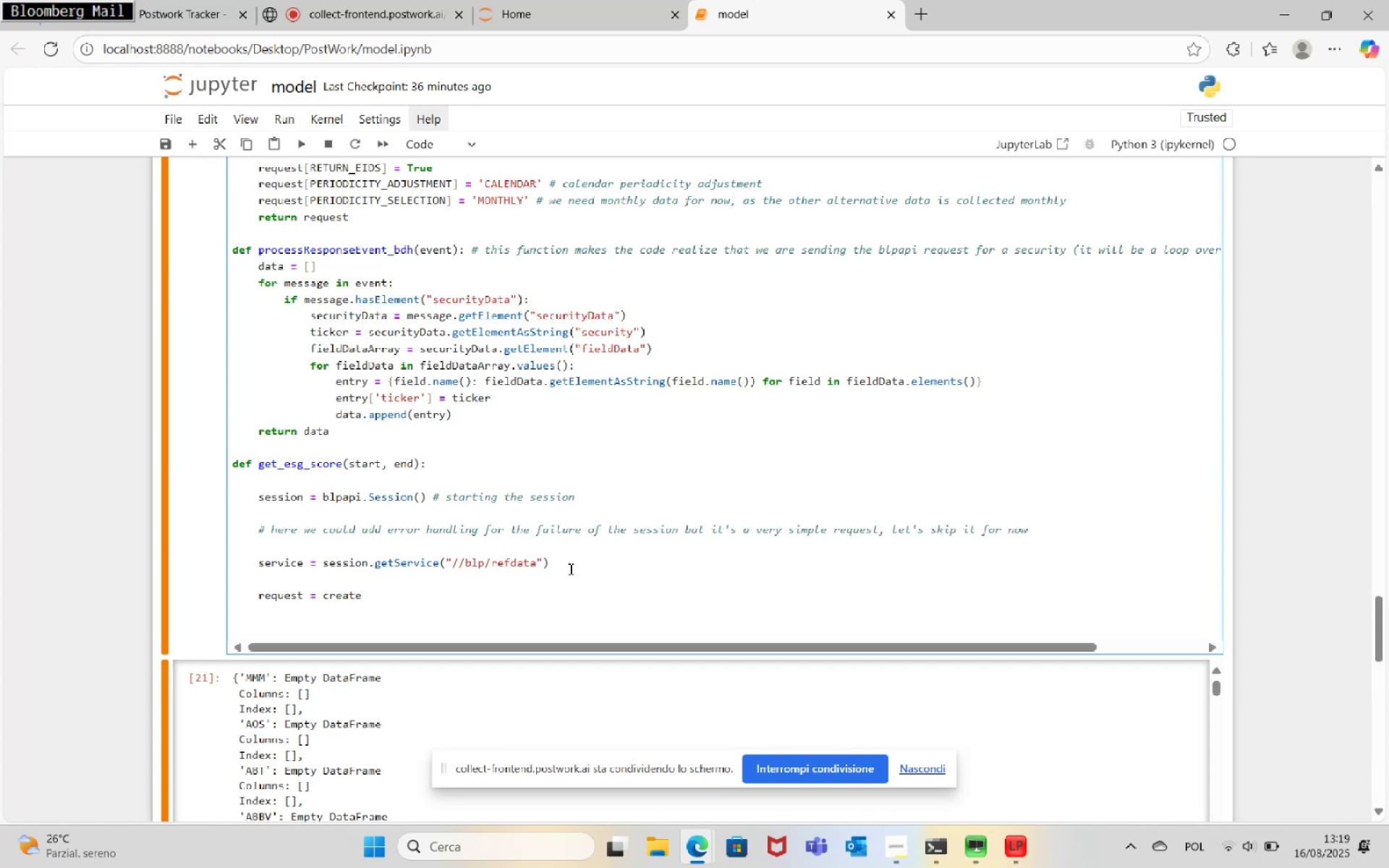 
left_click([565, 561])
 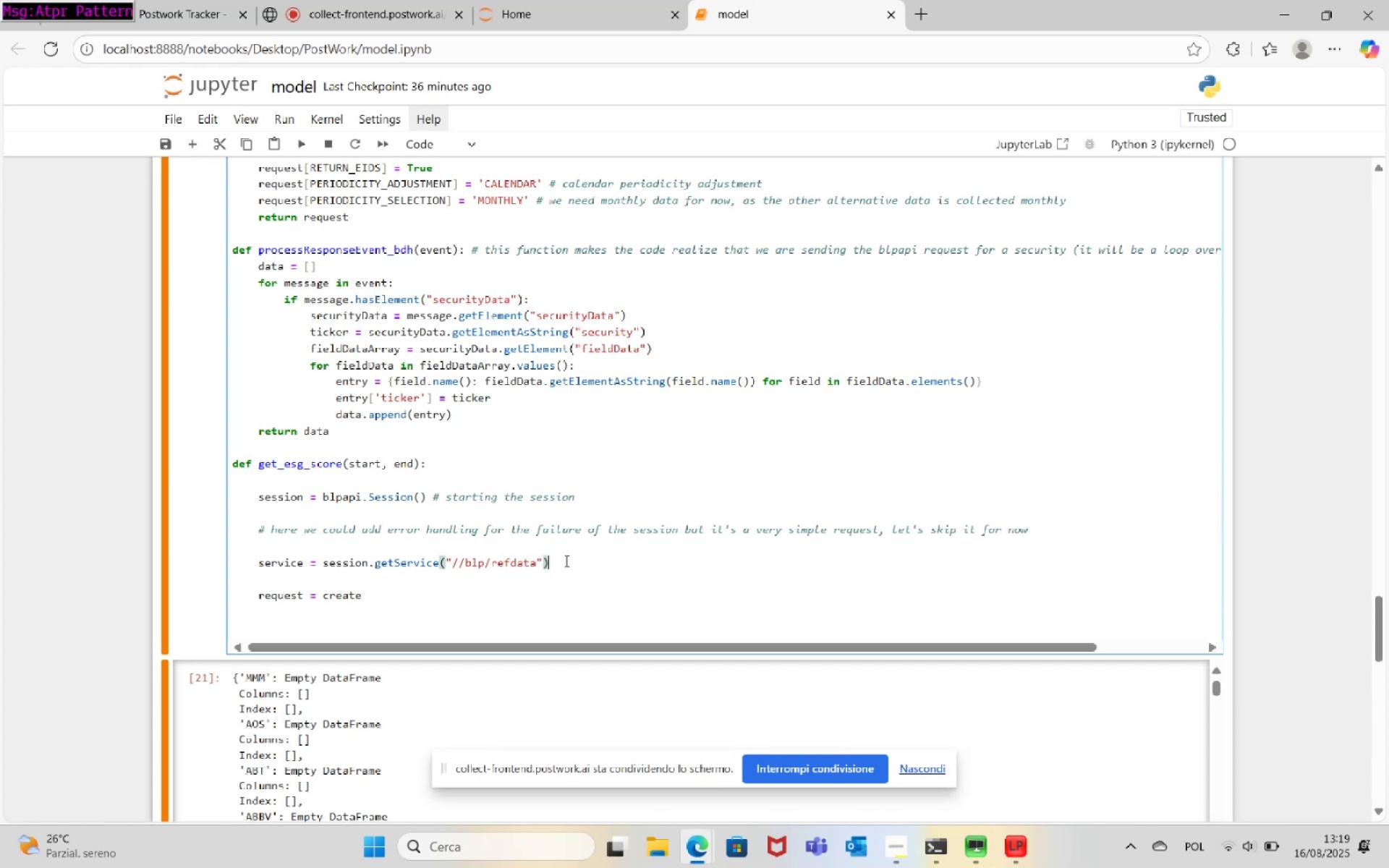 
type( # accessing reference data)
 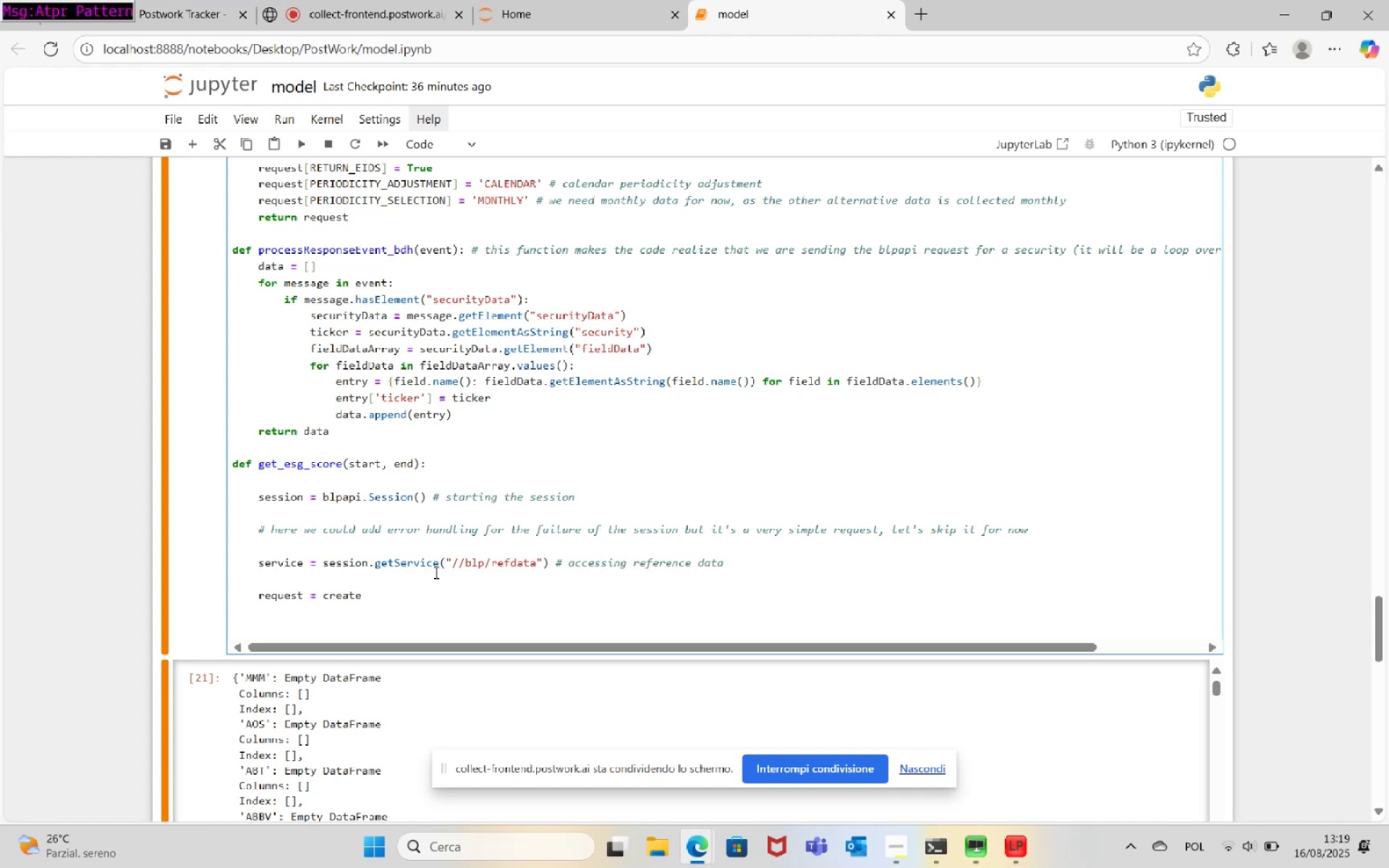 
left_click([397, 593])
 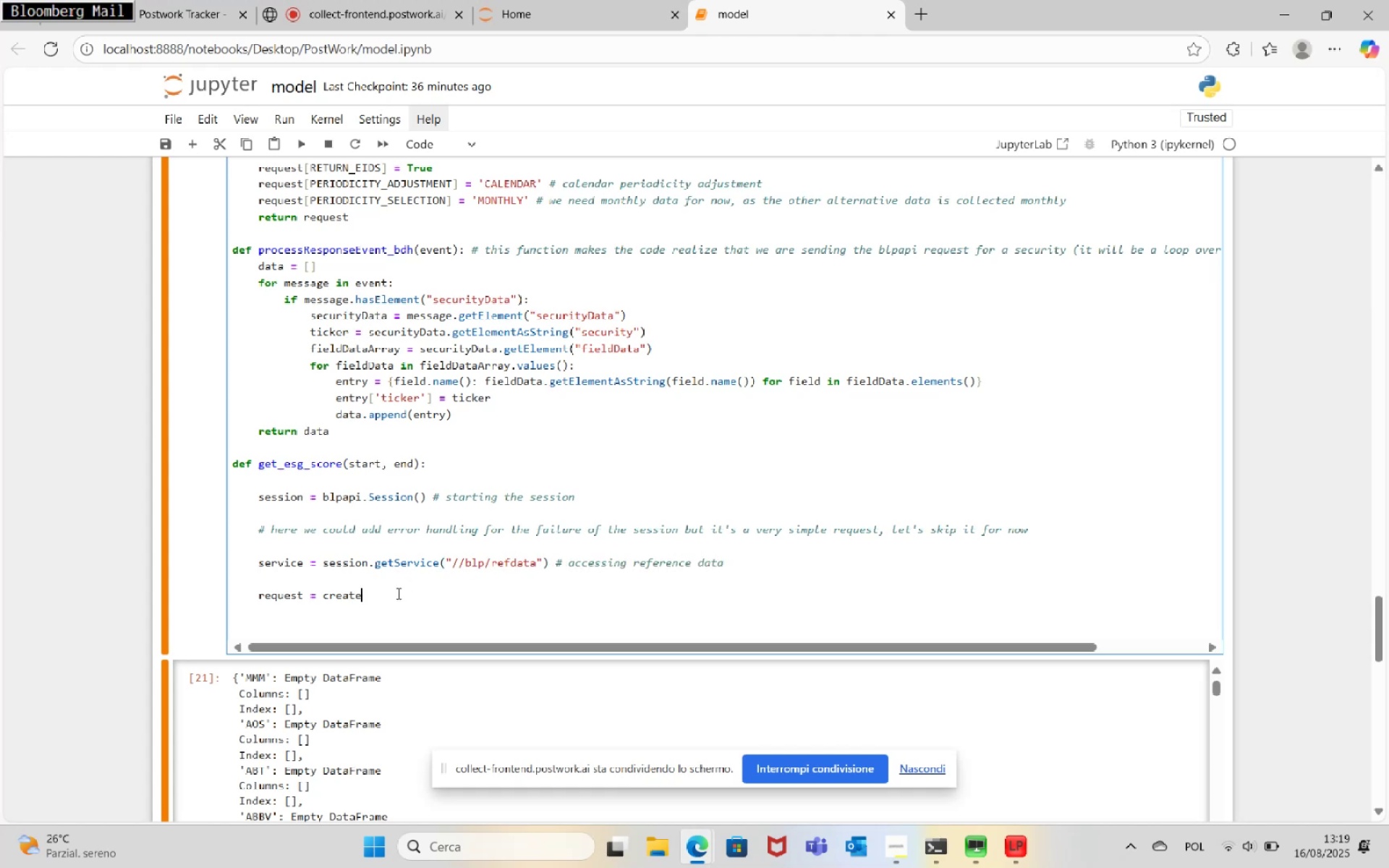 
type(cre)
key(Backspace)
key(Backspace)
key(Backspace)
type(Request_bdh(service)
 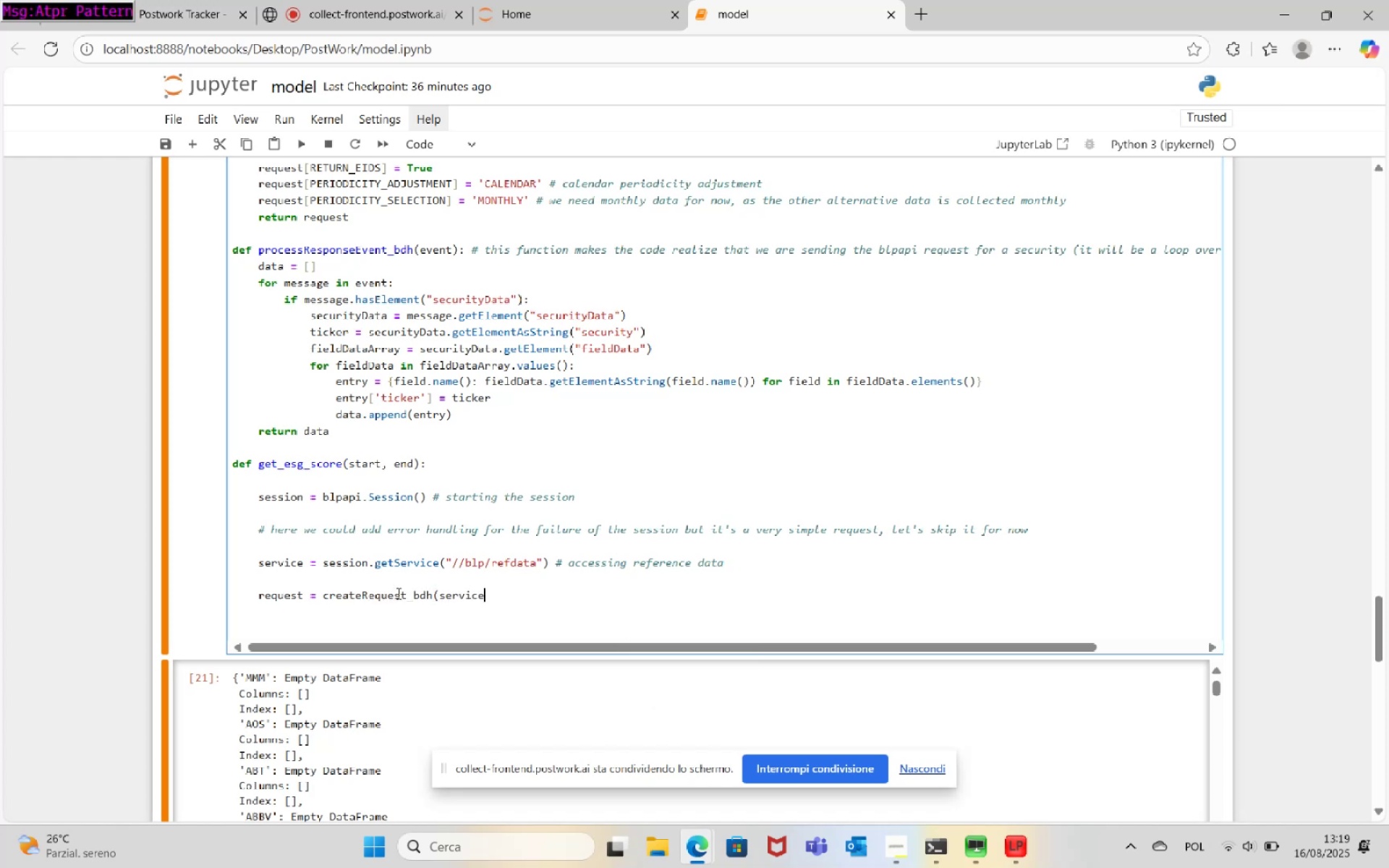 
wait(8.16)
 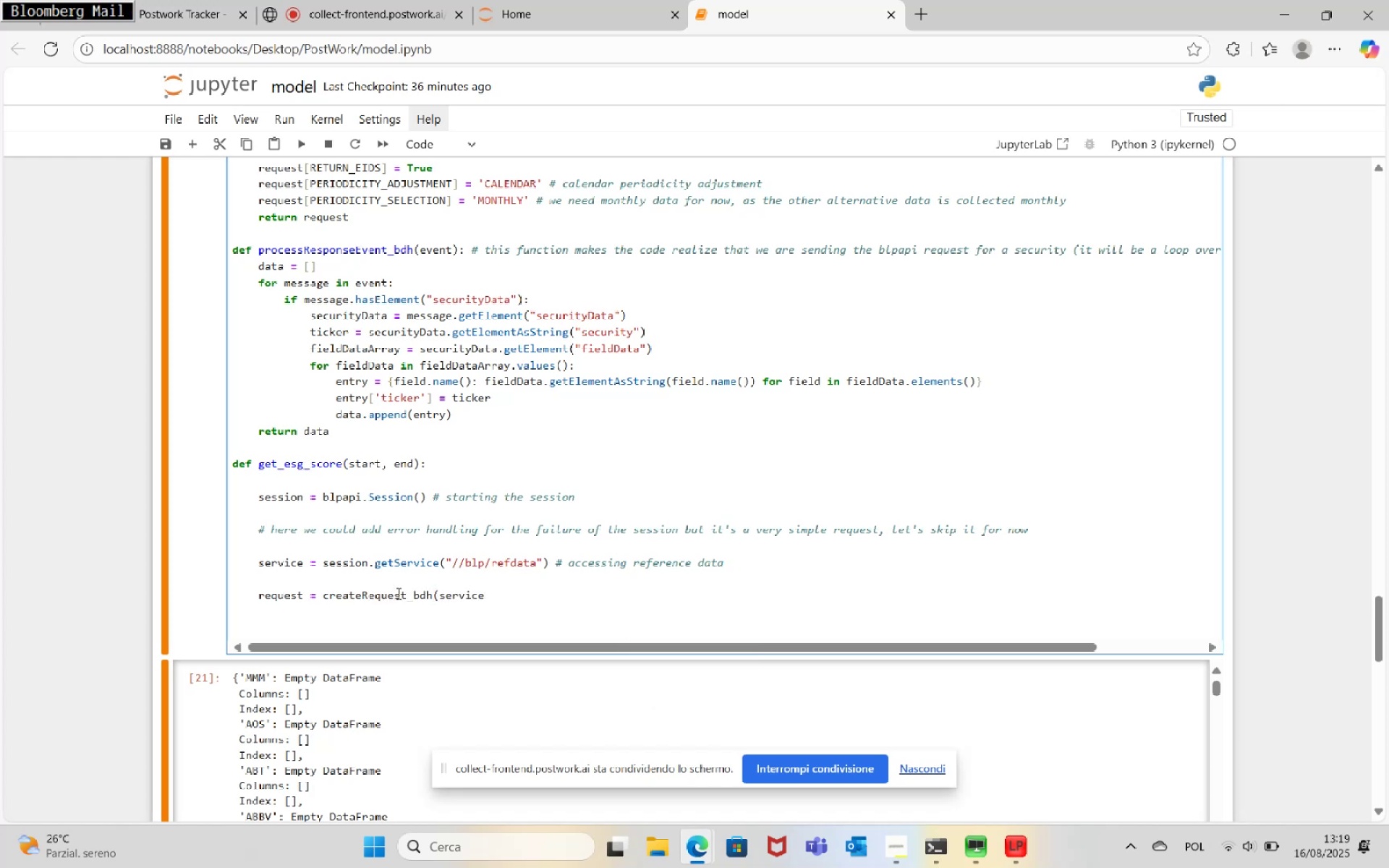 
type(, options))
 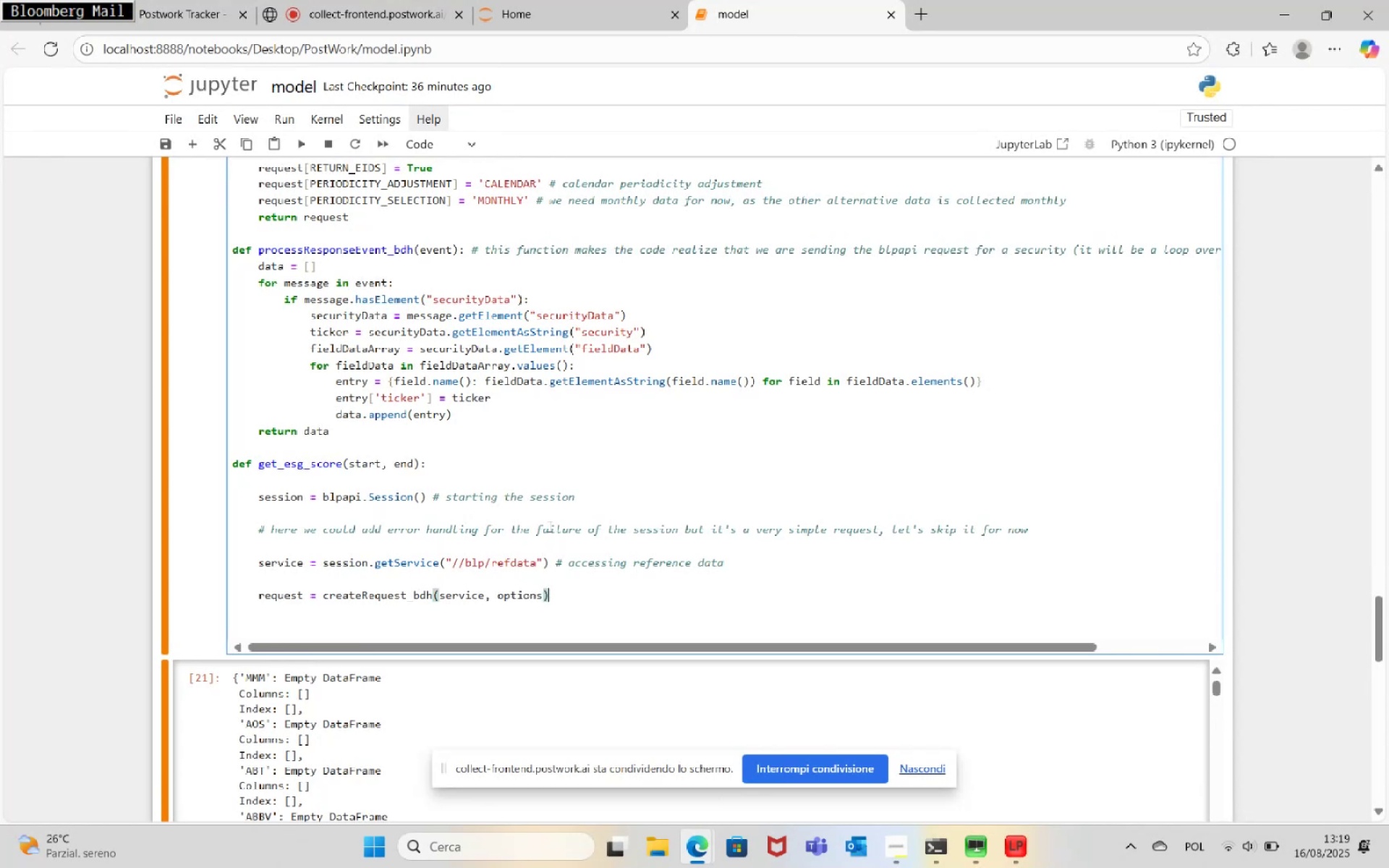 
key(Enter)
 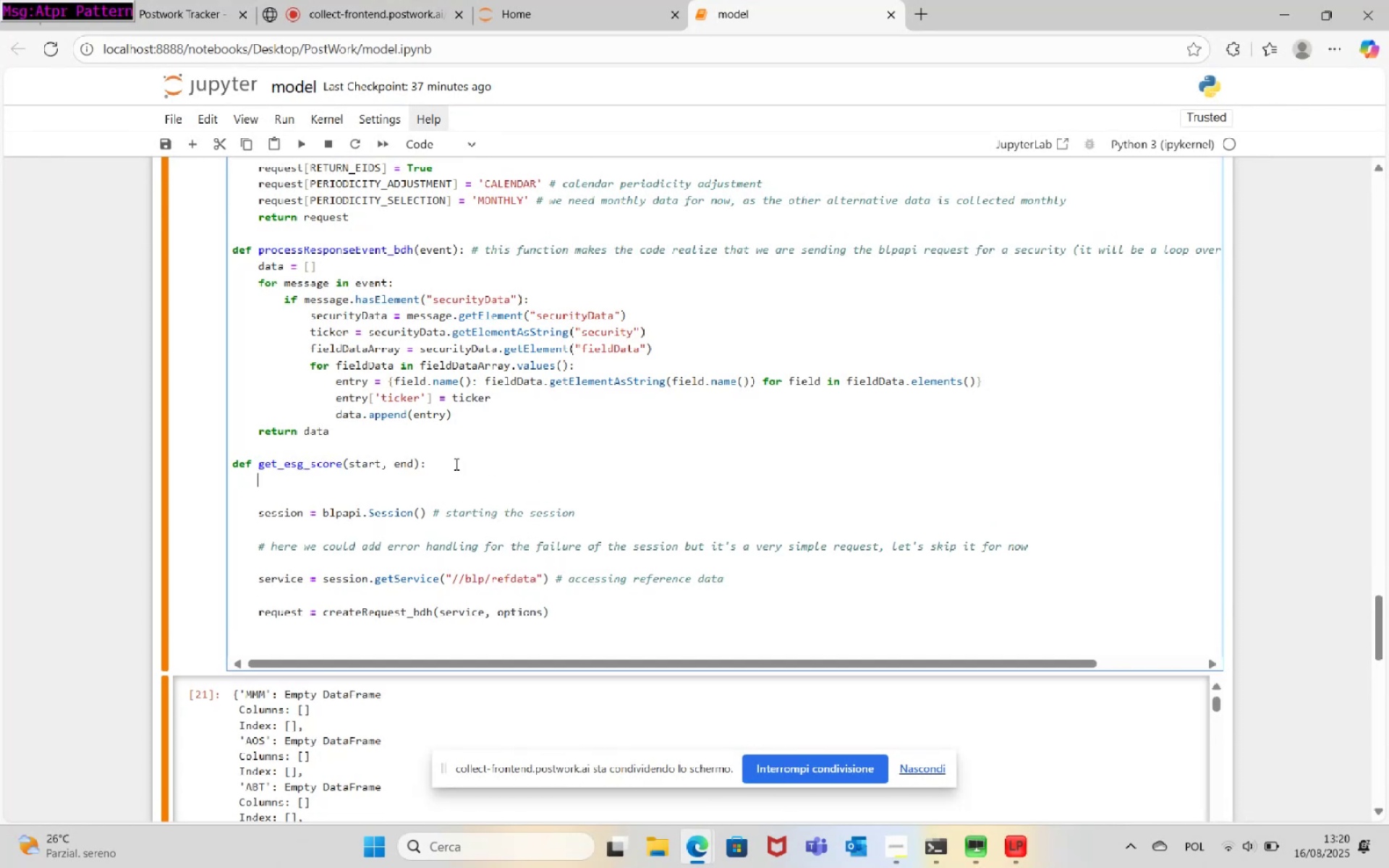 
key(Enter)
 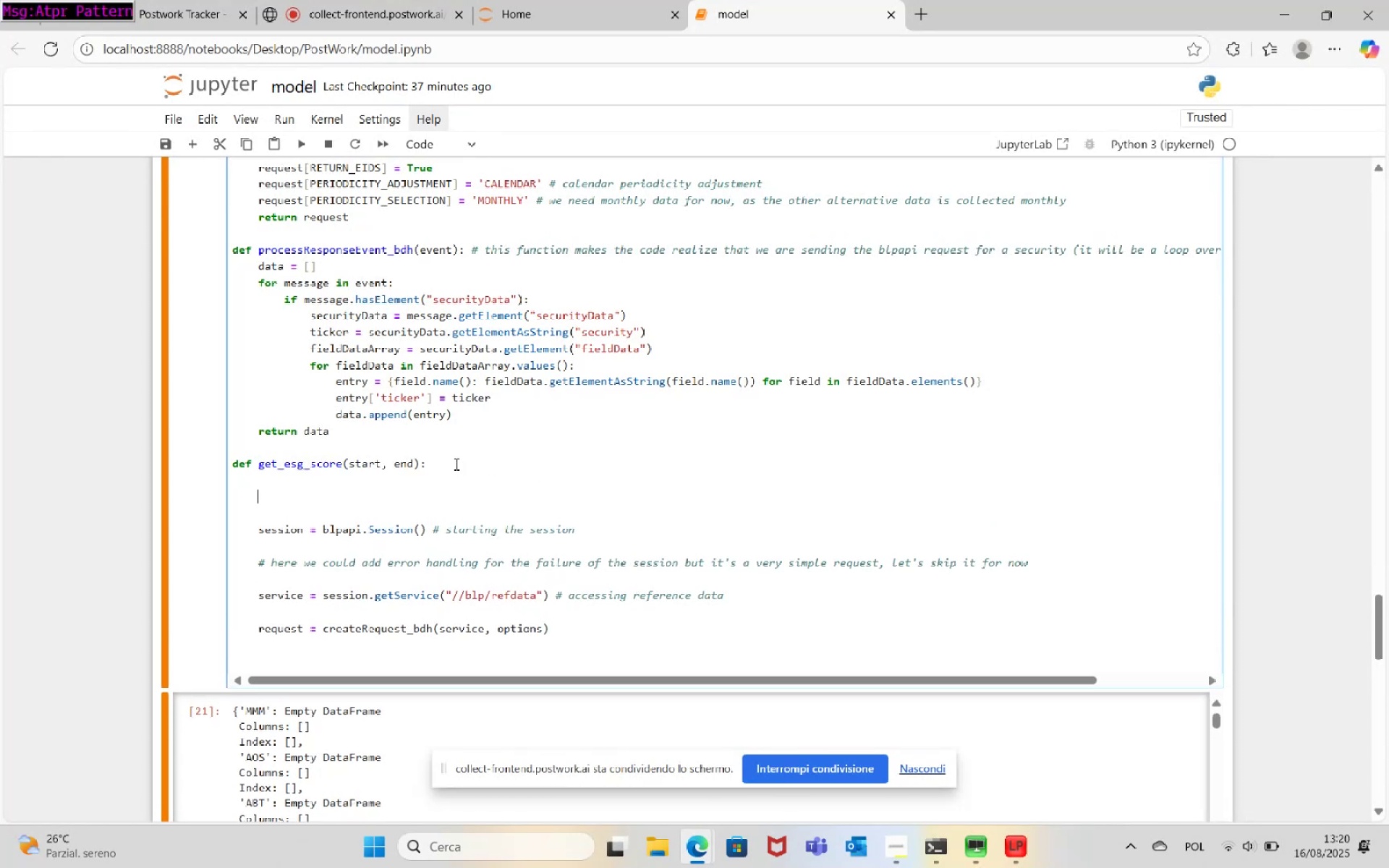 
type(options = )
 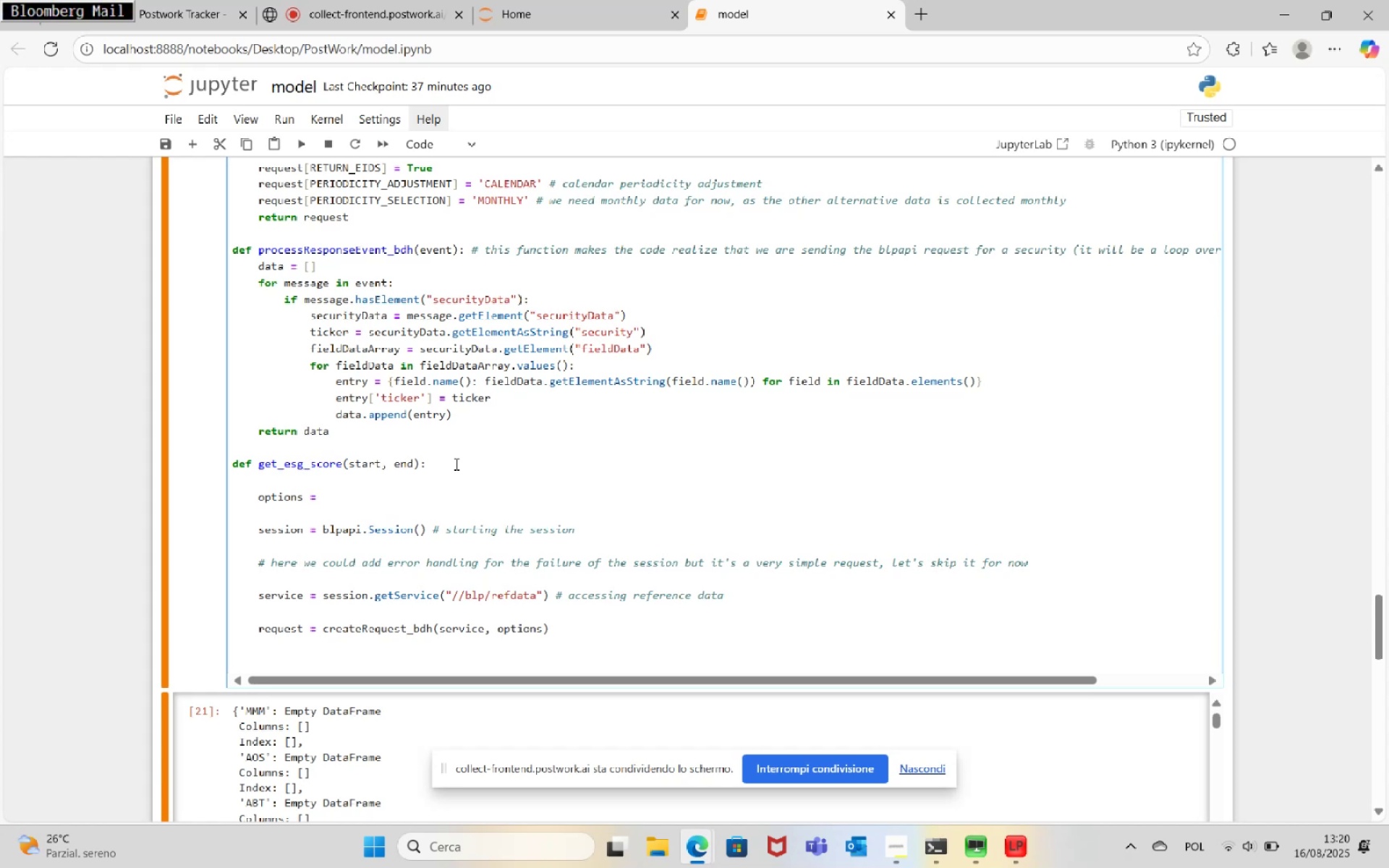 
wait(8.28)
 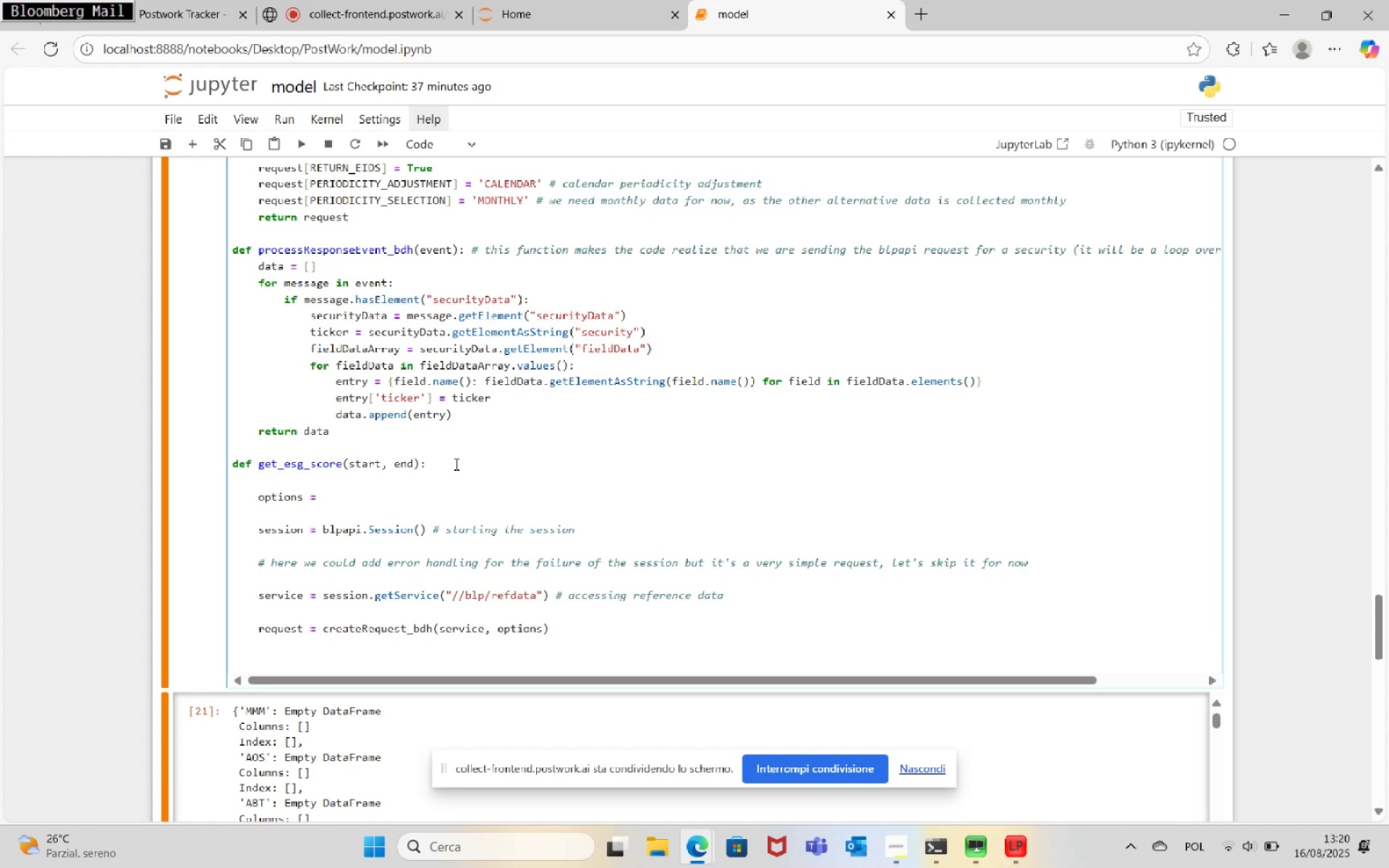 
key(Control+S)
 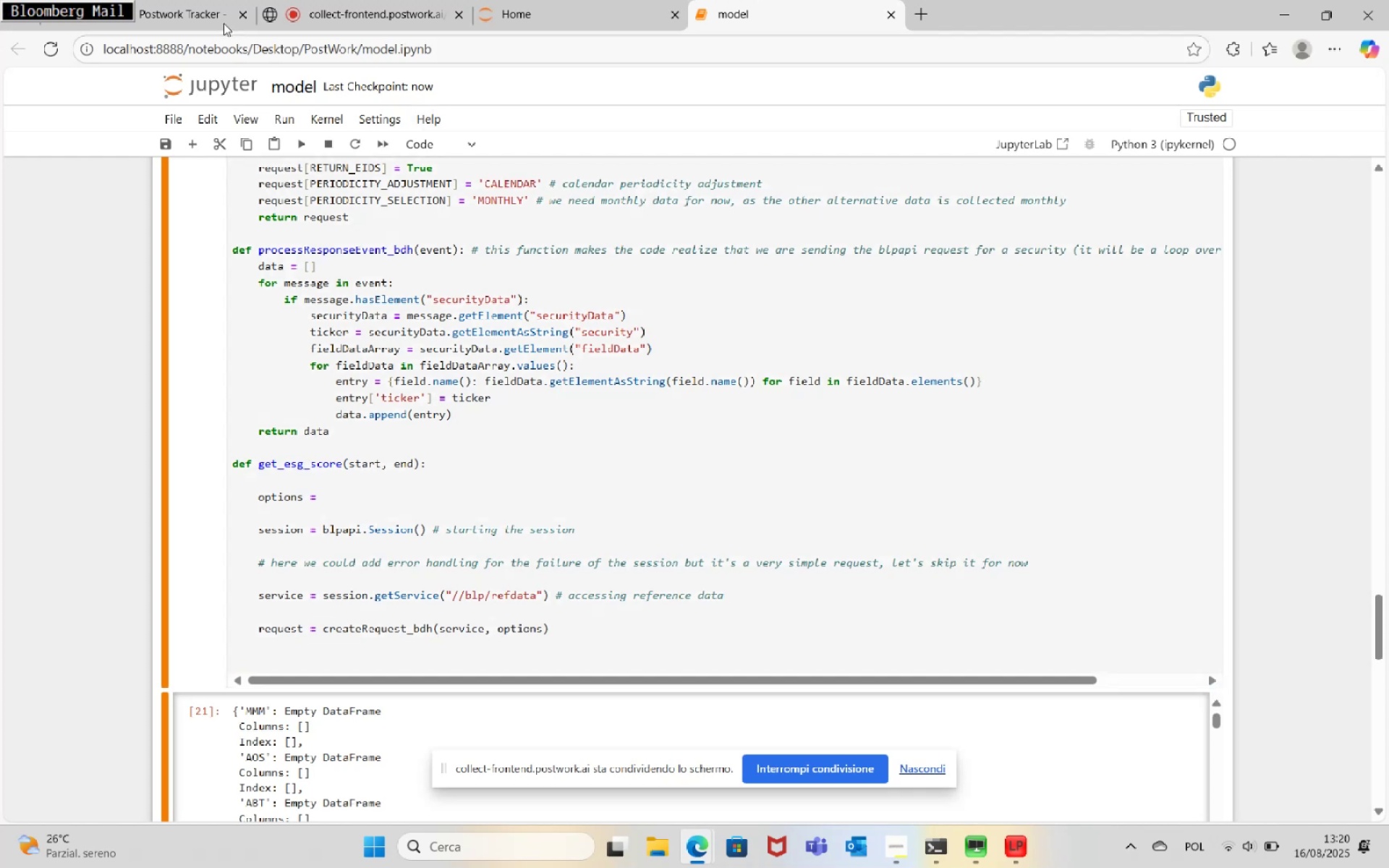 
left_click([171, 0])
 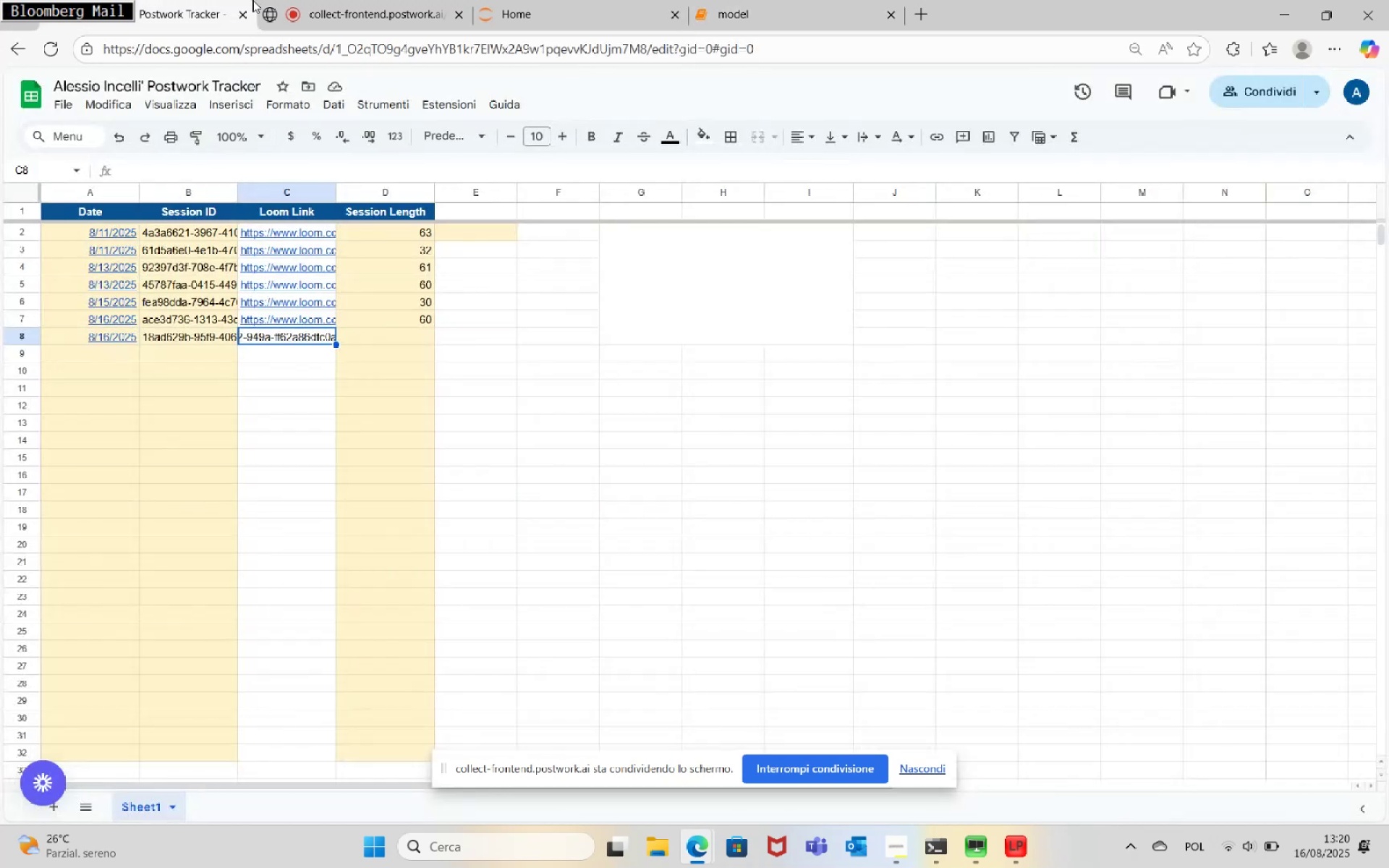 
left_click([370, 0])
 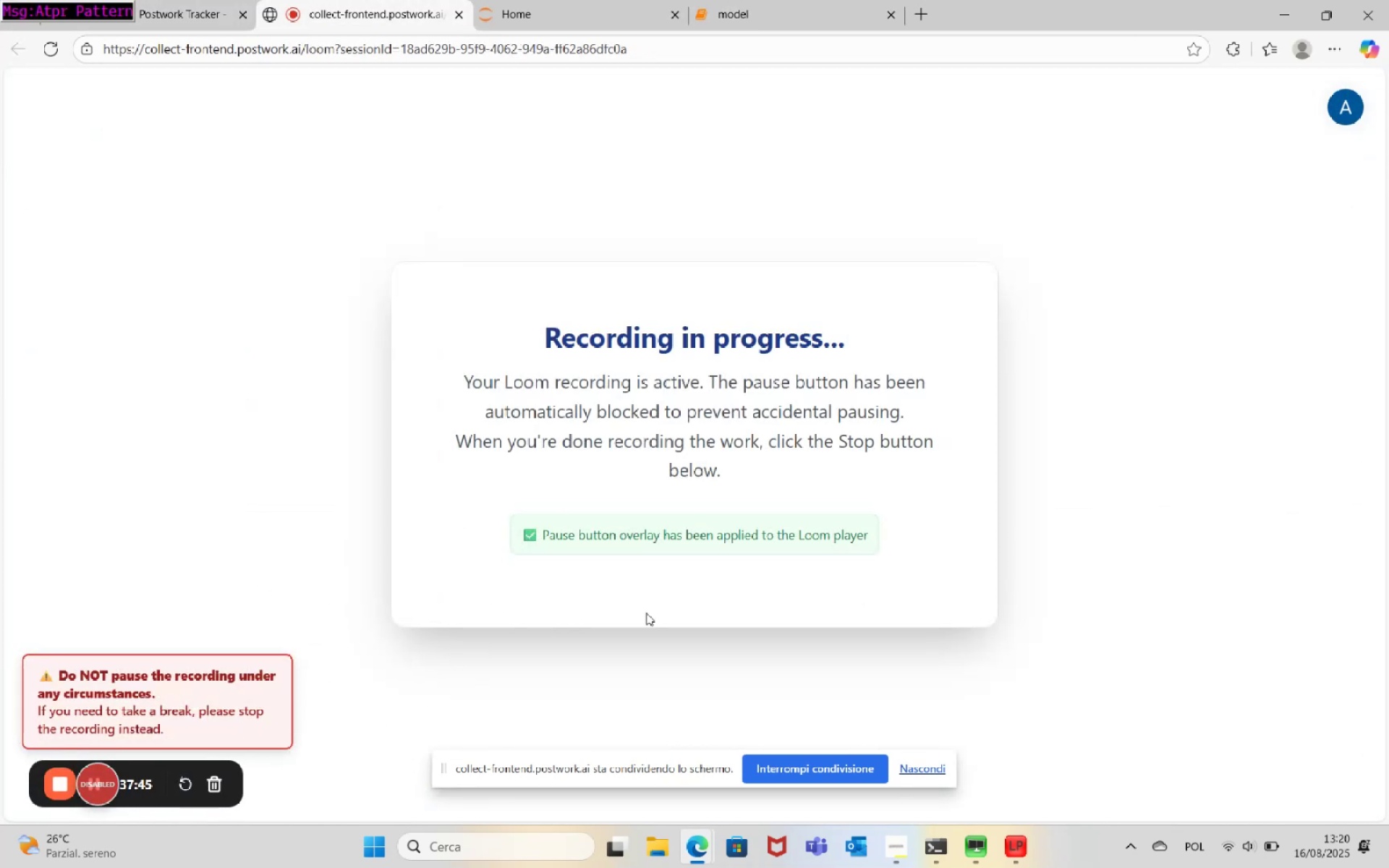 
wait(5.09)
 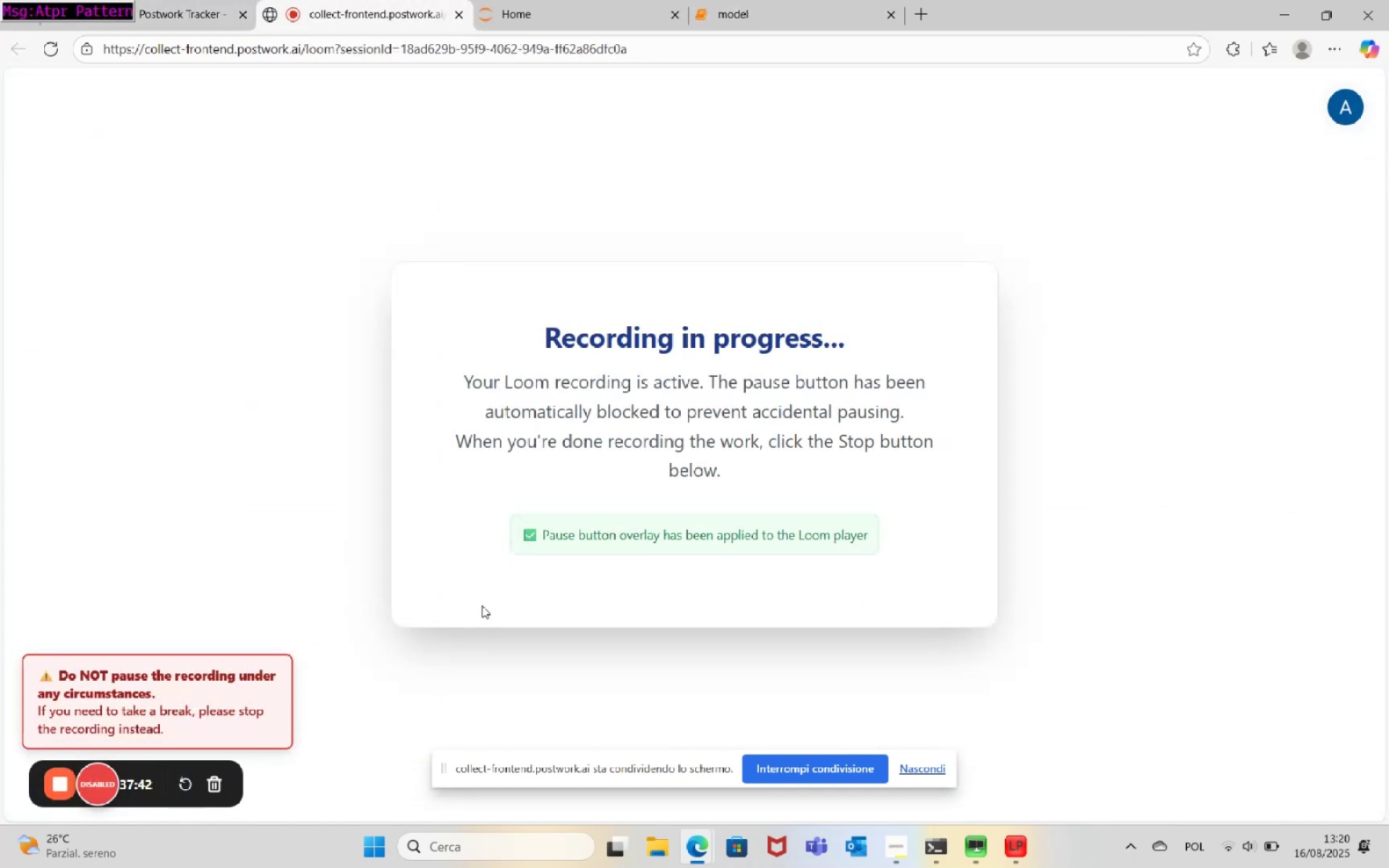 
left_click([809, 0])
 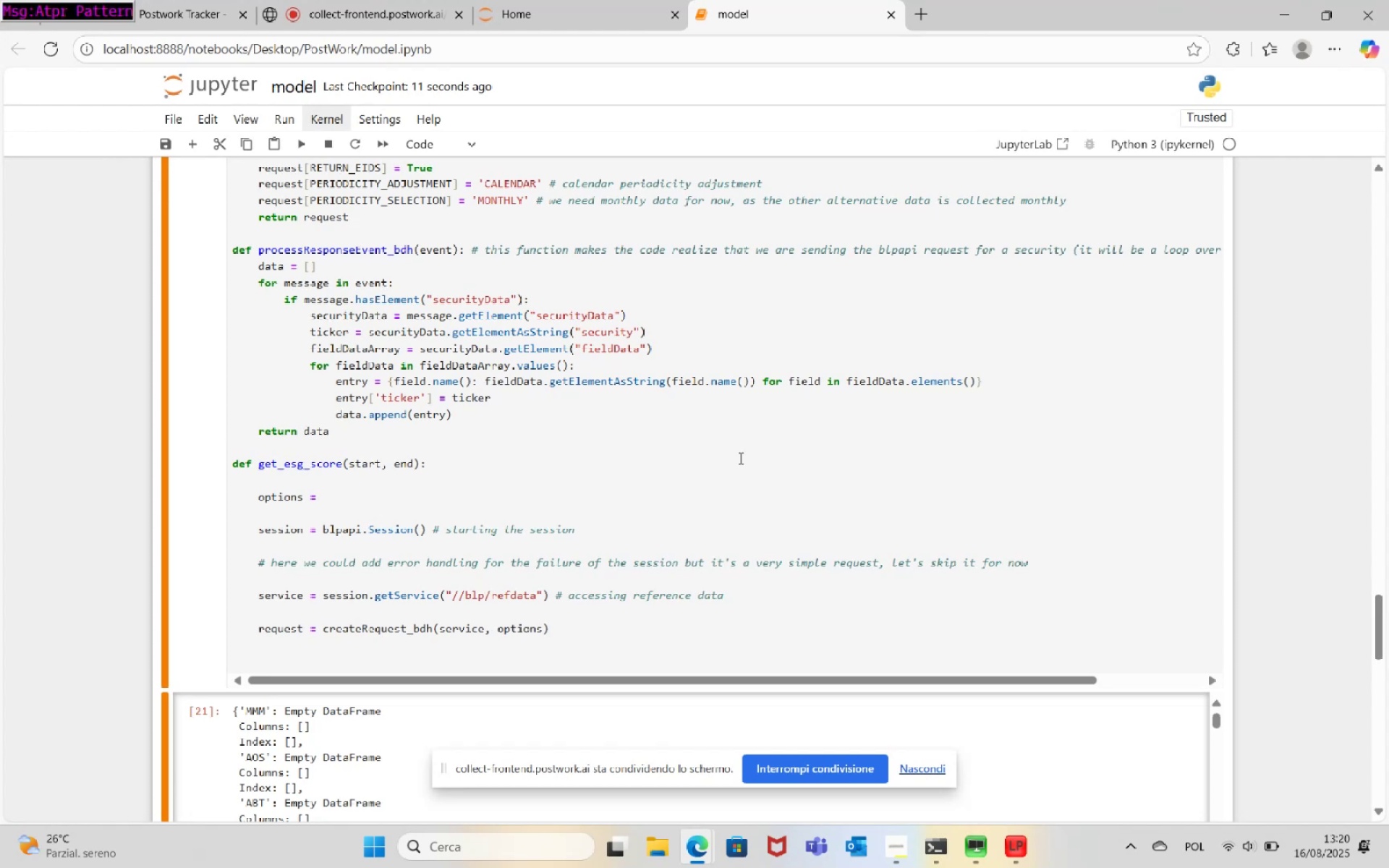 
wait(6.51)
 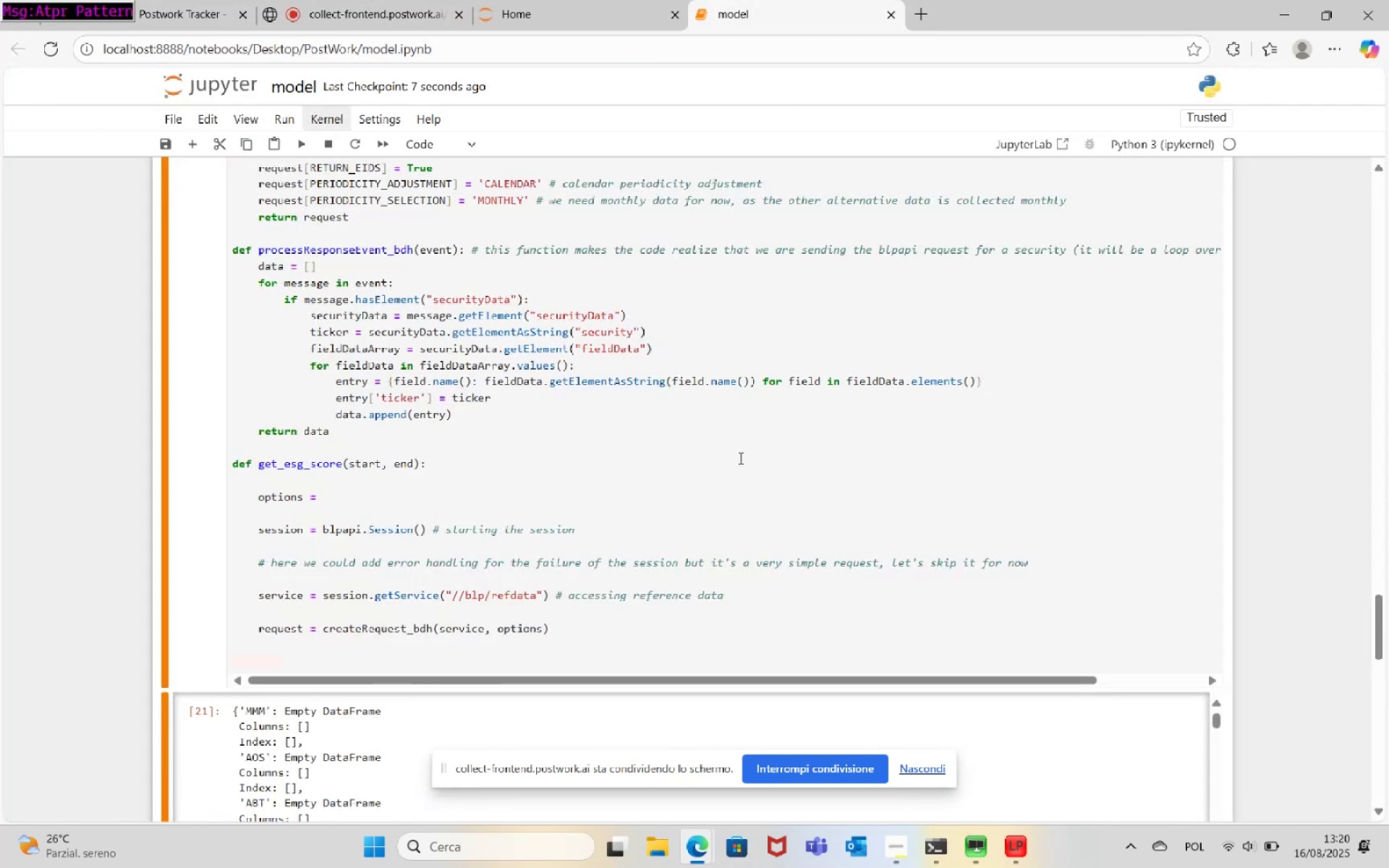 
left_click([569, 628])
 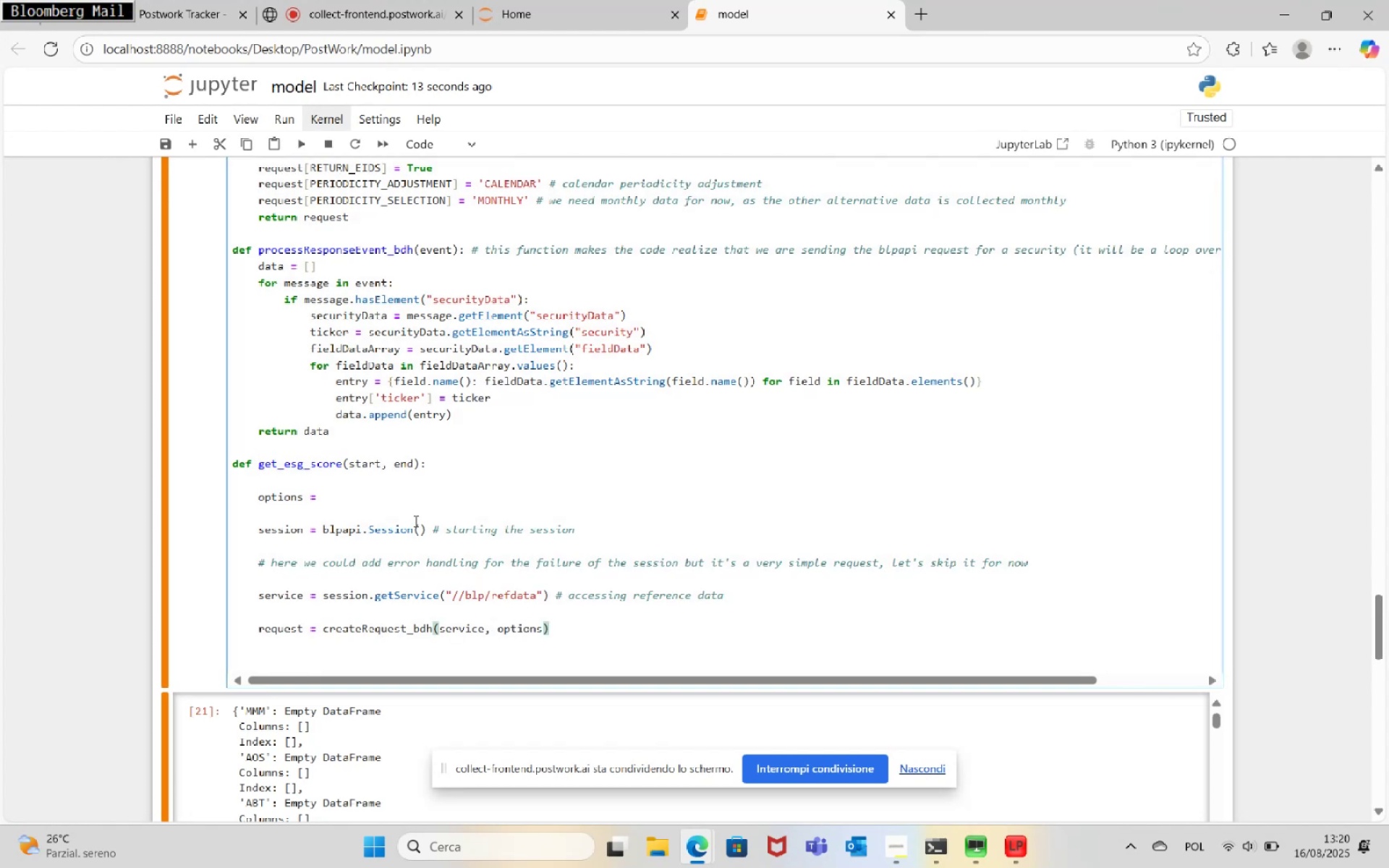 
left_click([390, 495])
 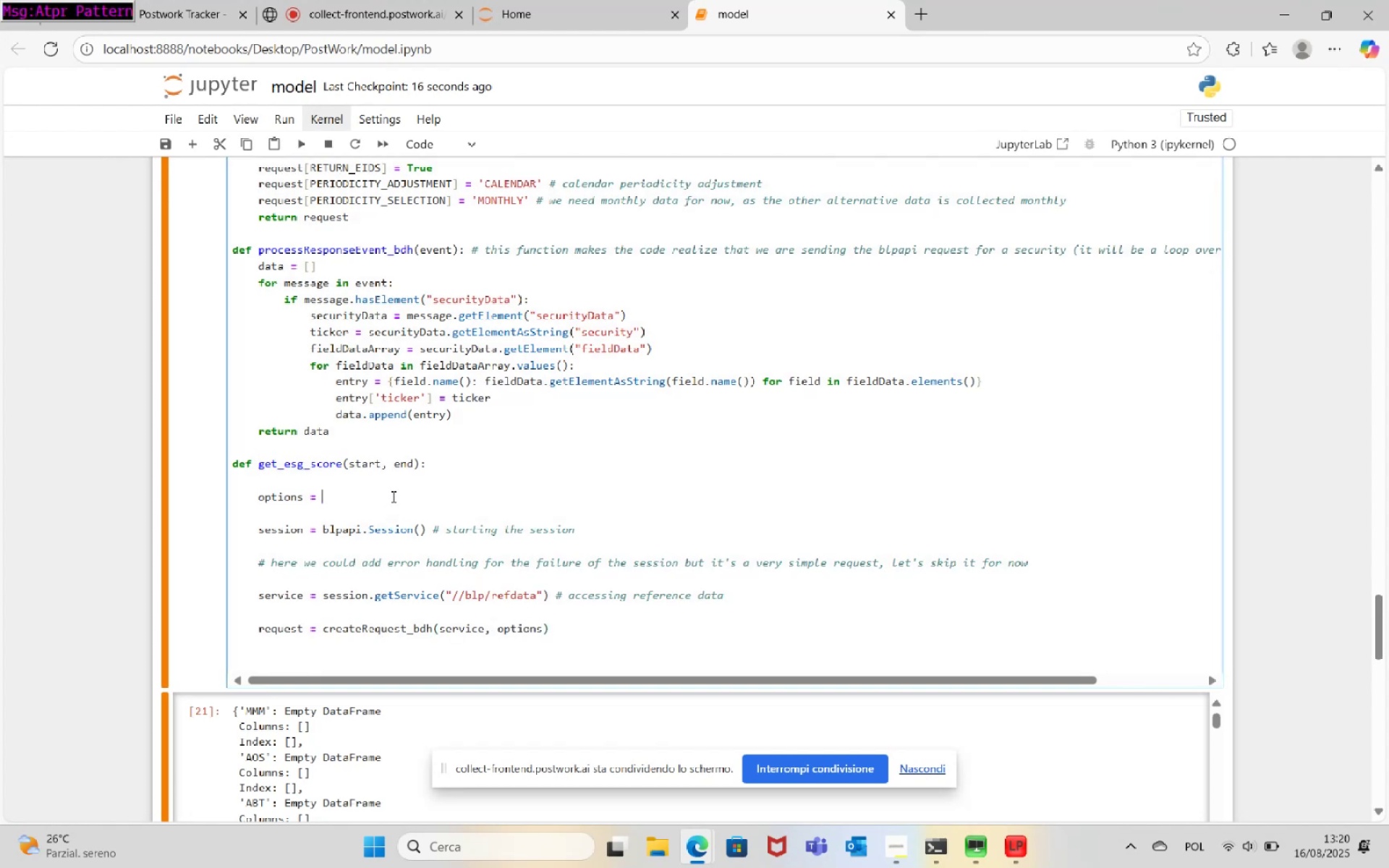 
key(Shift+BracketLeft)
 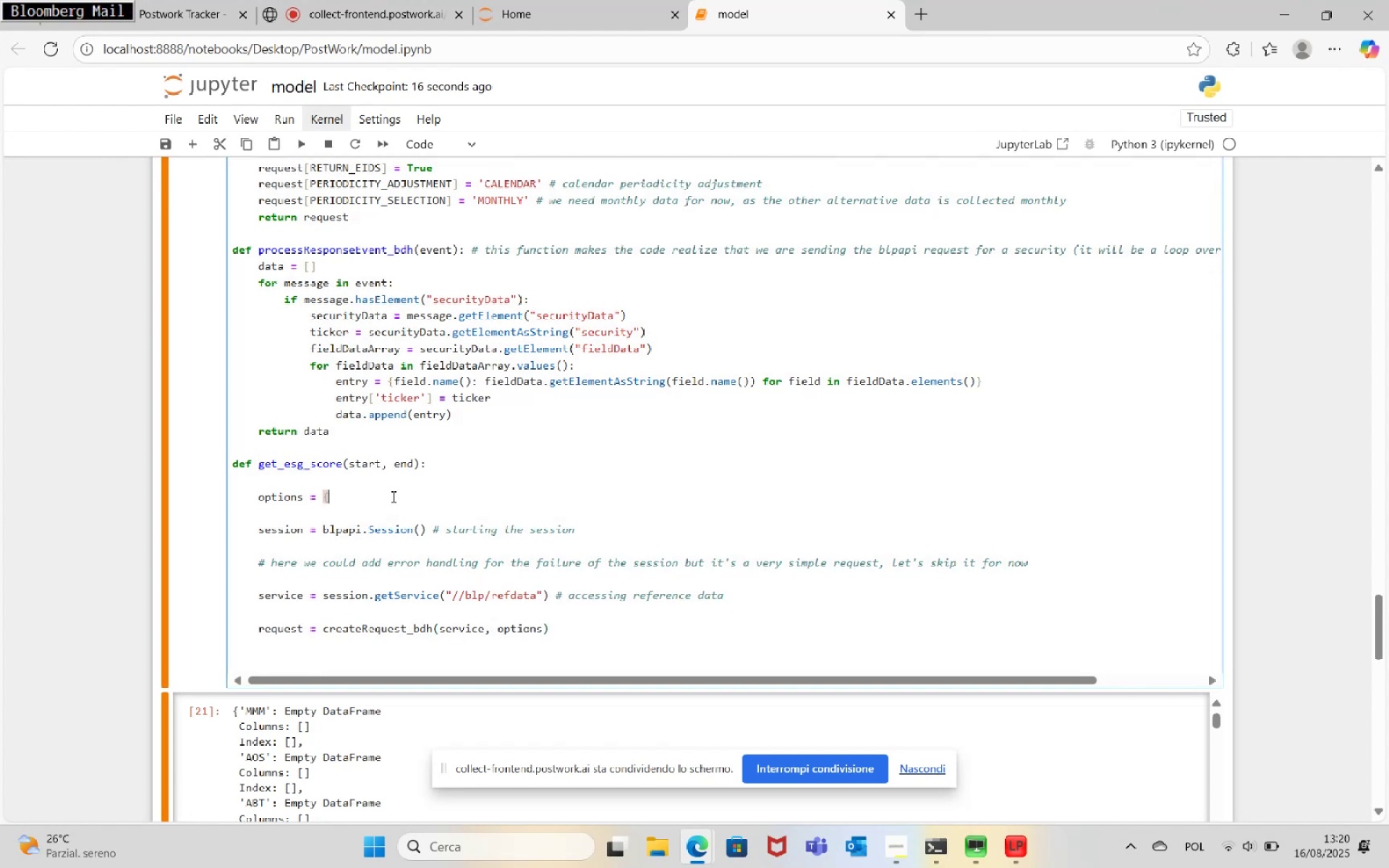 
key(Enter)
 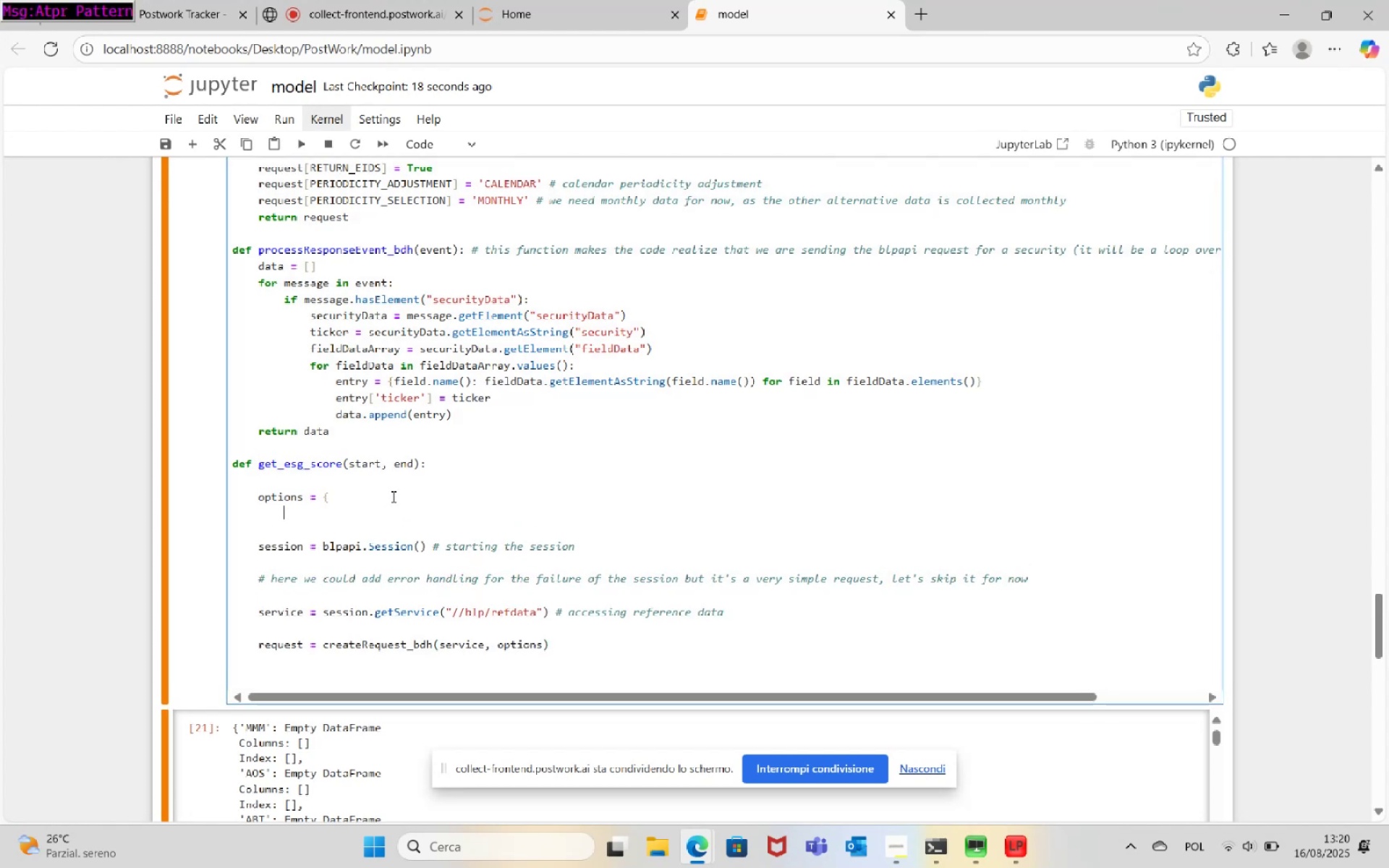 
type('securities)
 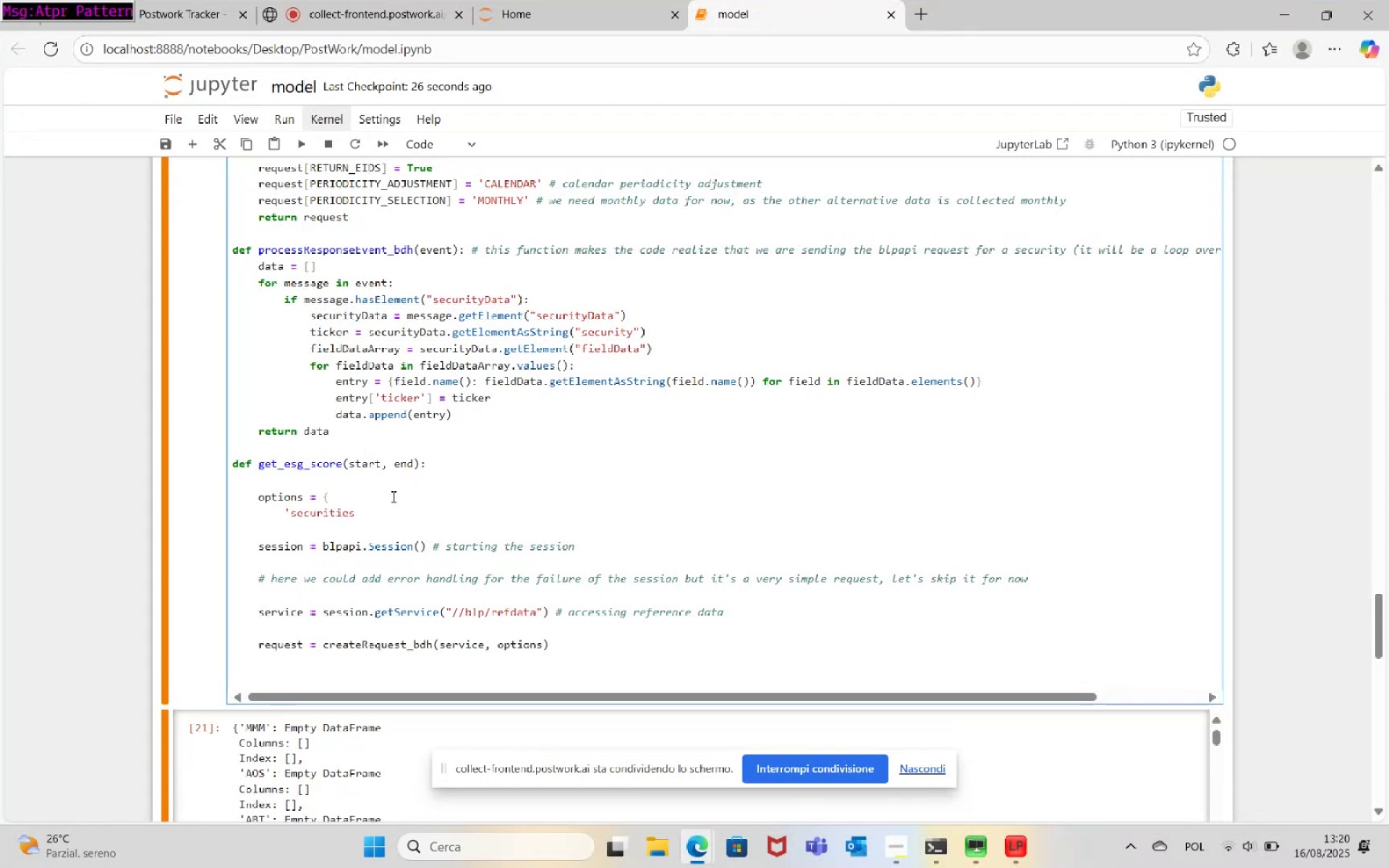 
type(': ticker_list,)
 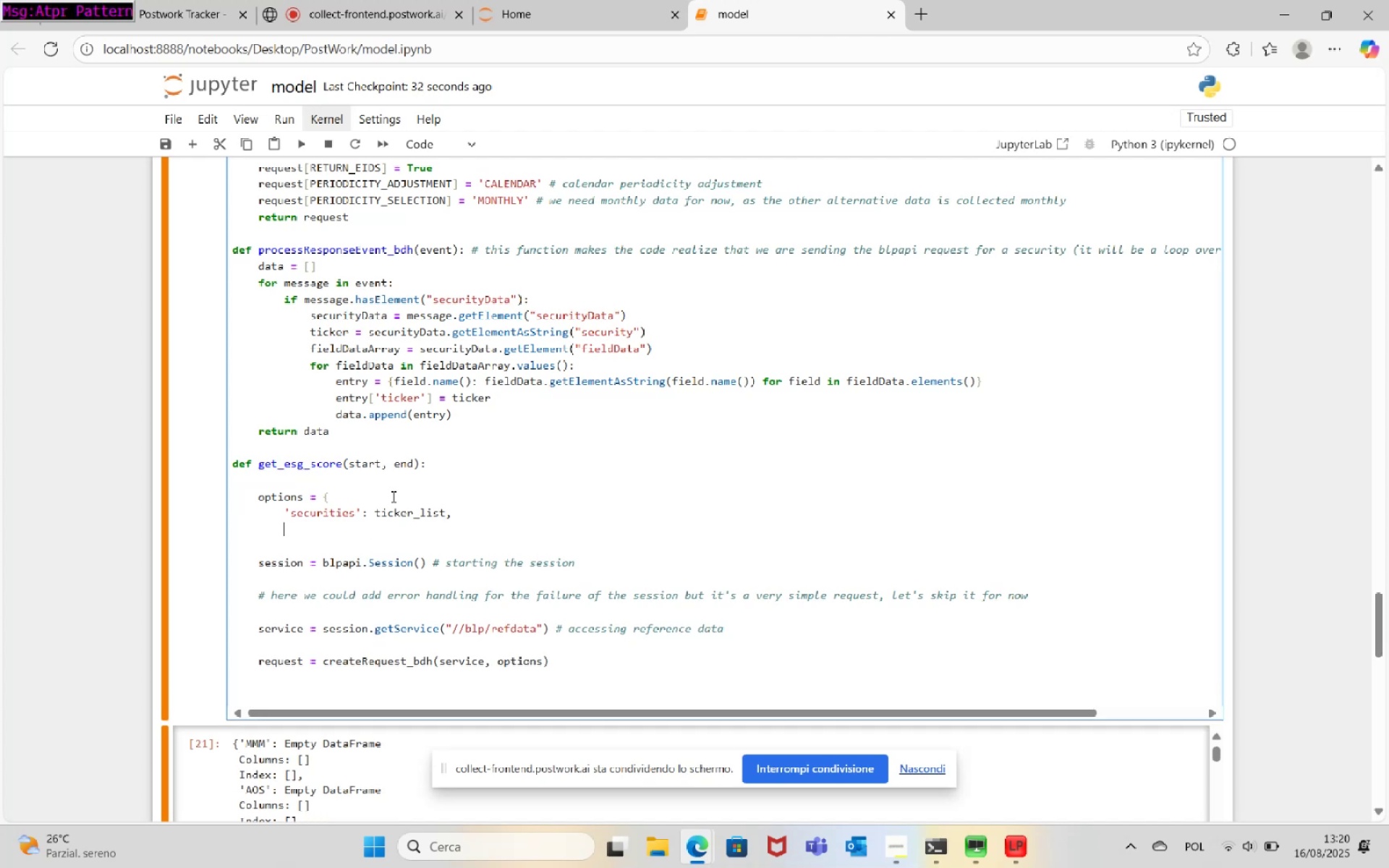 
 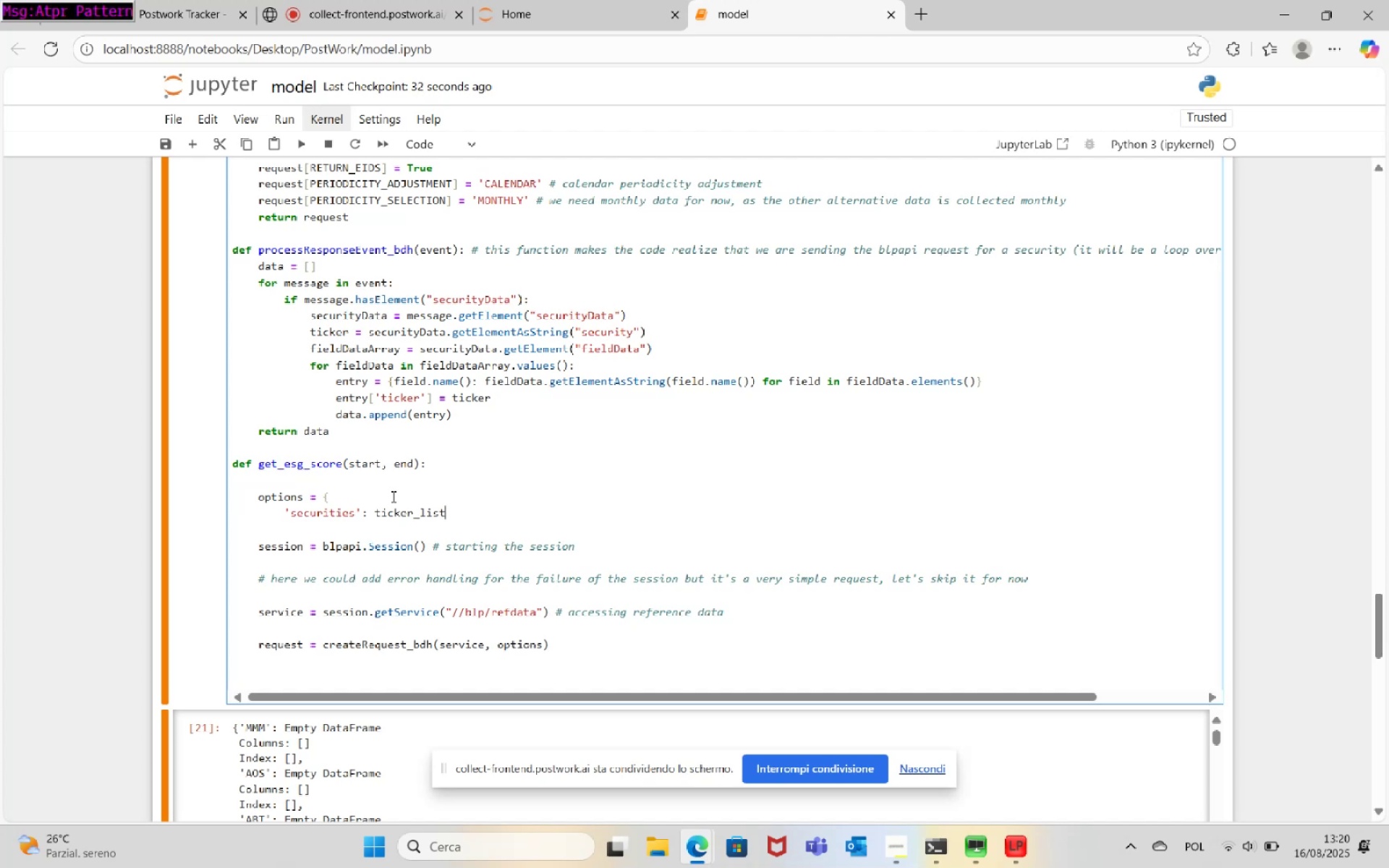 
key(Enter)
 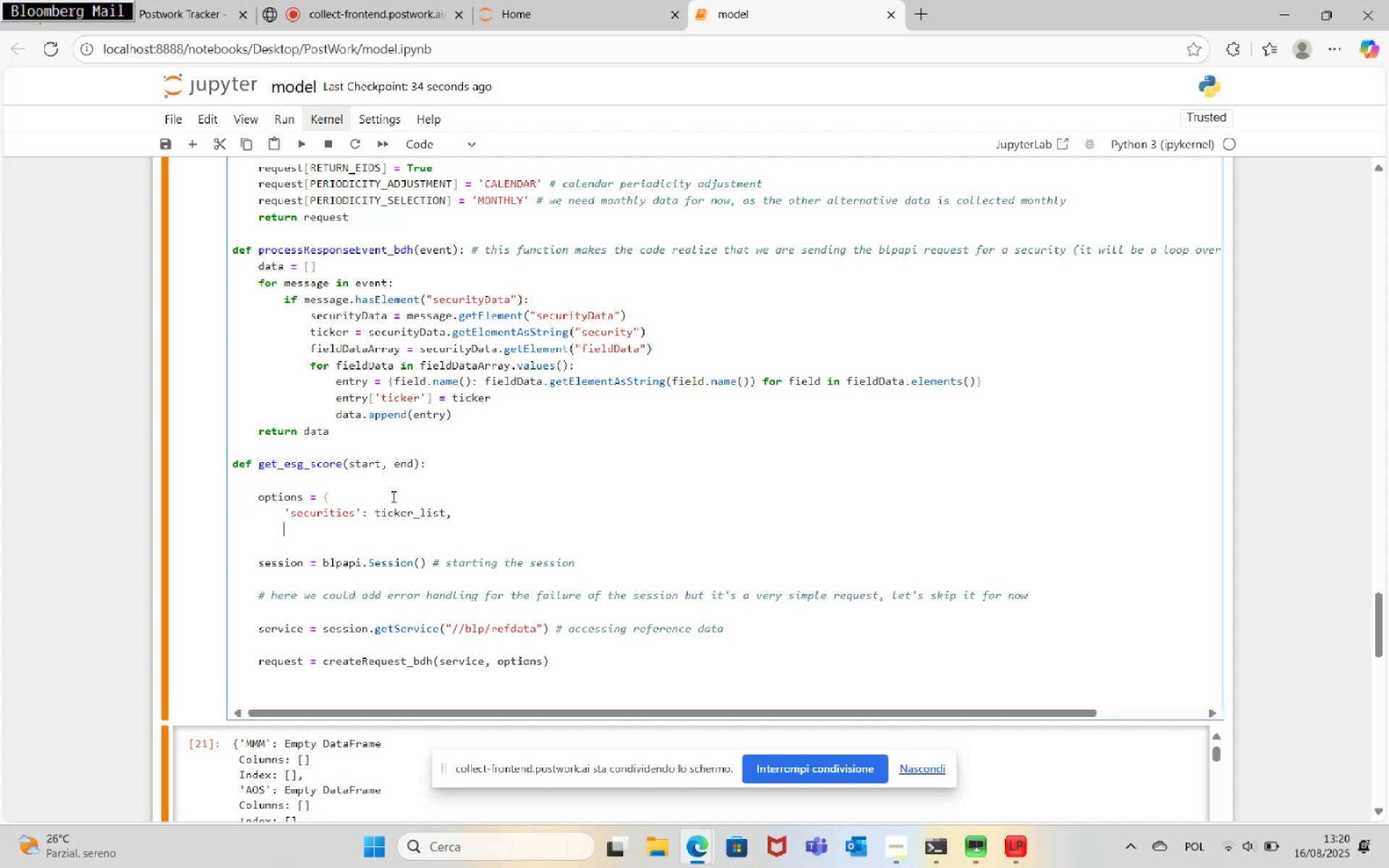 
type('fields': flds,)
 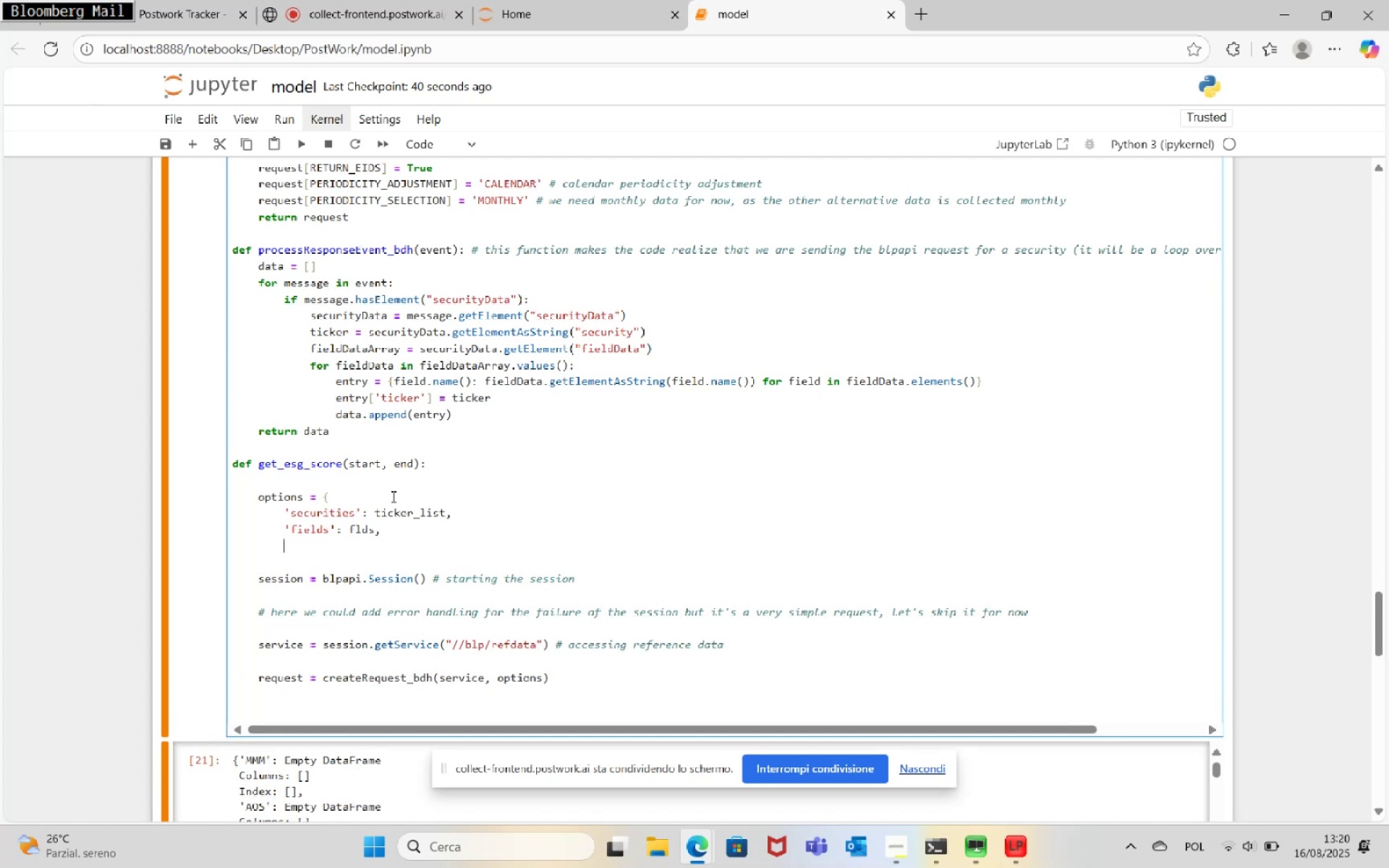 
 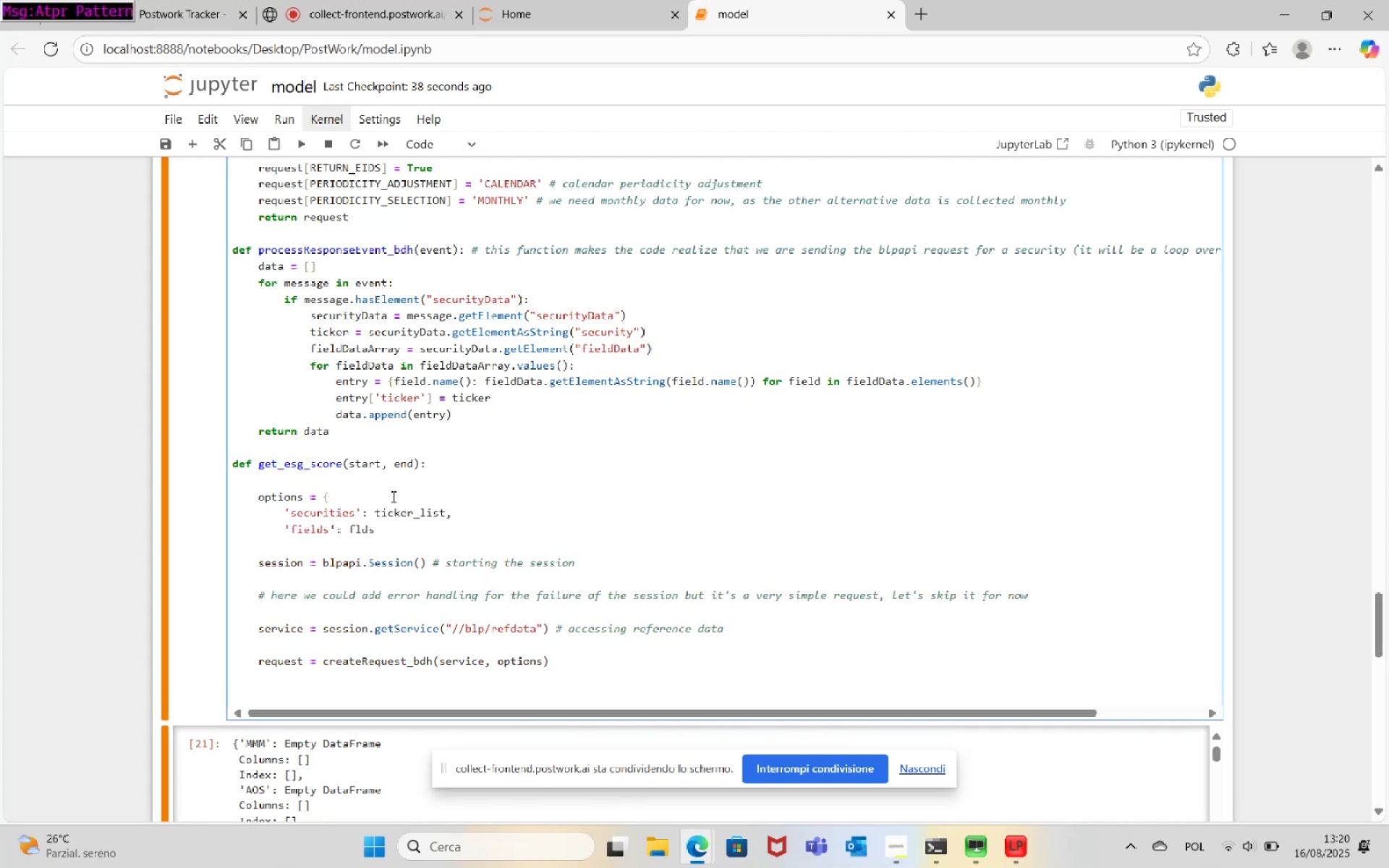 
key(Enter)
 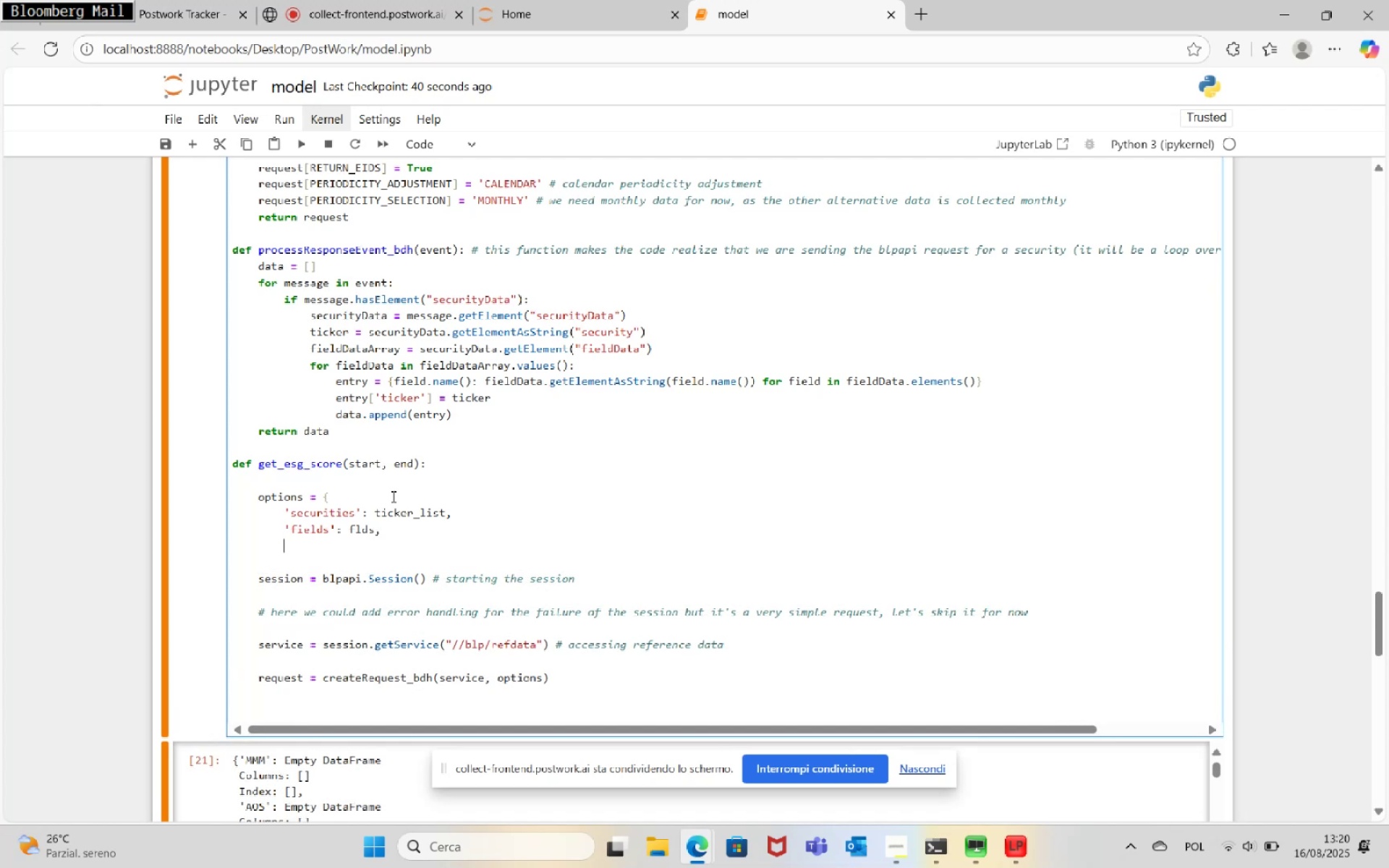 
type('start_date': start,)
 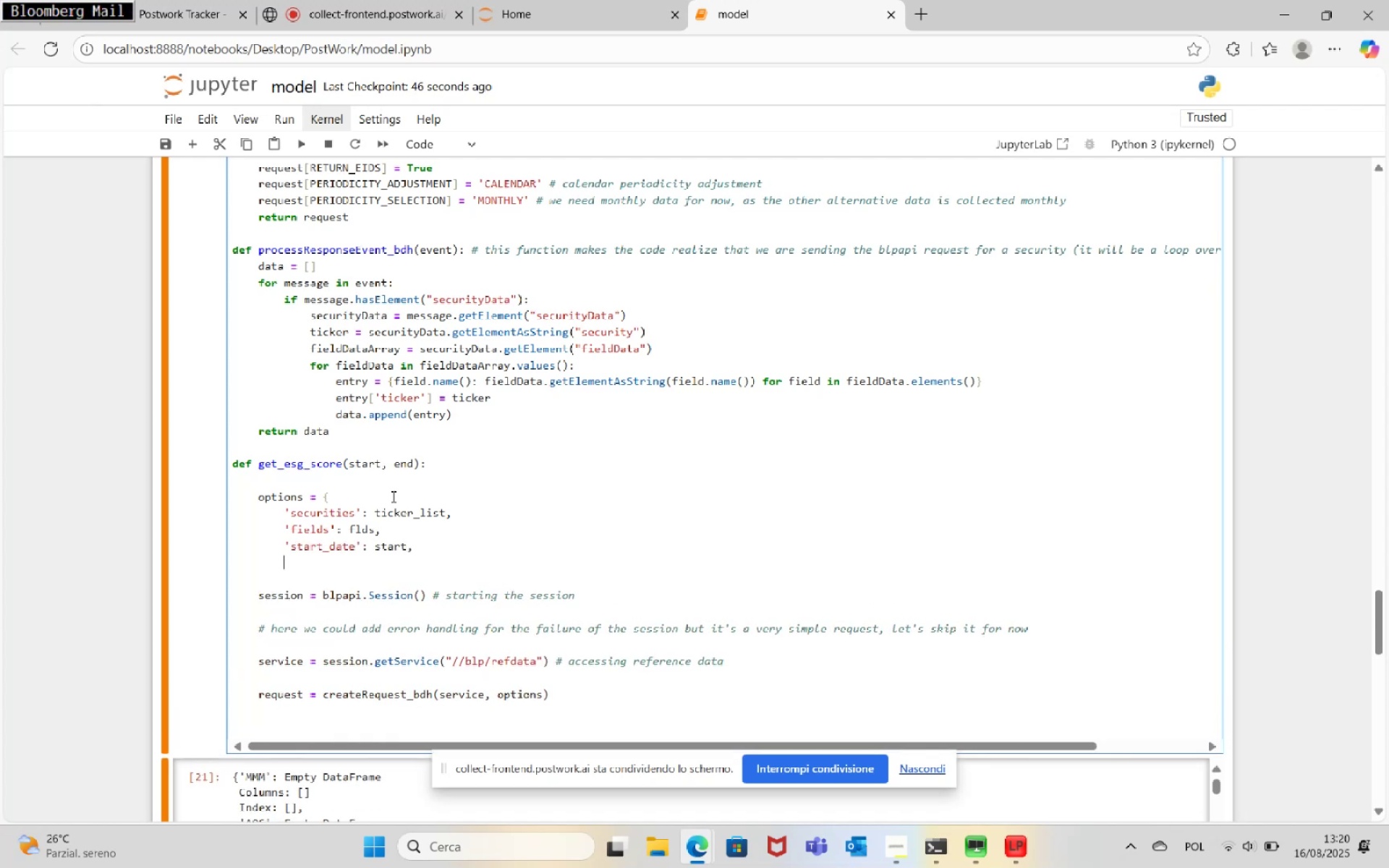 
 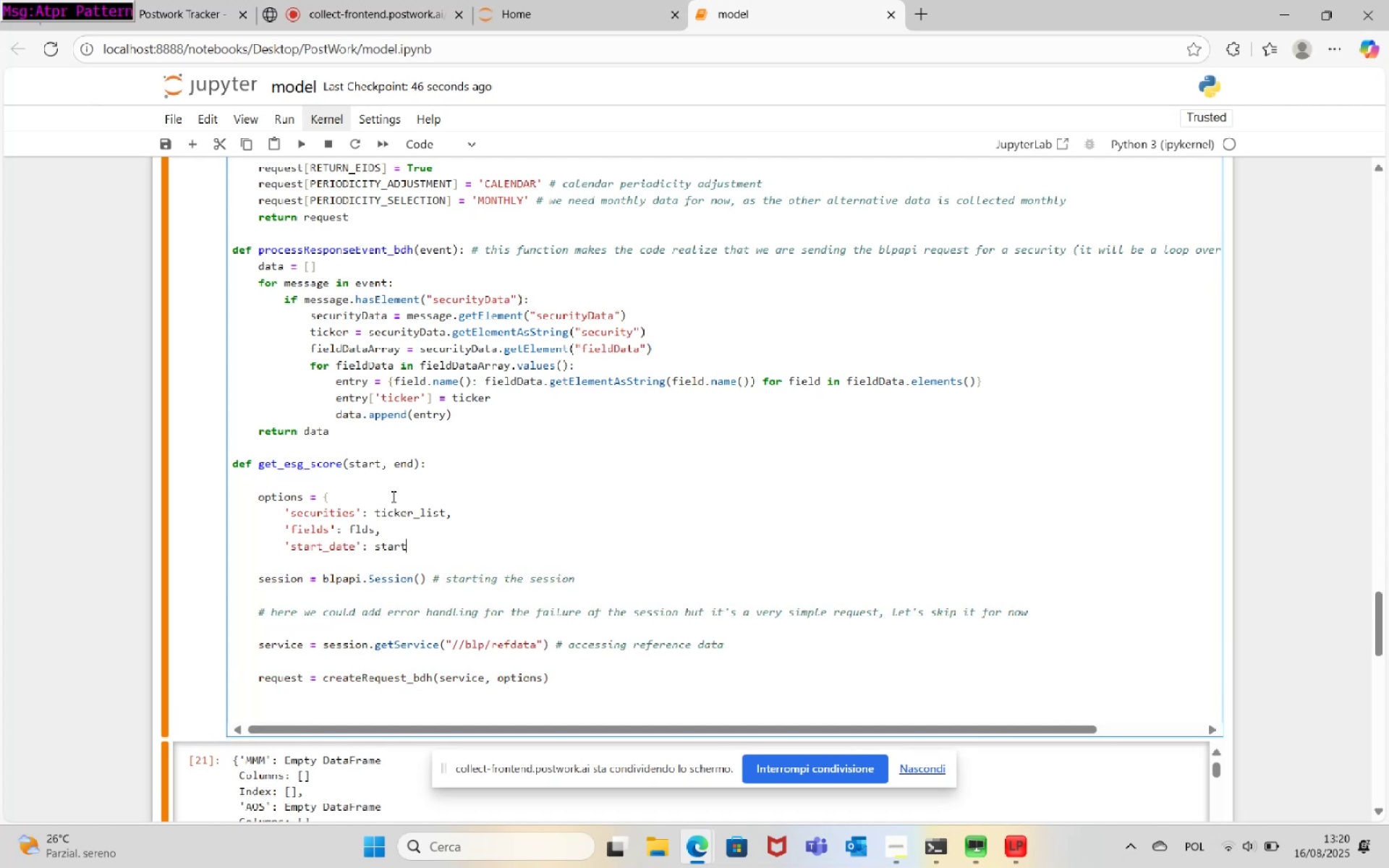 
key(Enter)
 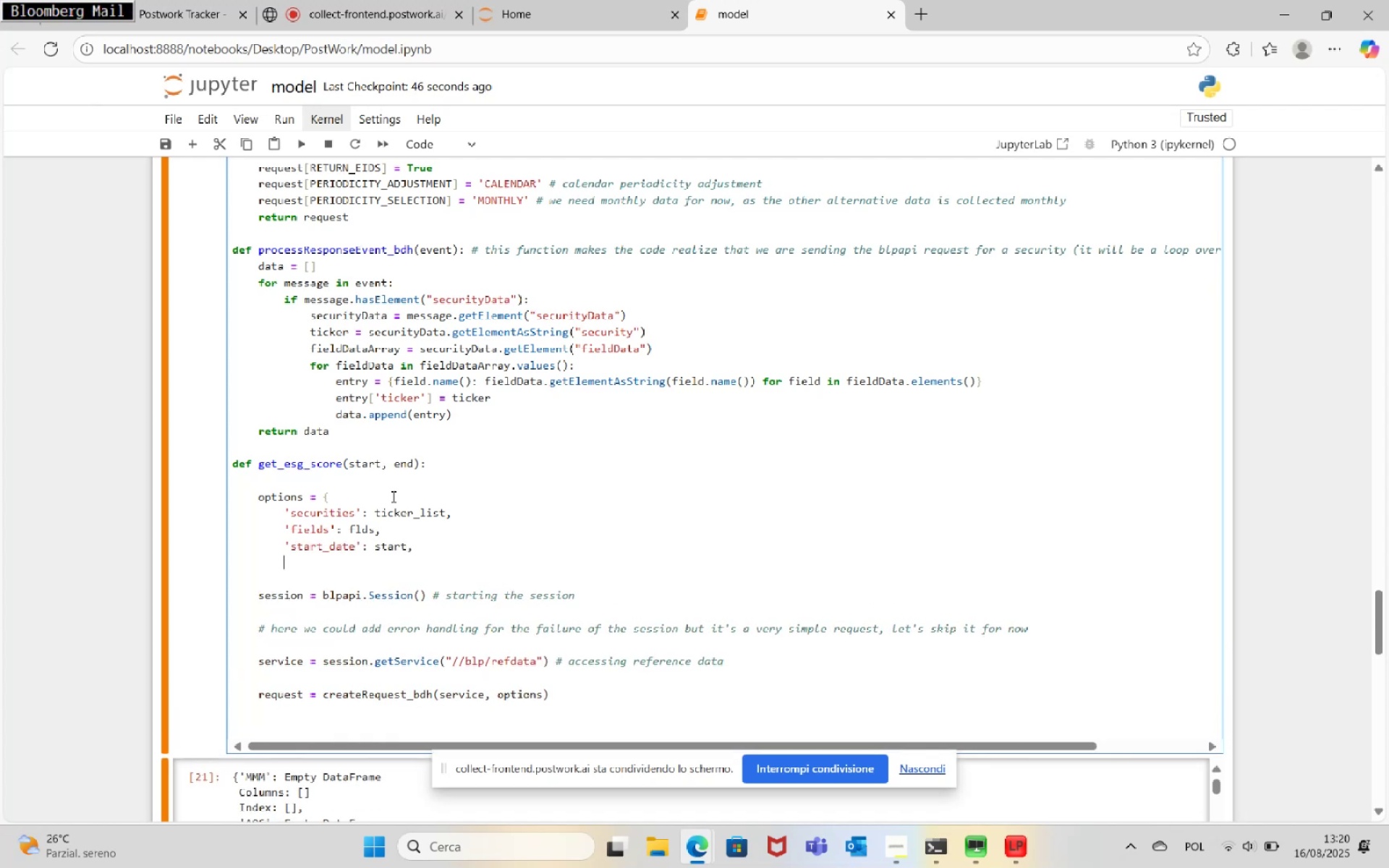 
type('end_date': end})
 